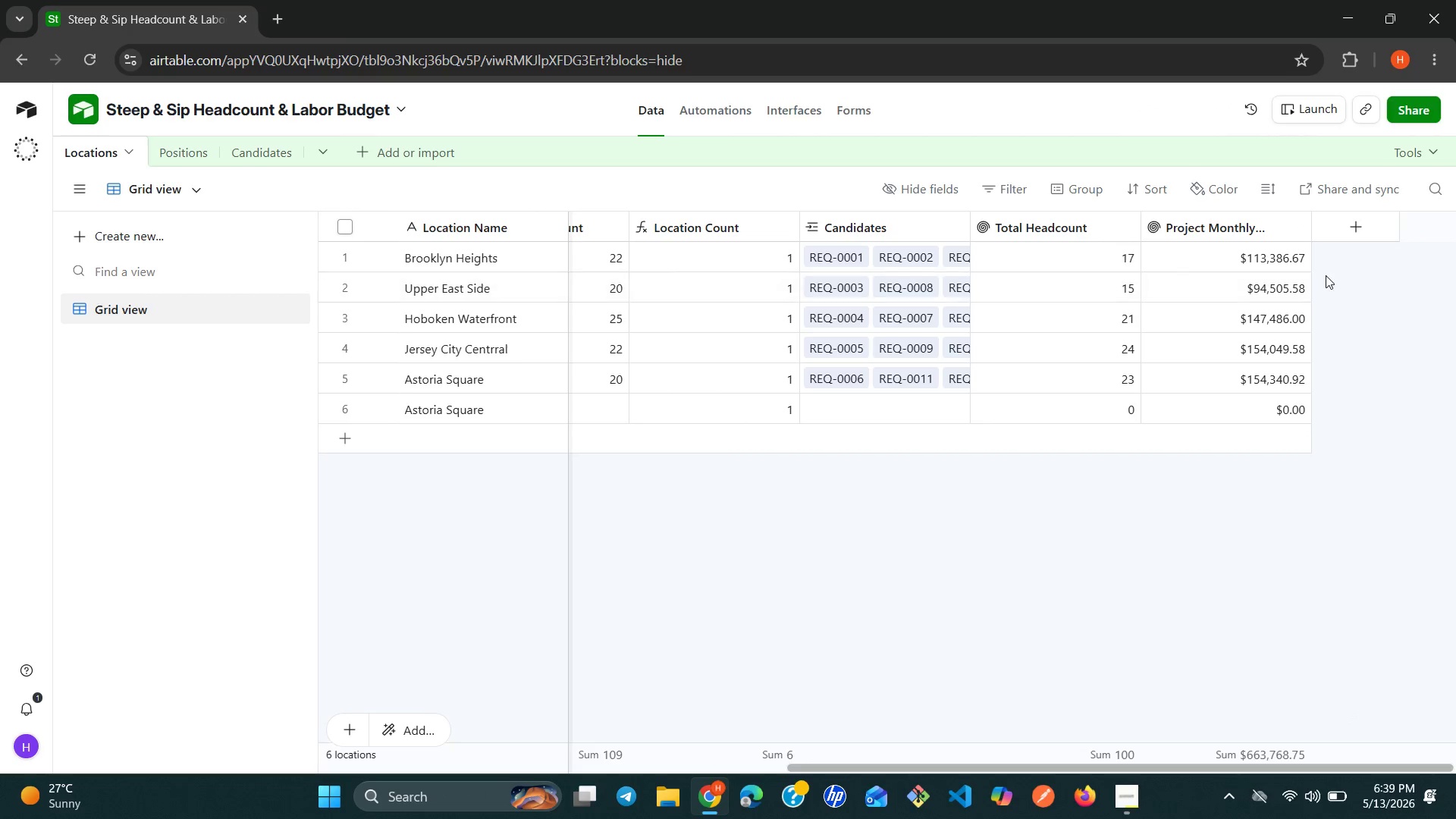 
left_click([1338, 234])
 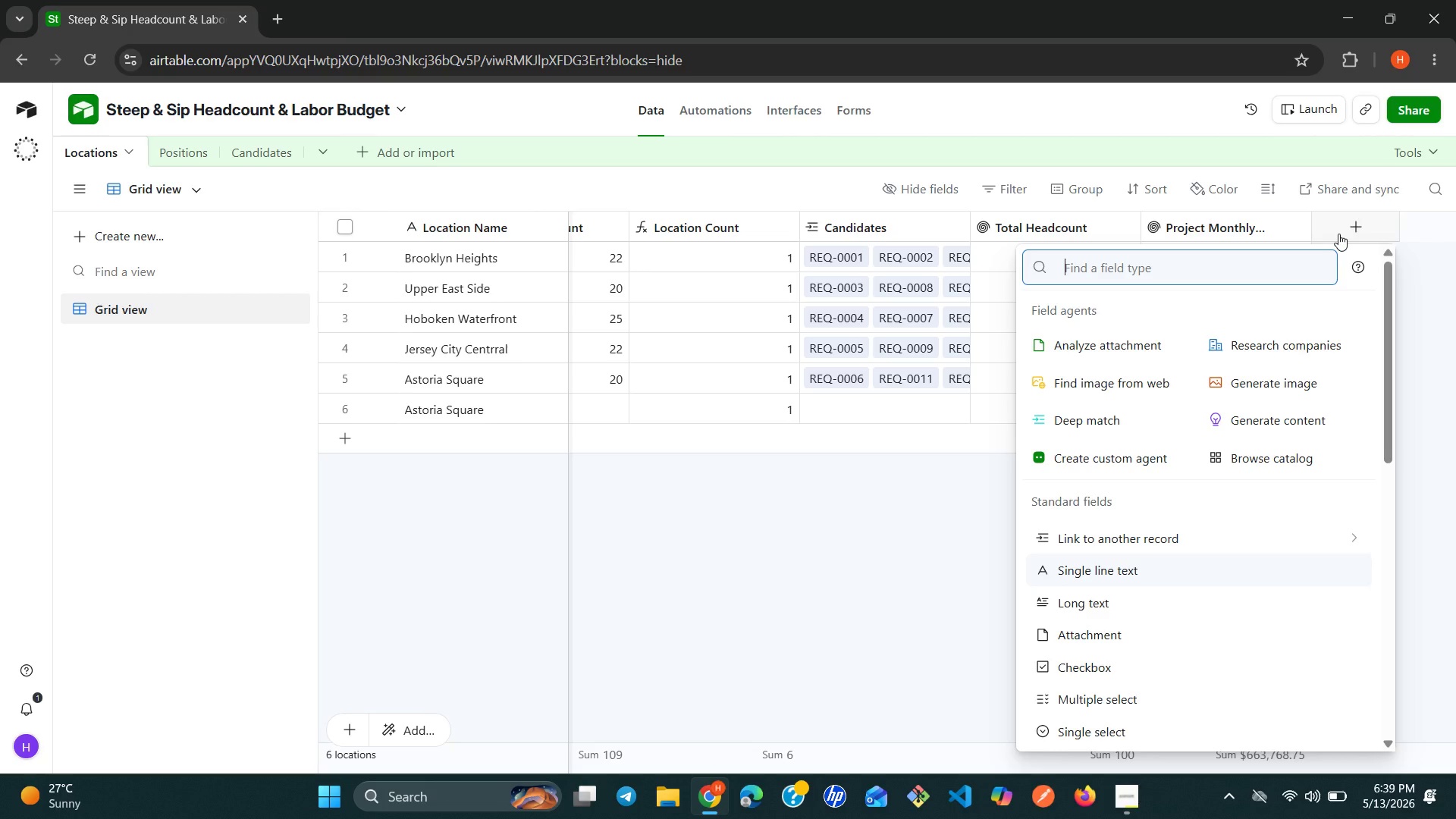 
wait(5.22)
 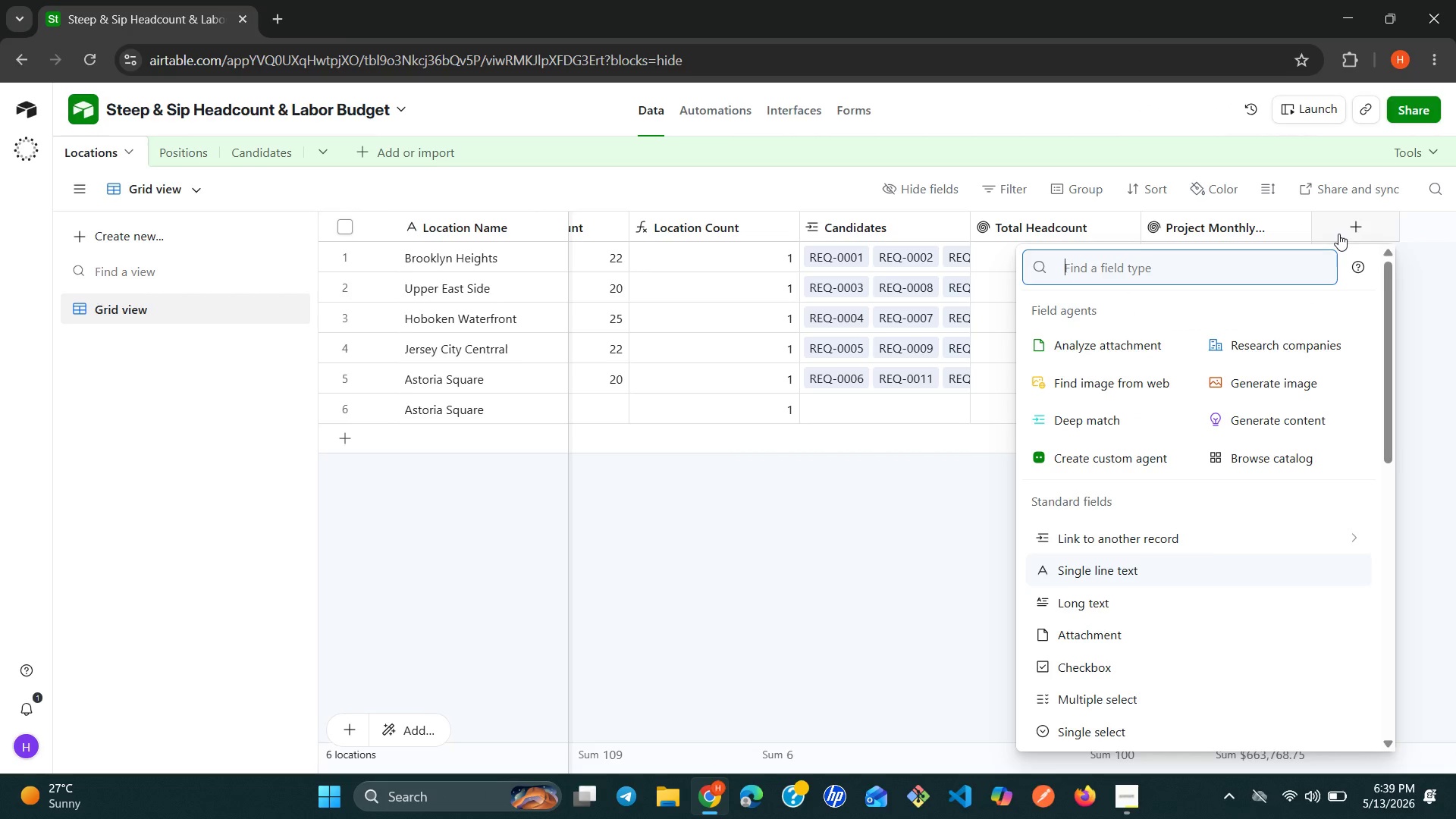 
type(rol)
 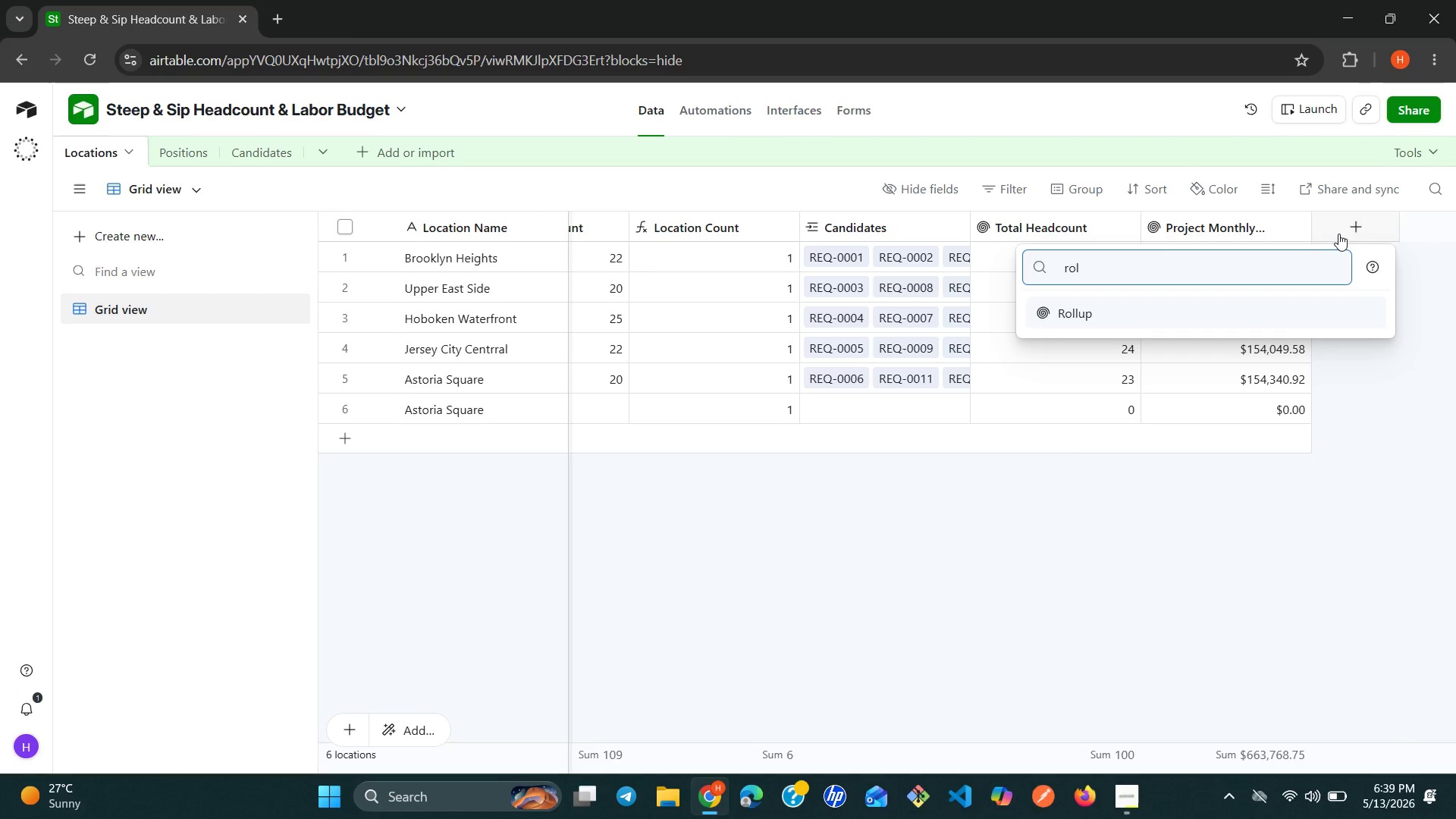 
key(Enter)
 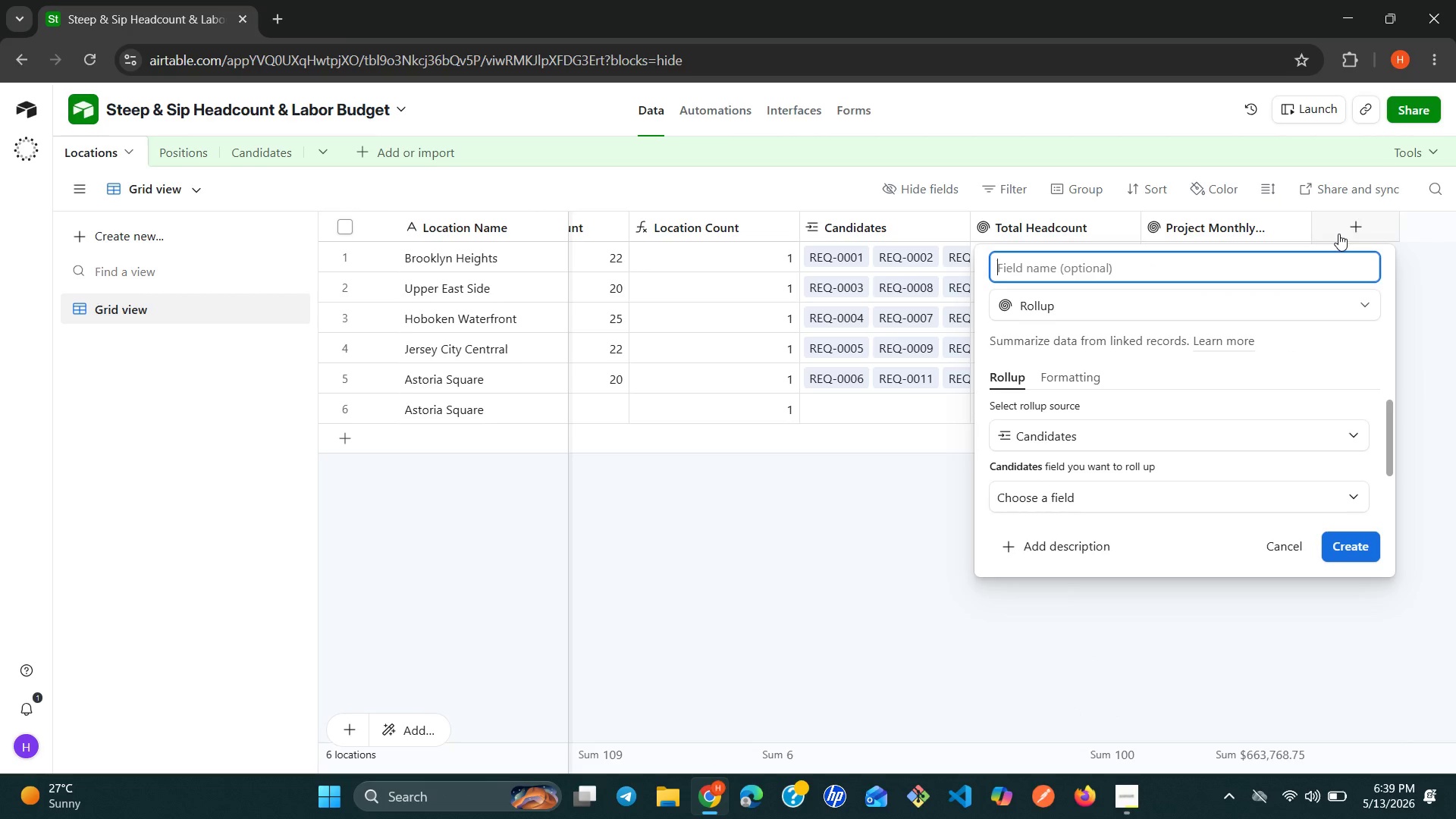 
key(Shift+ShiftLeft)
 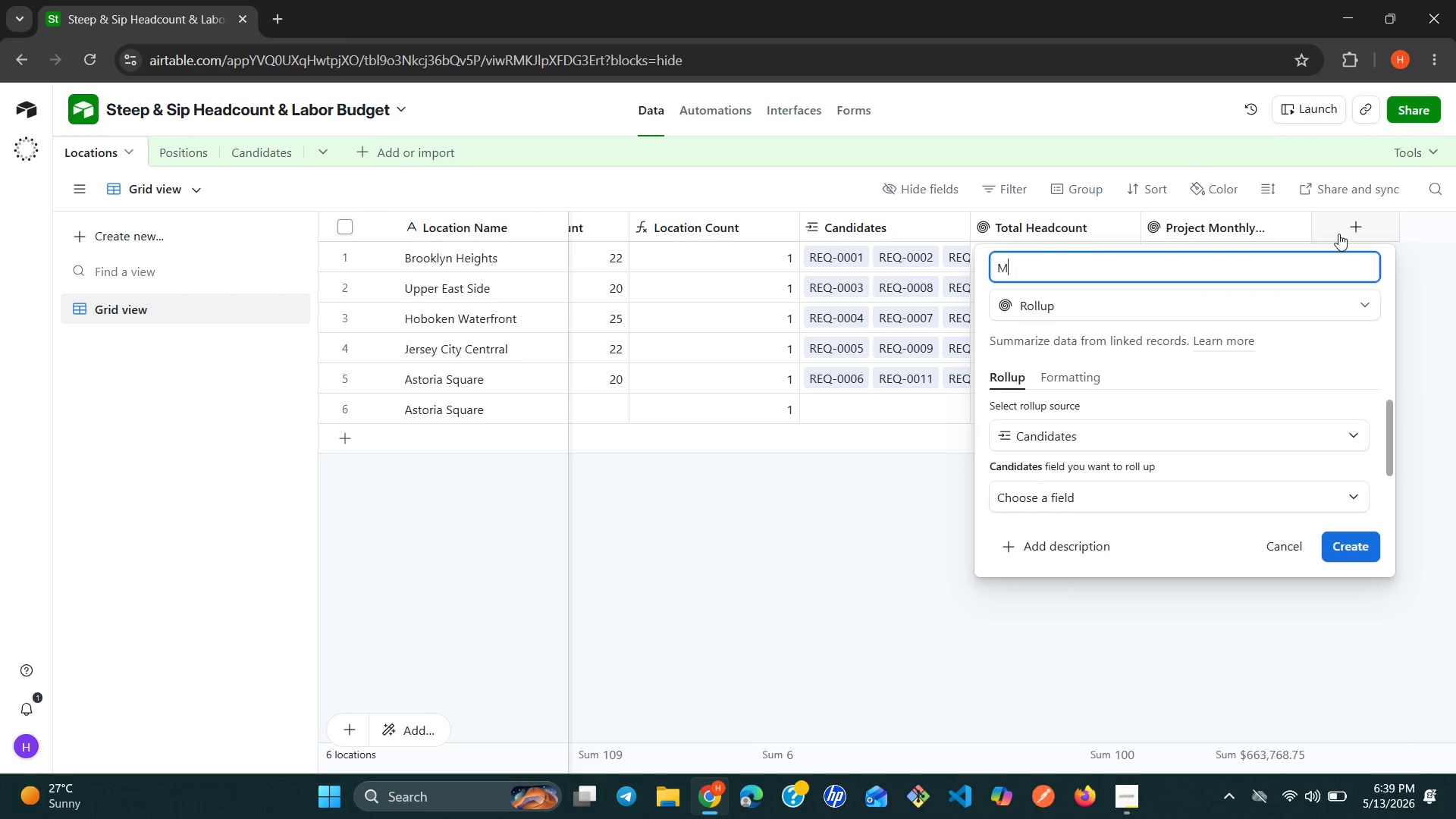 
key(Shift+M)
 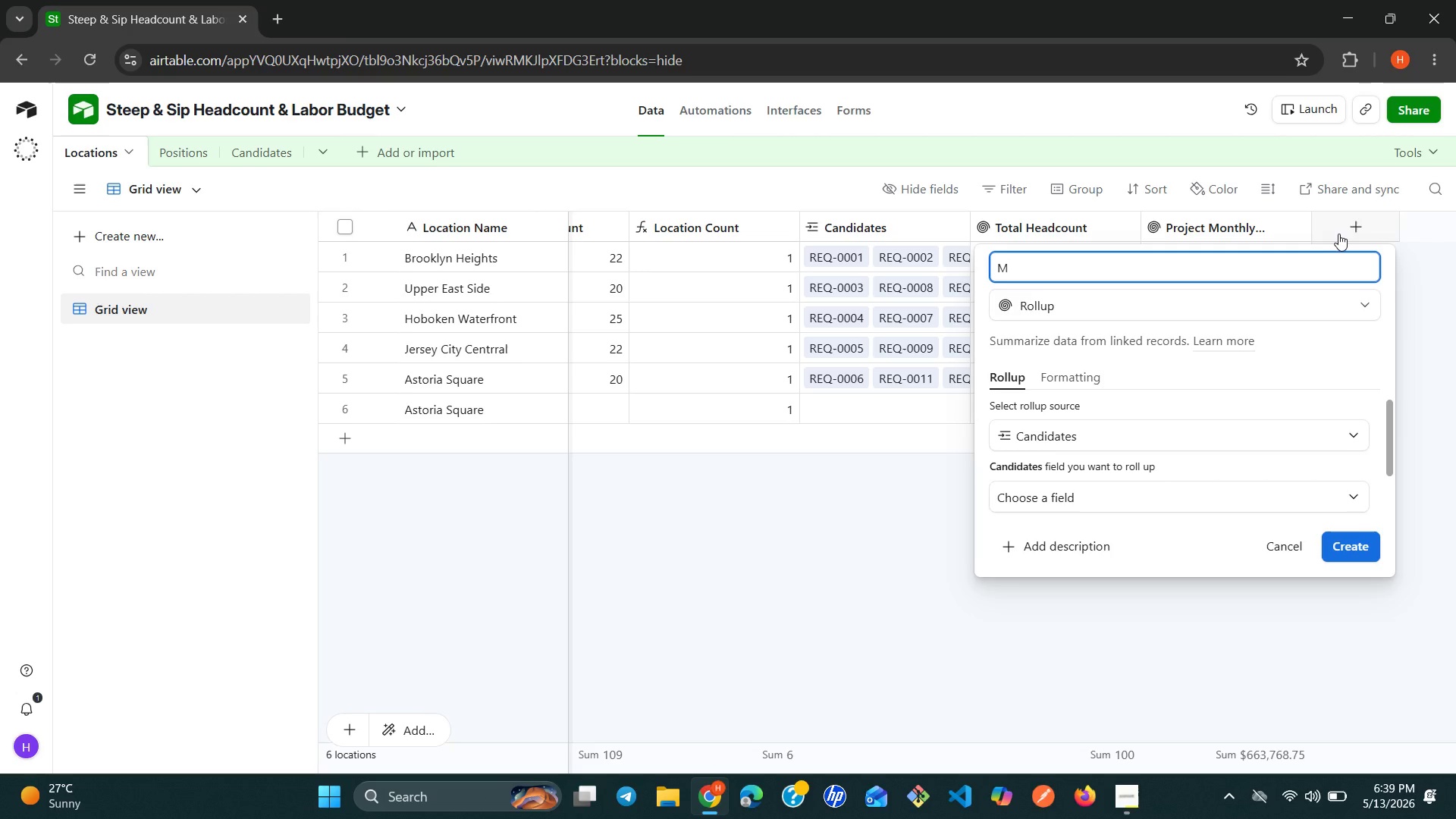 
key(Backspace)
type(G)
key(Backspace)
type(Hired Count )
 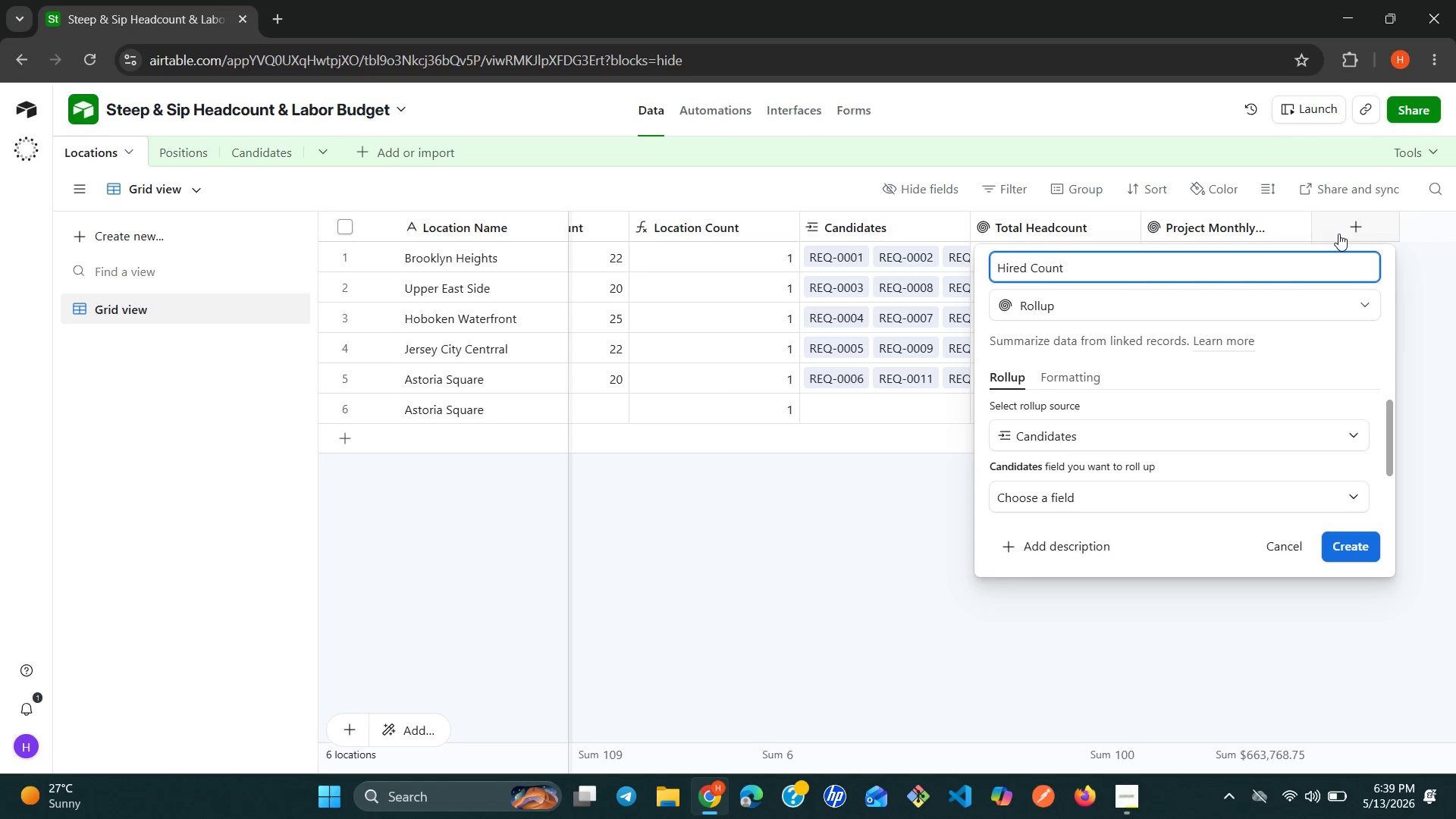 
left_click([1197, 503])
 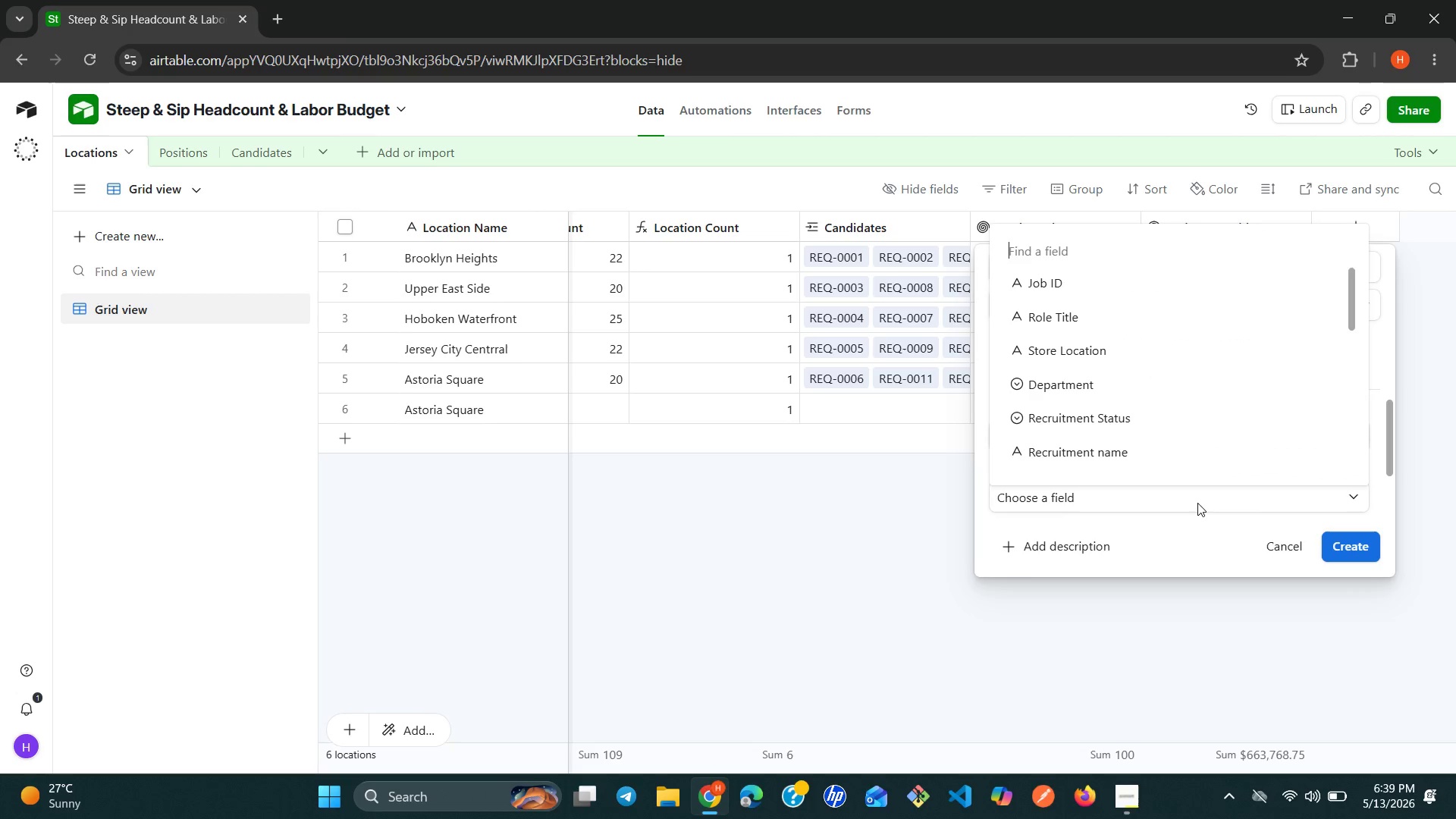 
type(ca)
 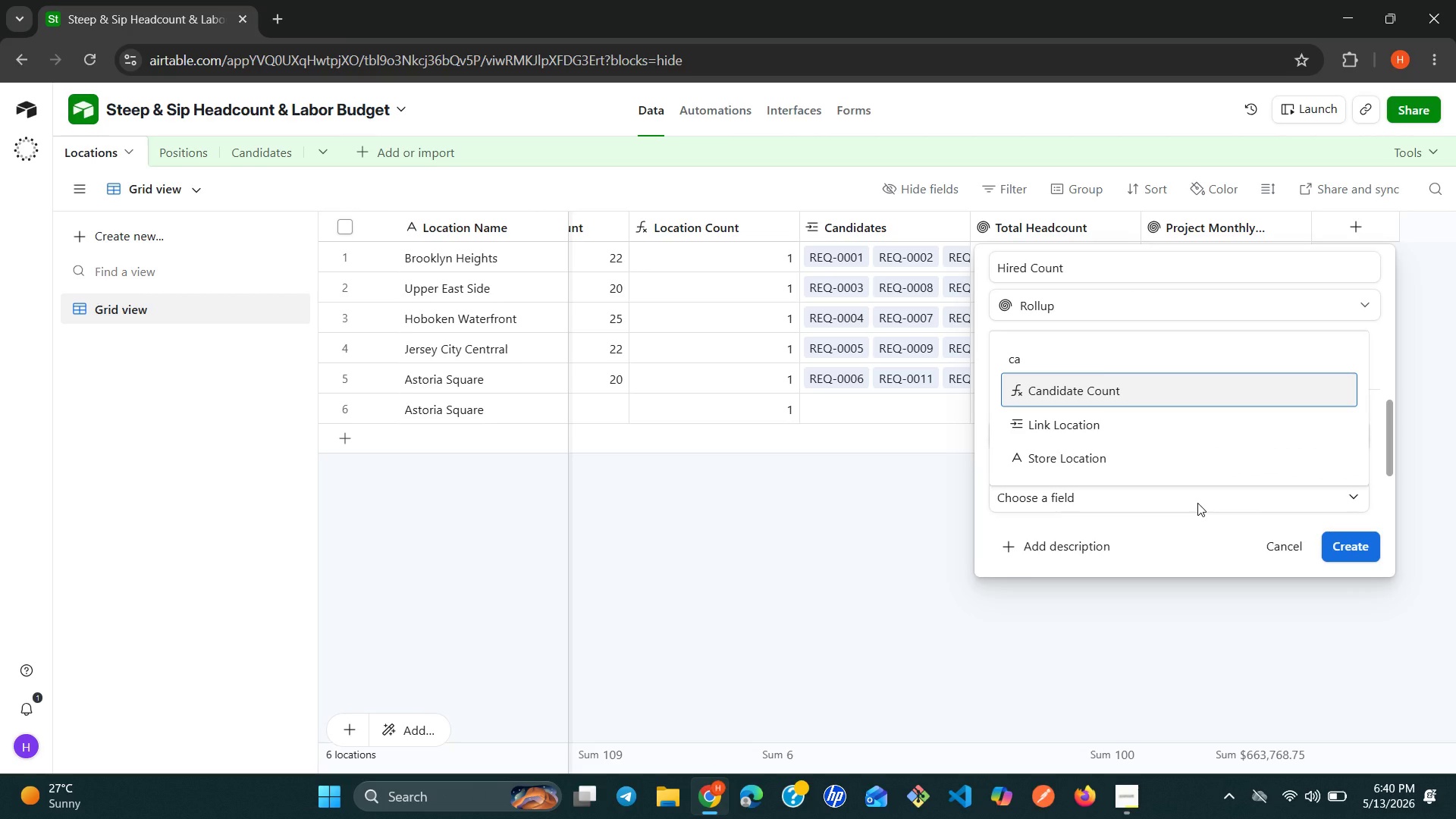 
key(Enter)
 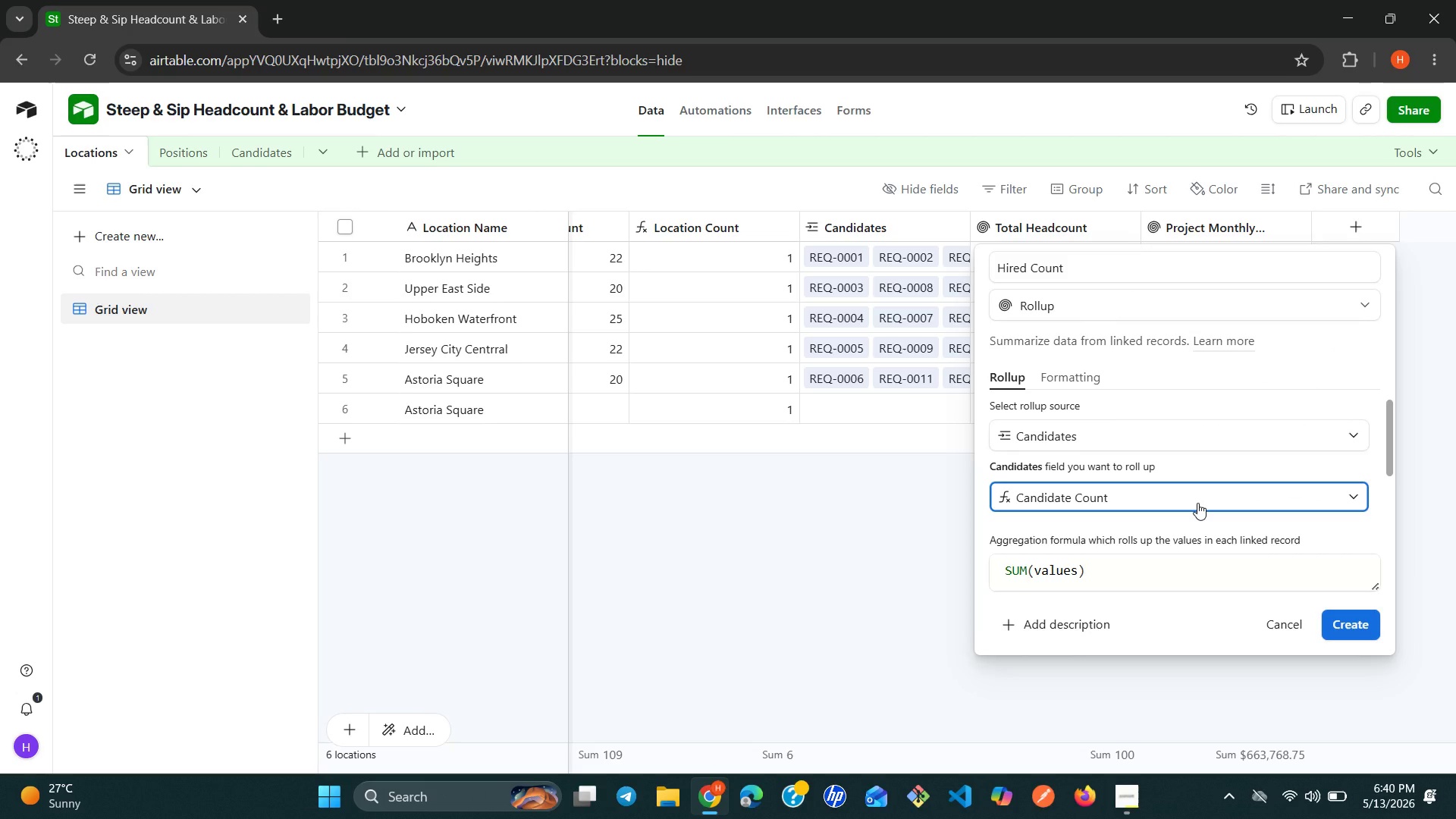 
wait(6.39)
 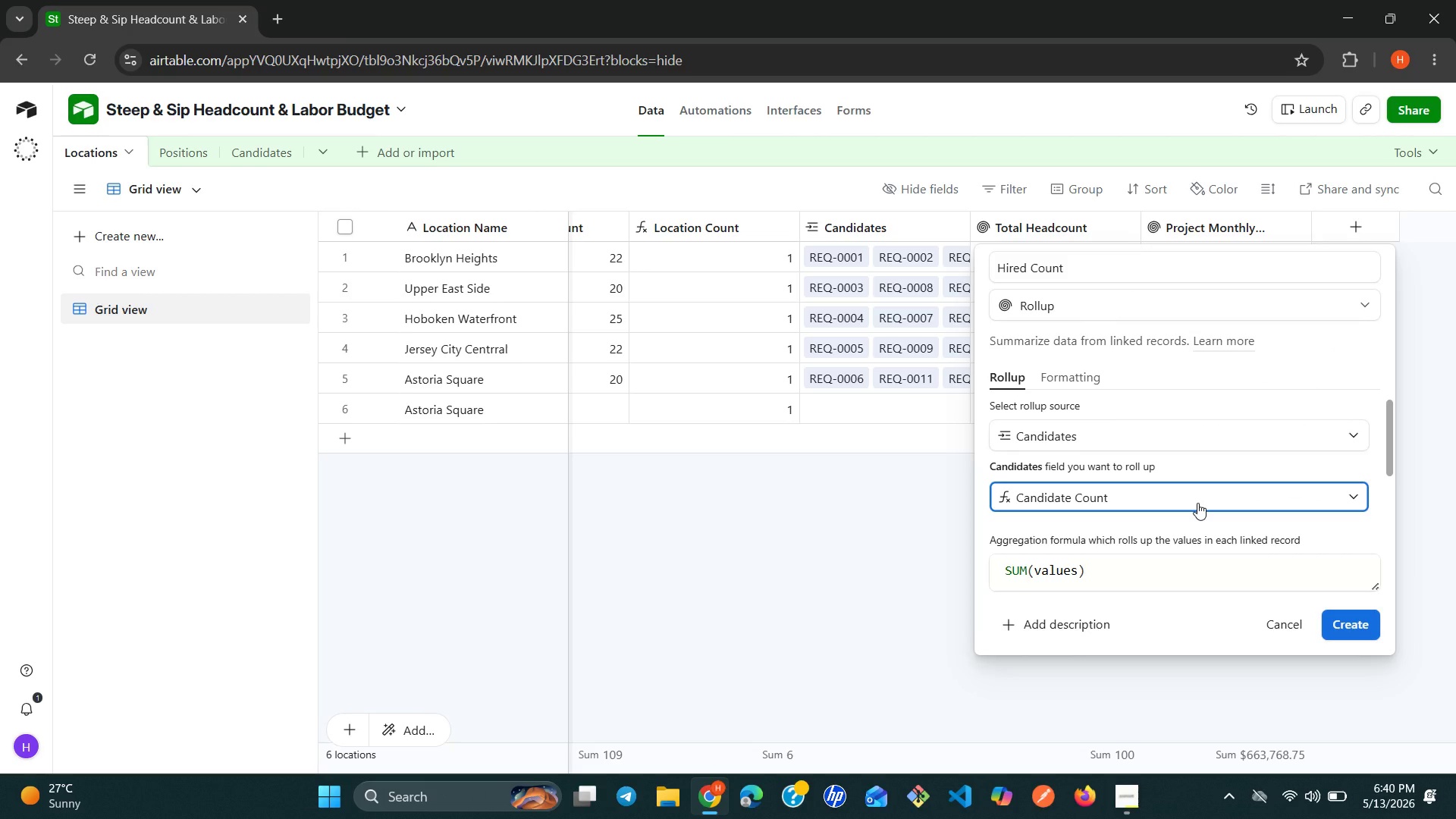 
left_click([1345, 616])
 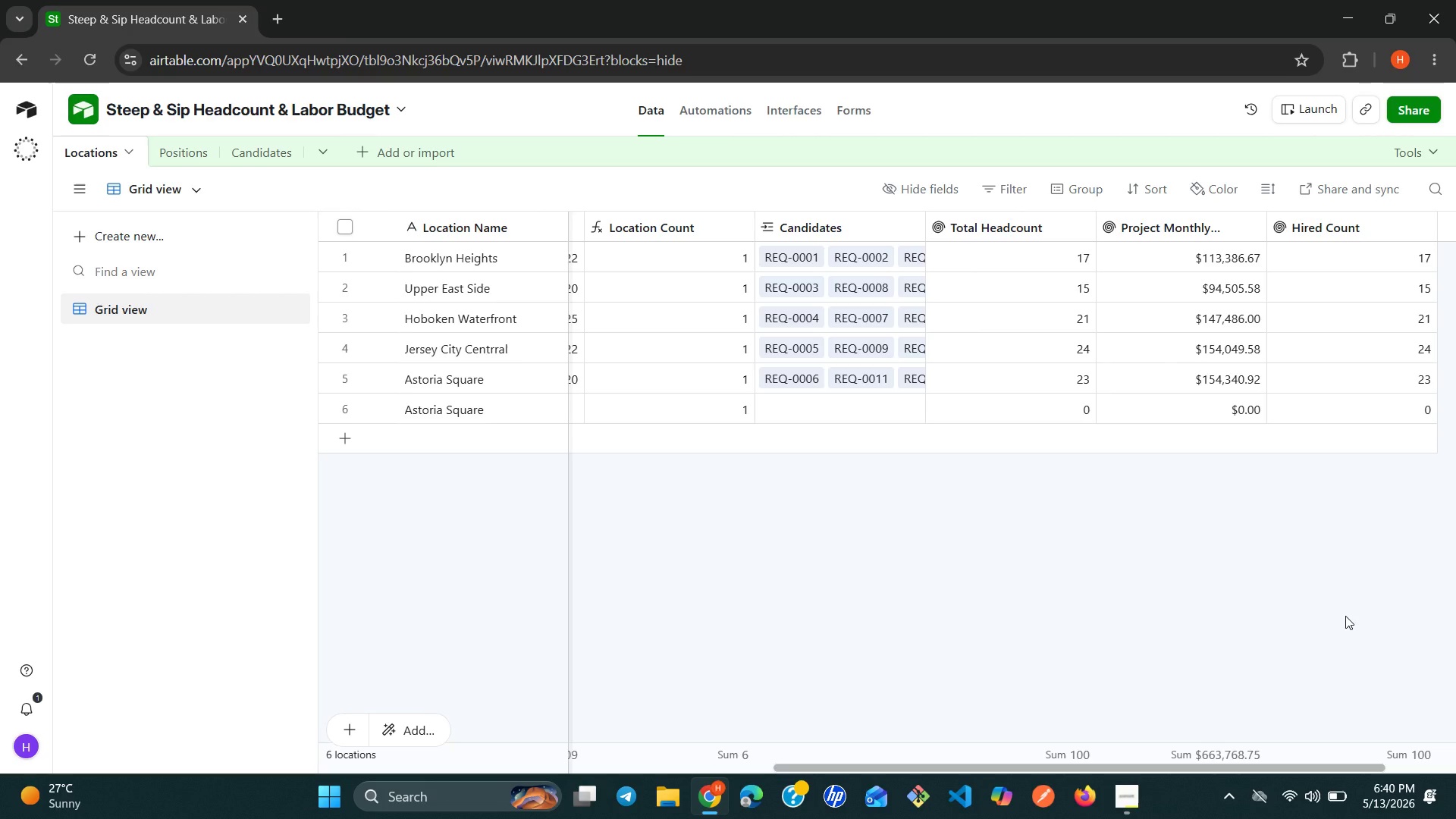 
wait(28.58)
 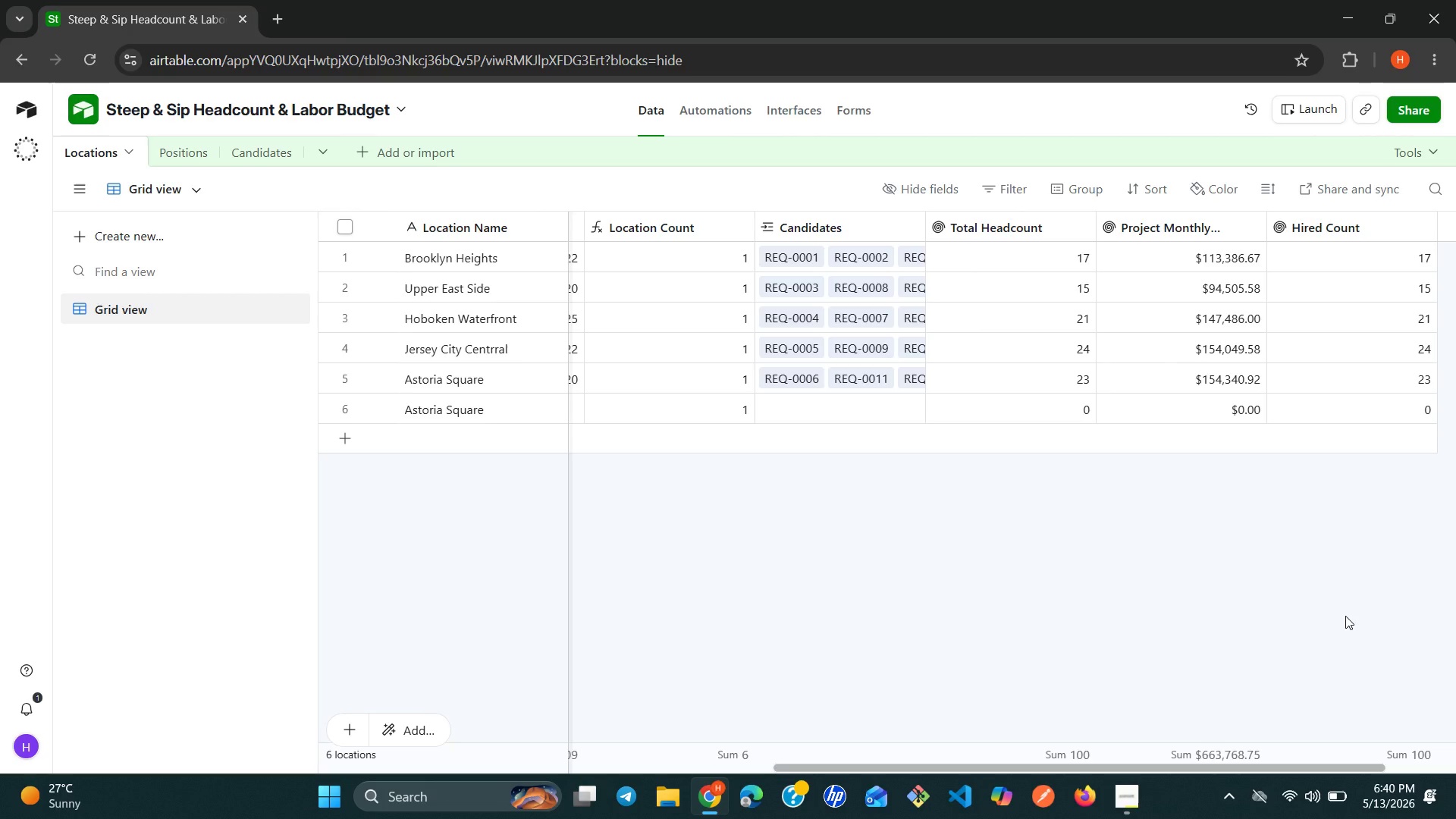 
left_click([1377, 219])
 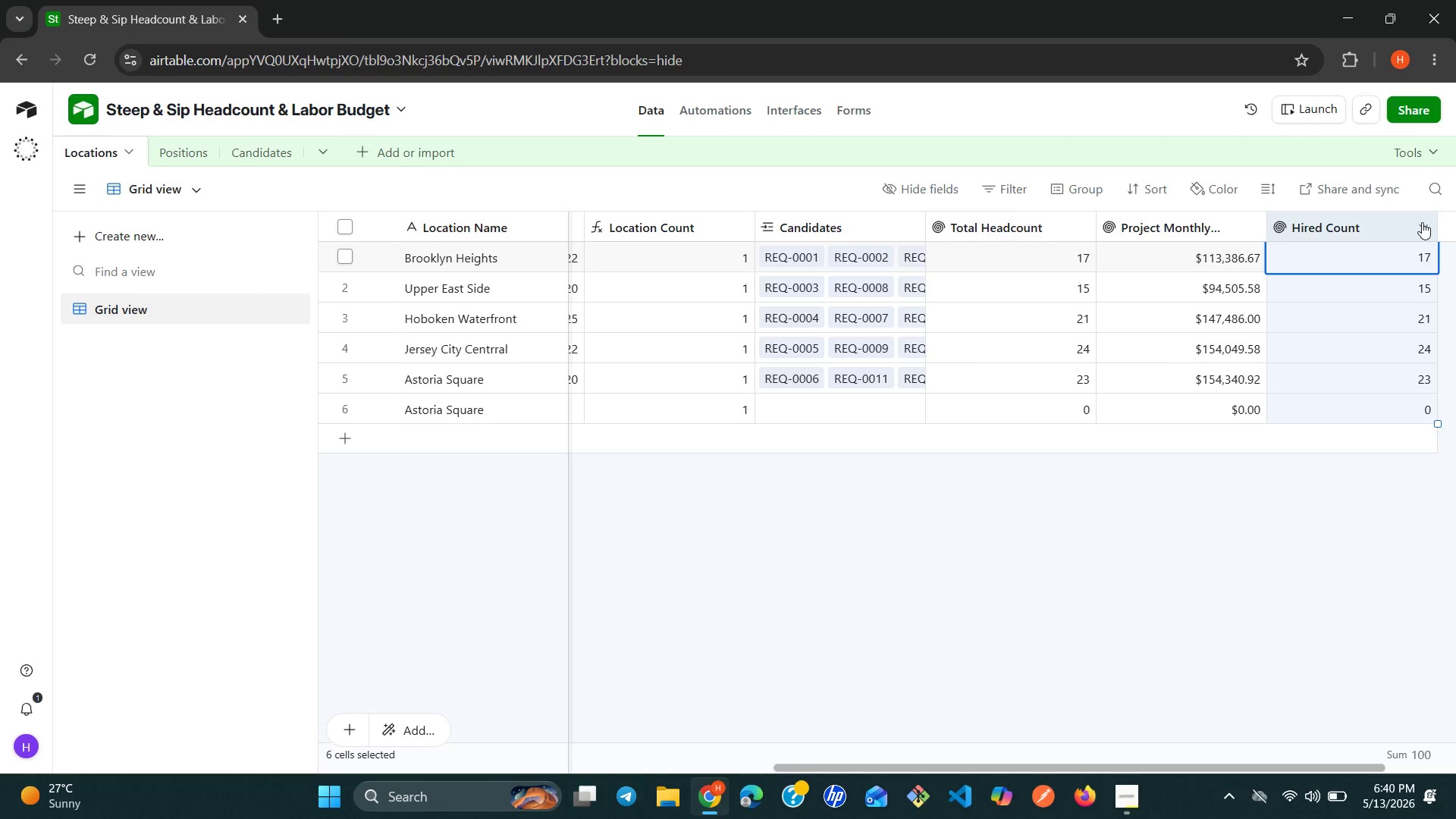 
left_click([1426, 222])
 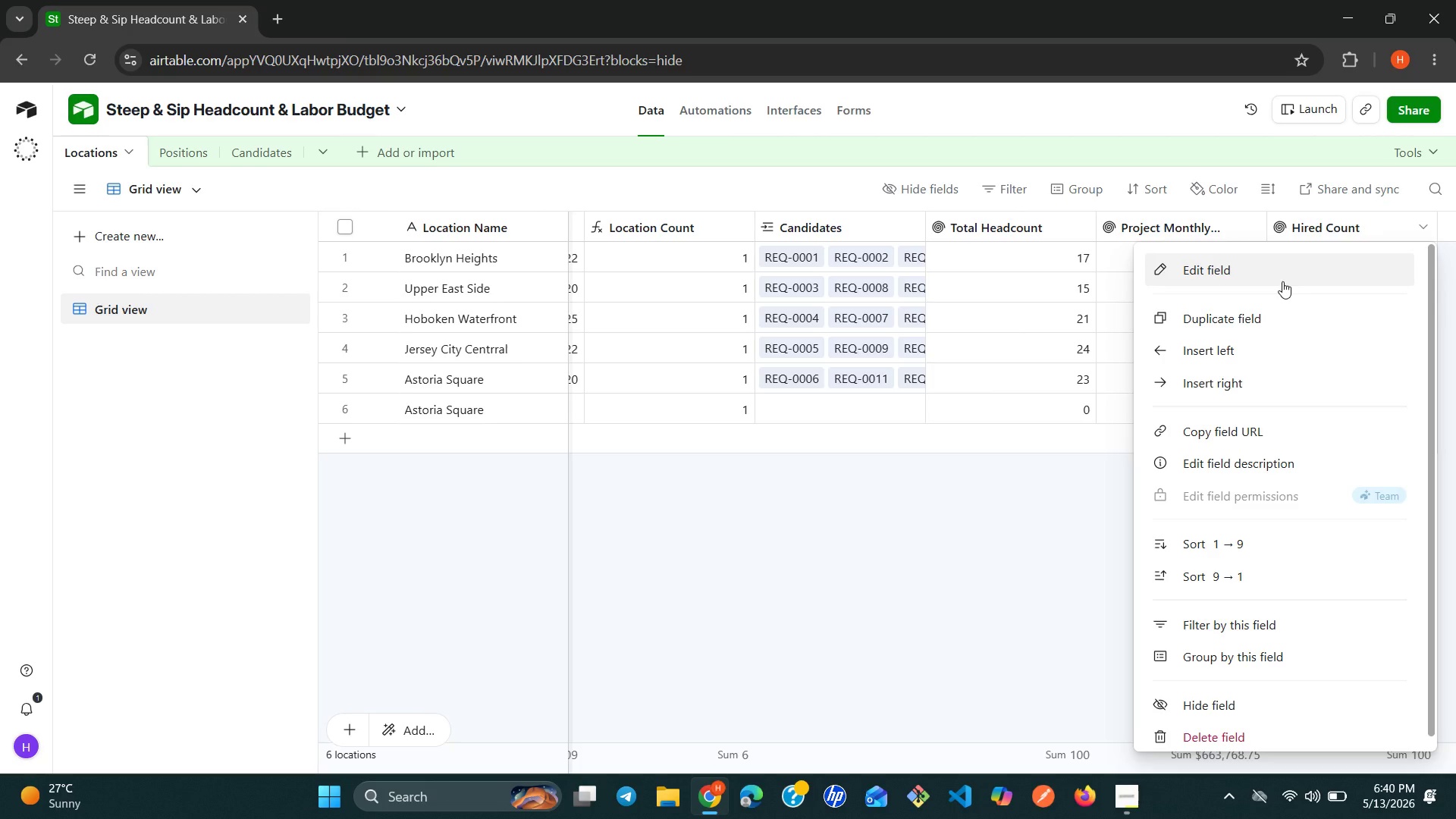 
left_click([1282, 281])
 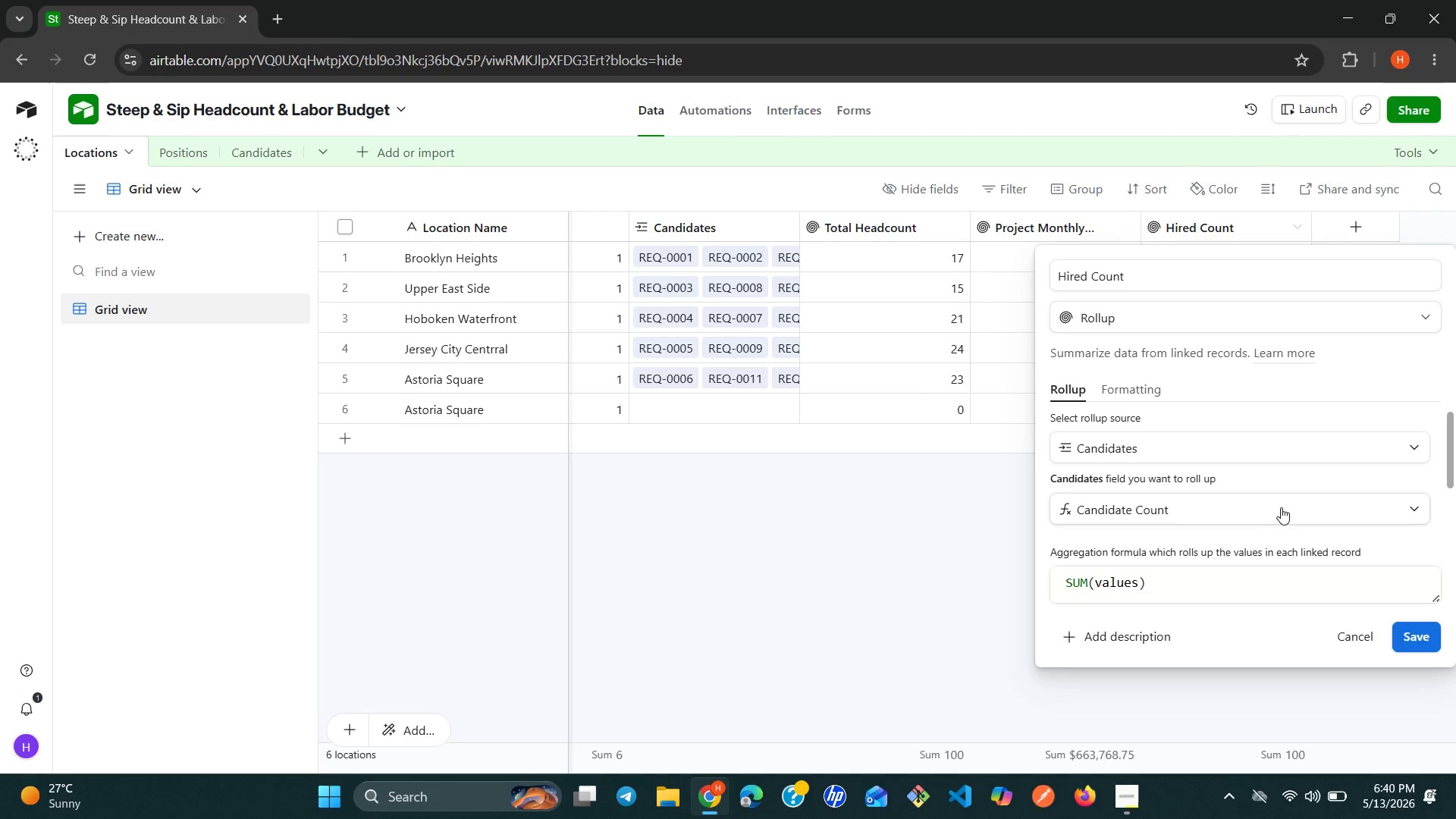 
wait(6.64)
 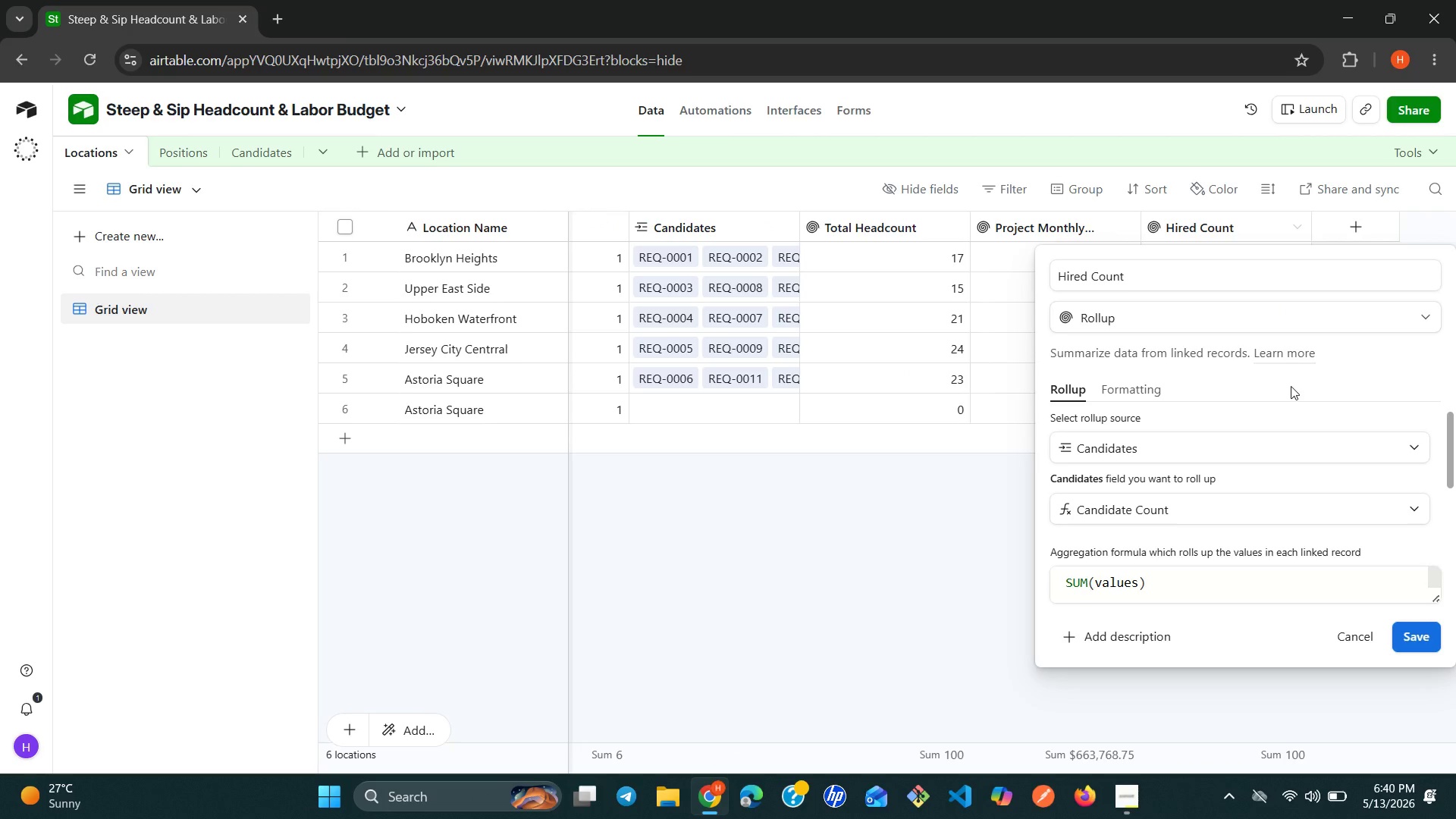 
left_click([1450, 566])
 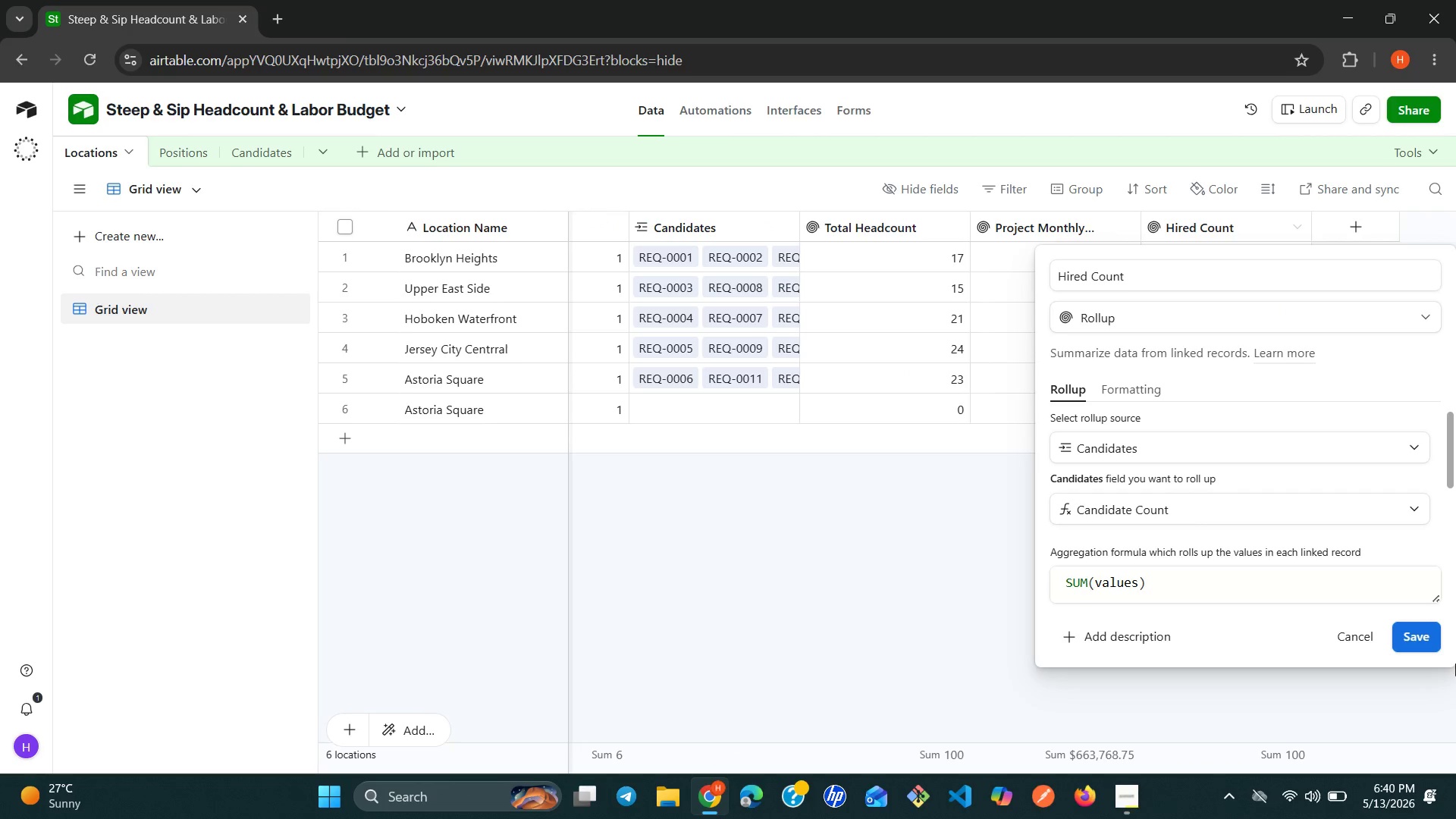 
double_click([1455, 664])
 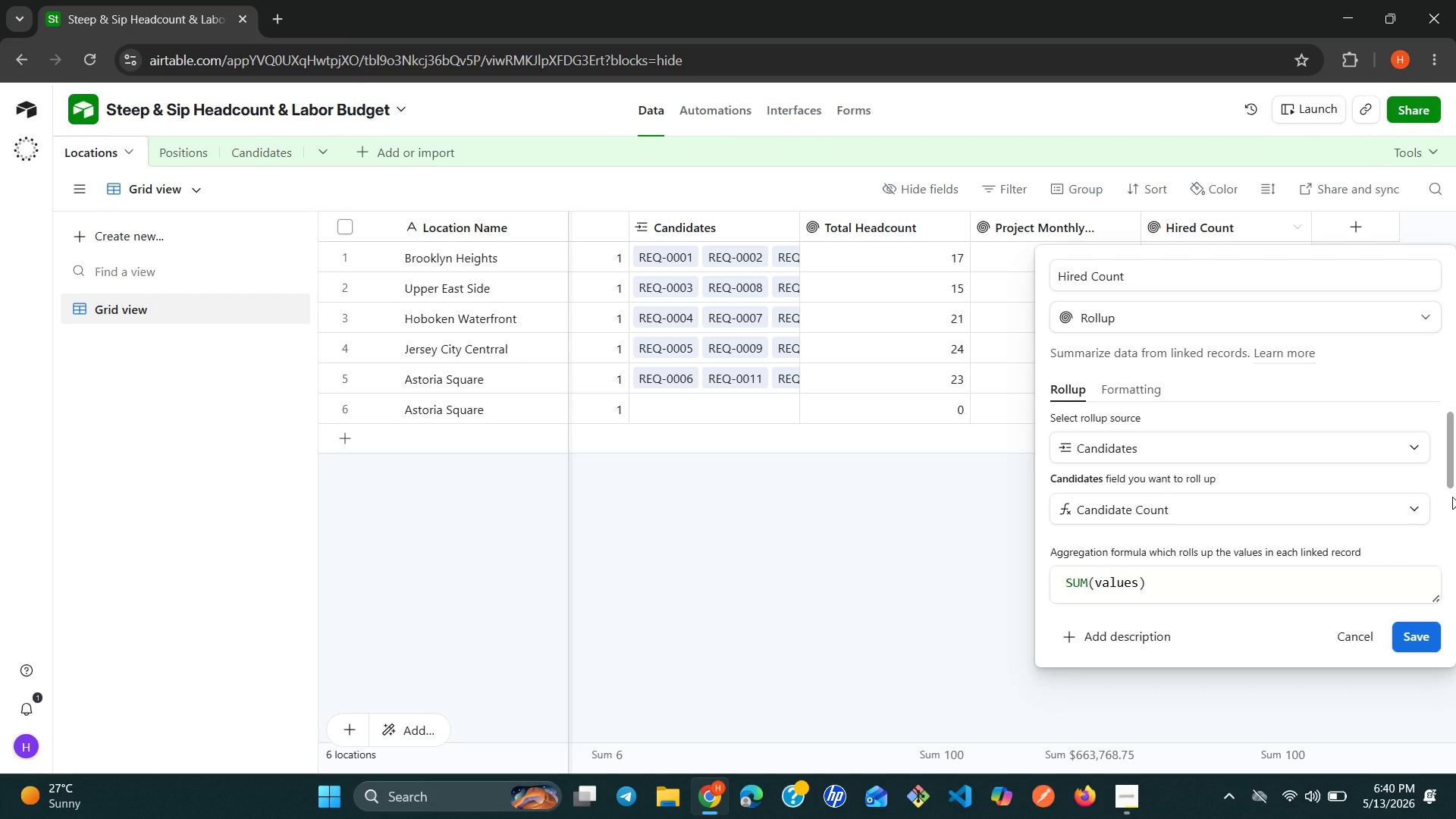 
left_click_drag(start_coordinate=[1452, 497], to_coordinate=[1451, 559])
 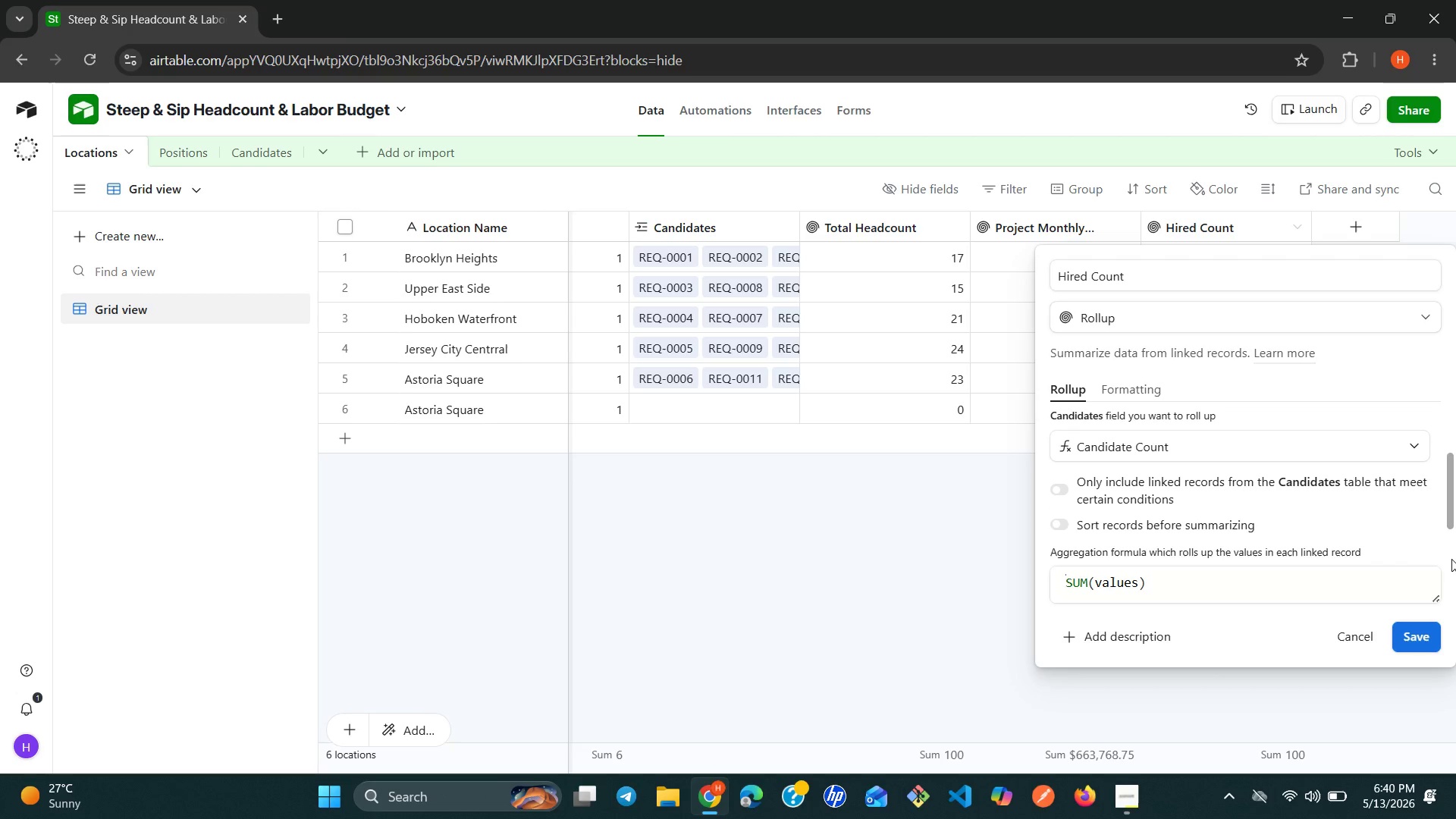 
double_click([1451, 559])
 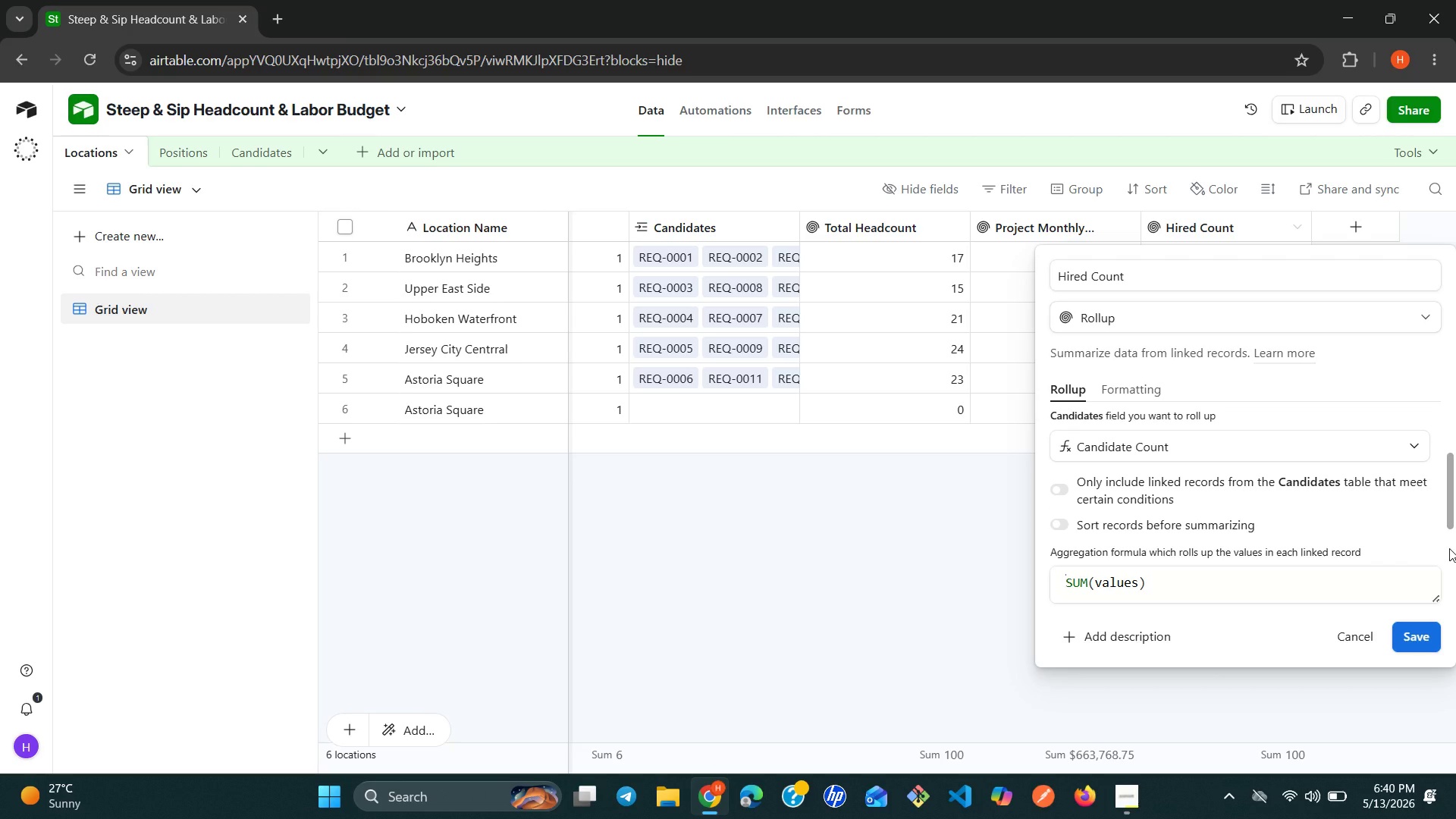 
double_click([1449, 548])
 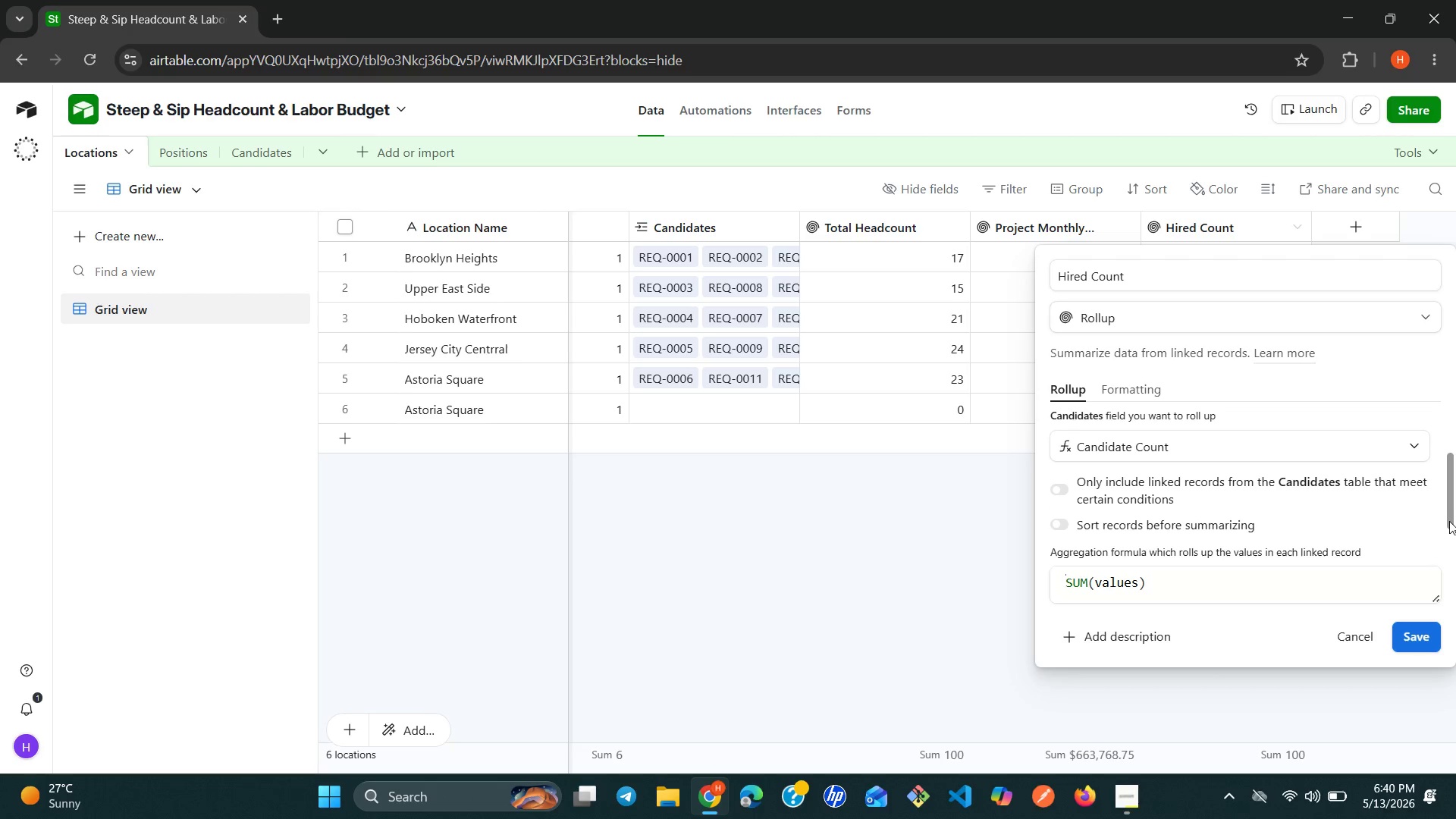 
left_click_drag(start_coordinate=[1449, 519], to_coordinate=[1449, 551])
 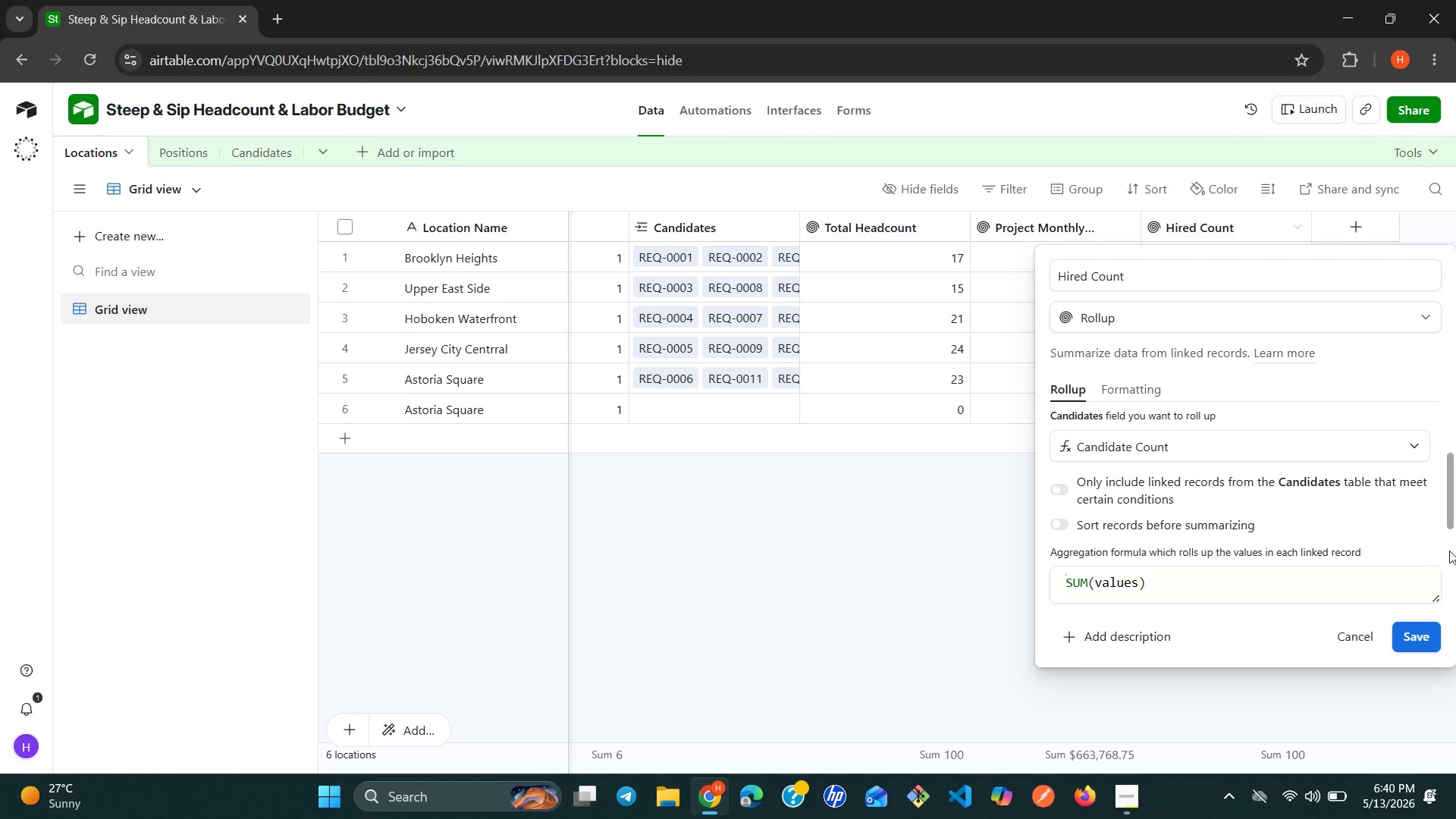 
double_click([1449, 551])
 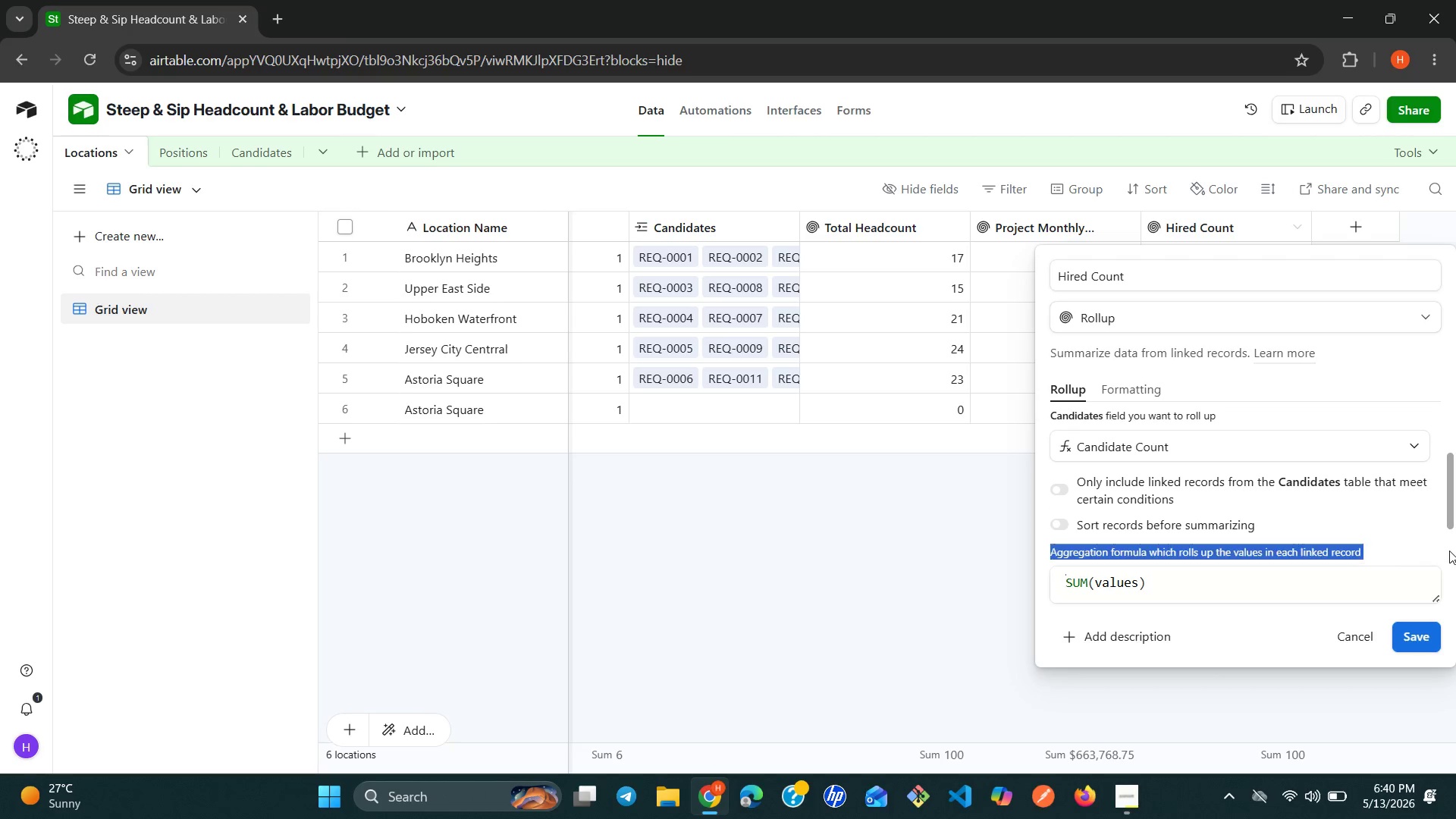 
triple_click([1449, 551])
 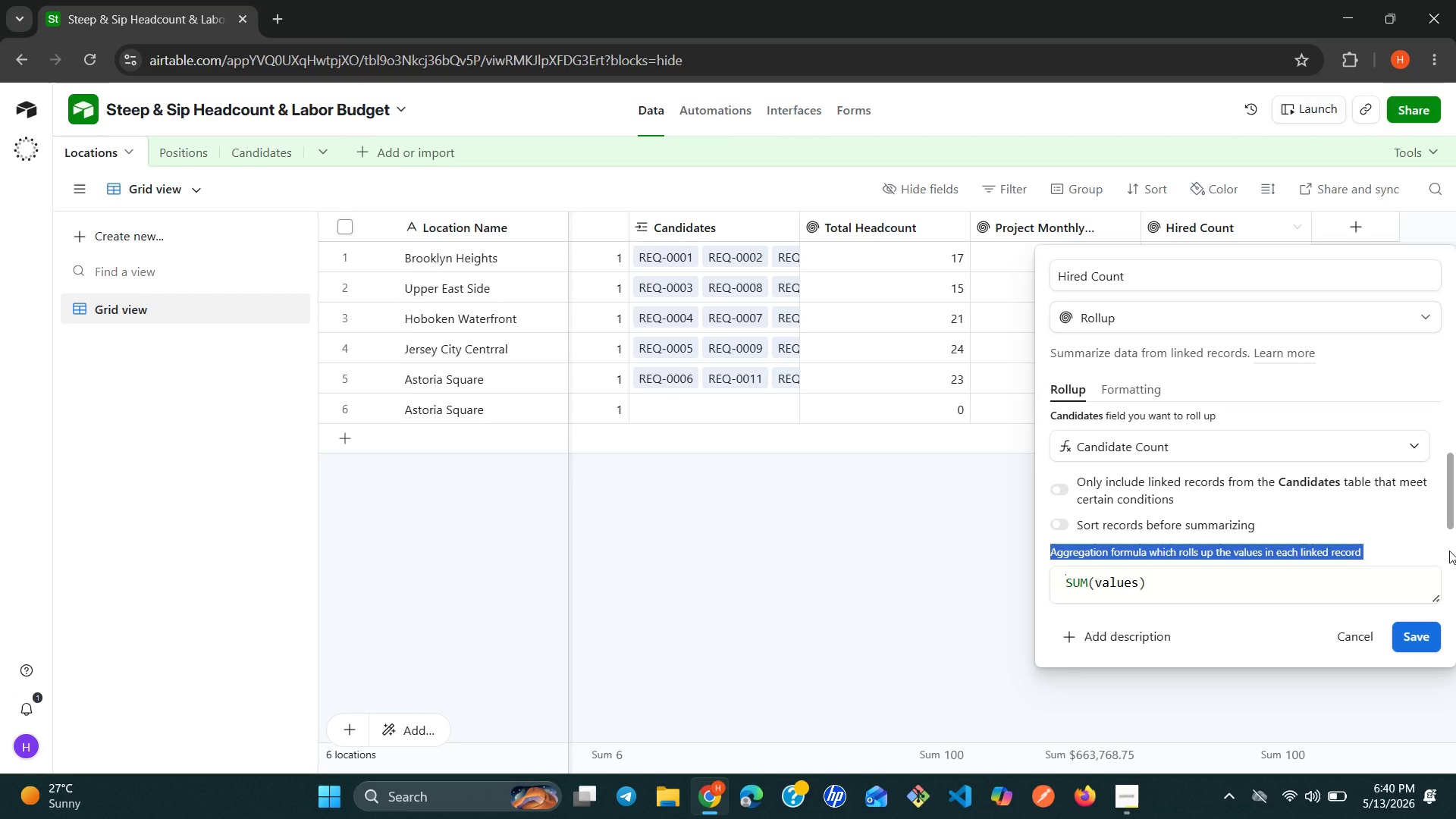 
triple_click([1449, 551])
 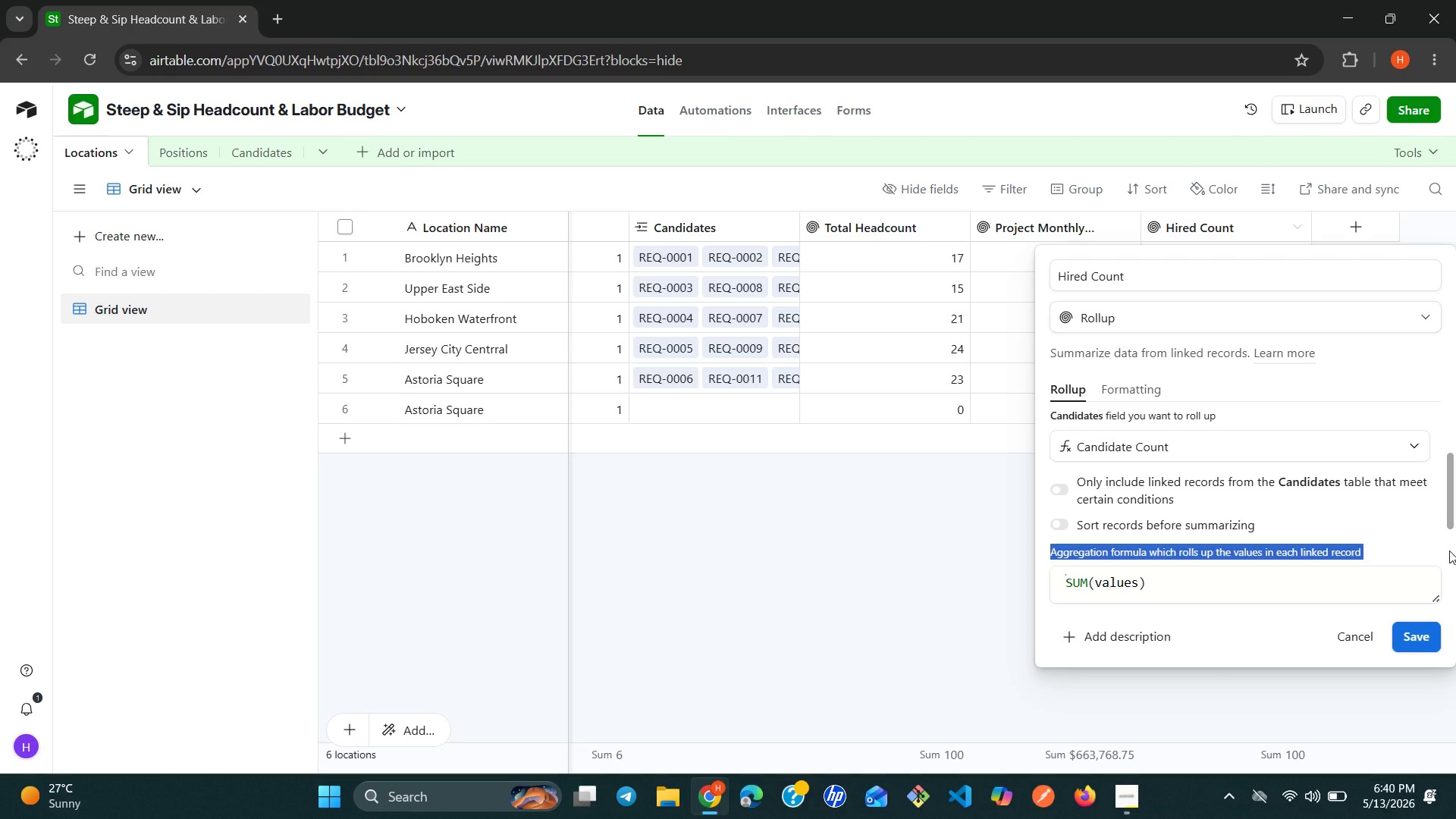 
left_click([1449, 551])
 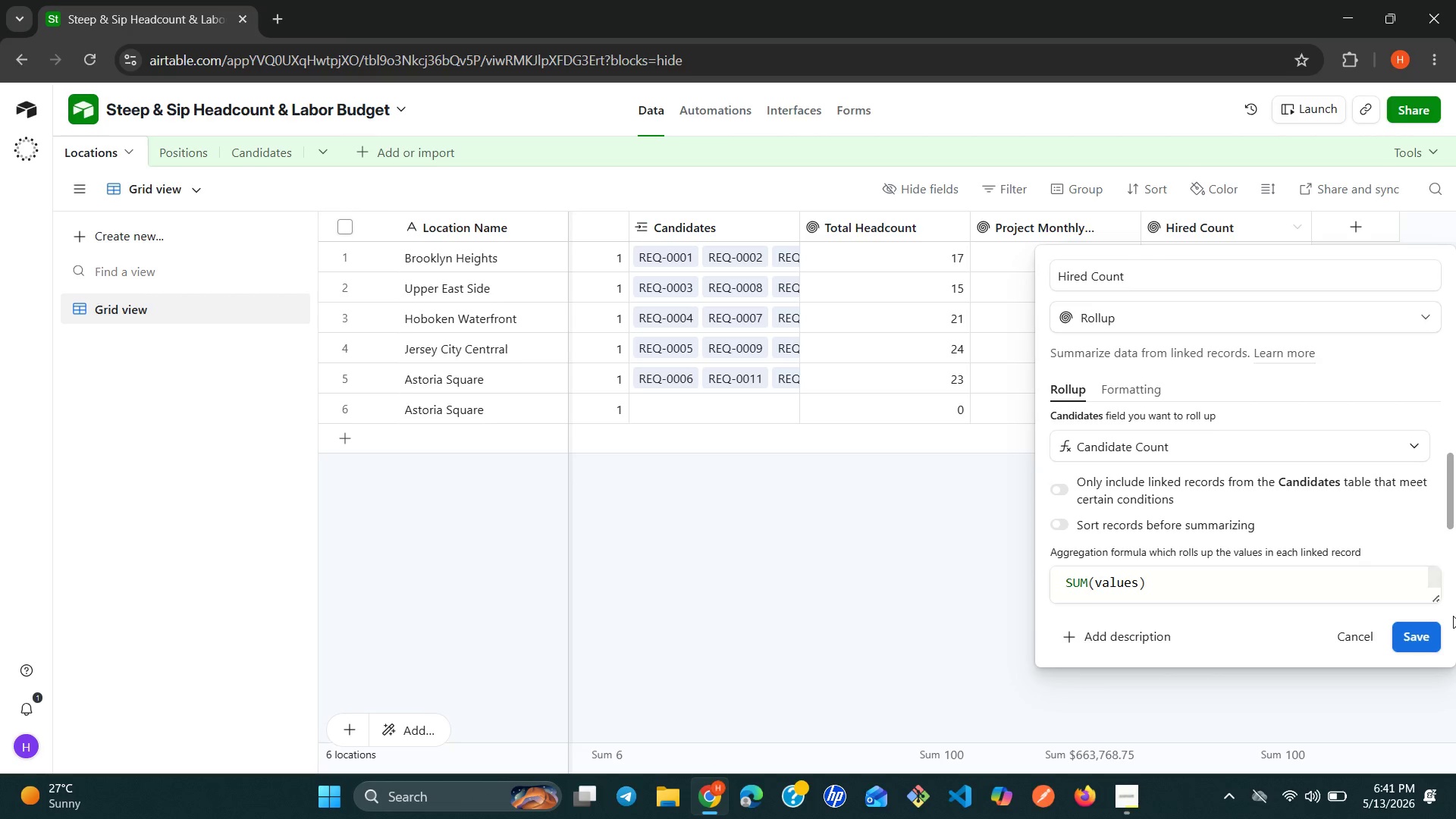 
wait(5.42)
 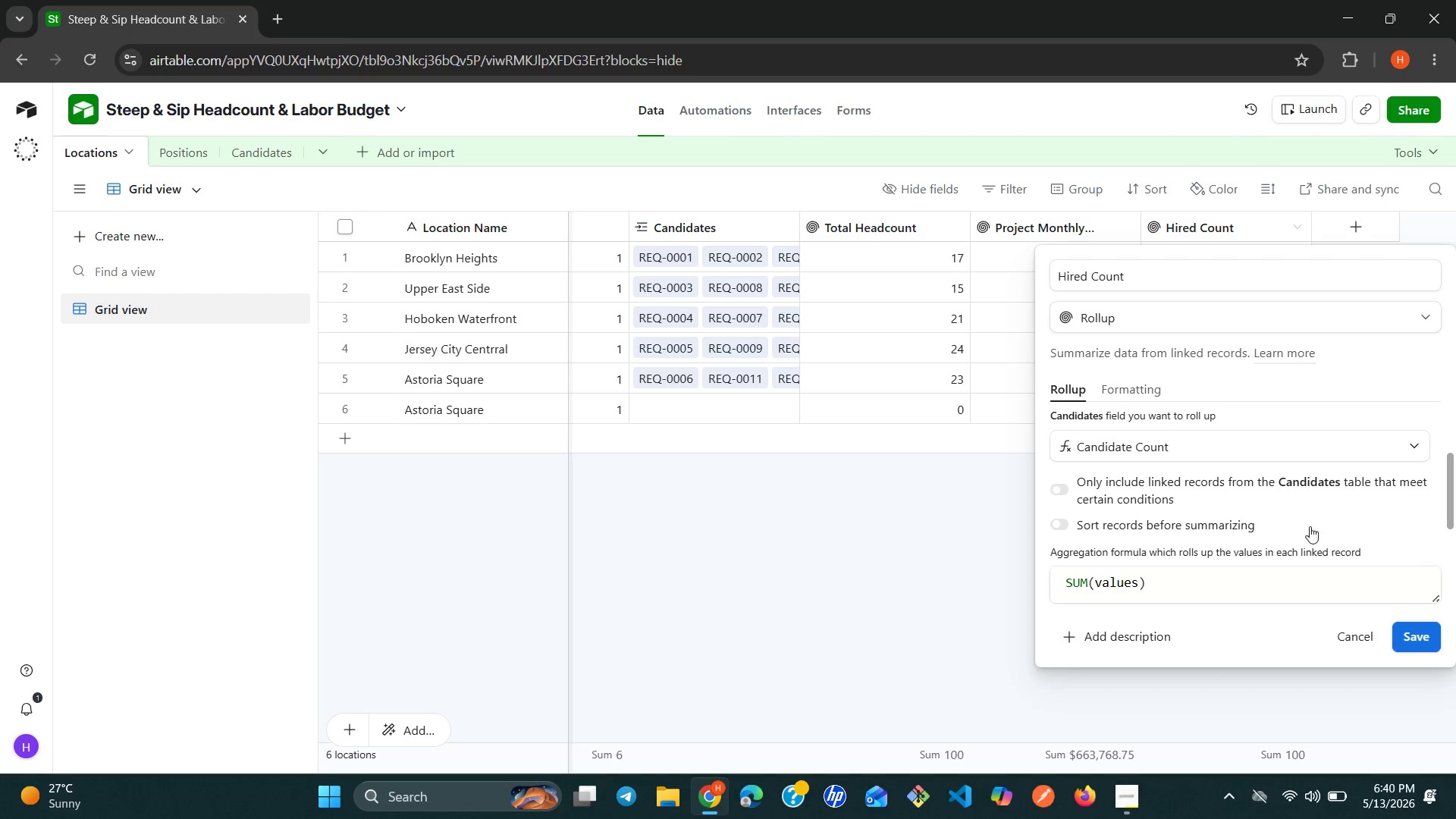 
double_click([1452, 594])
 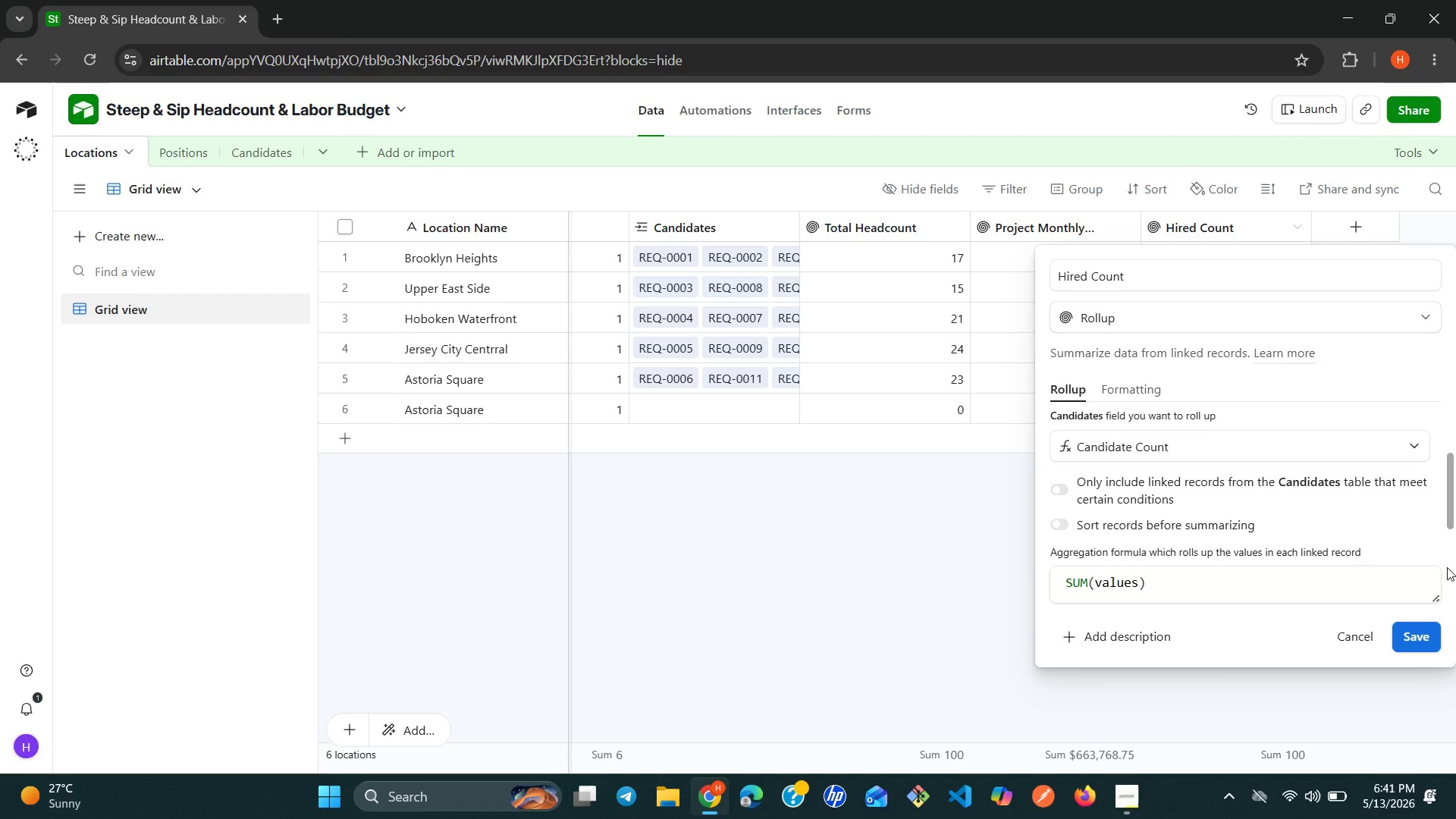 
double_click([1447, 567])
 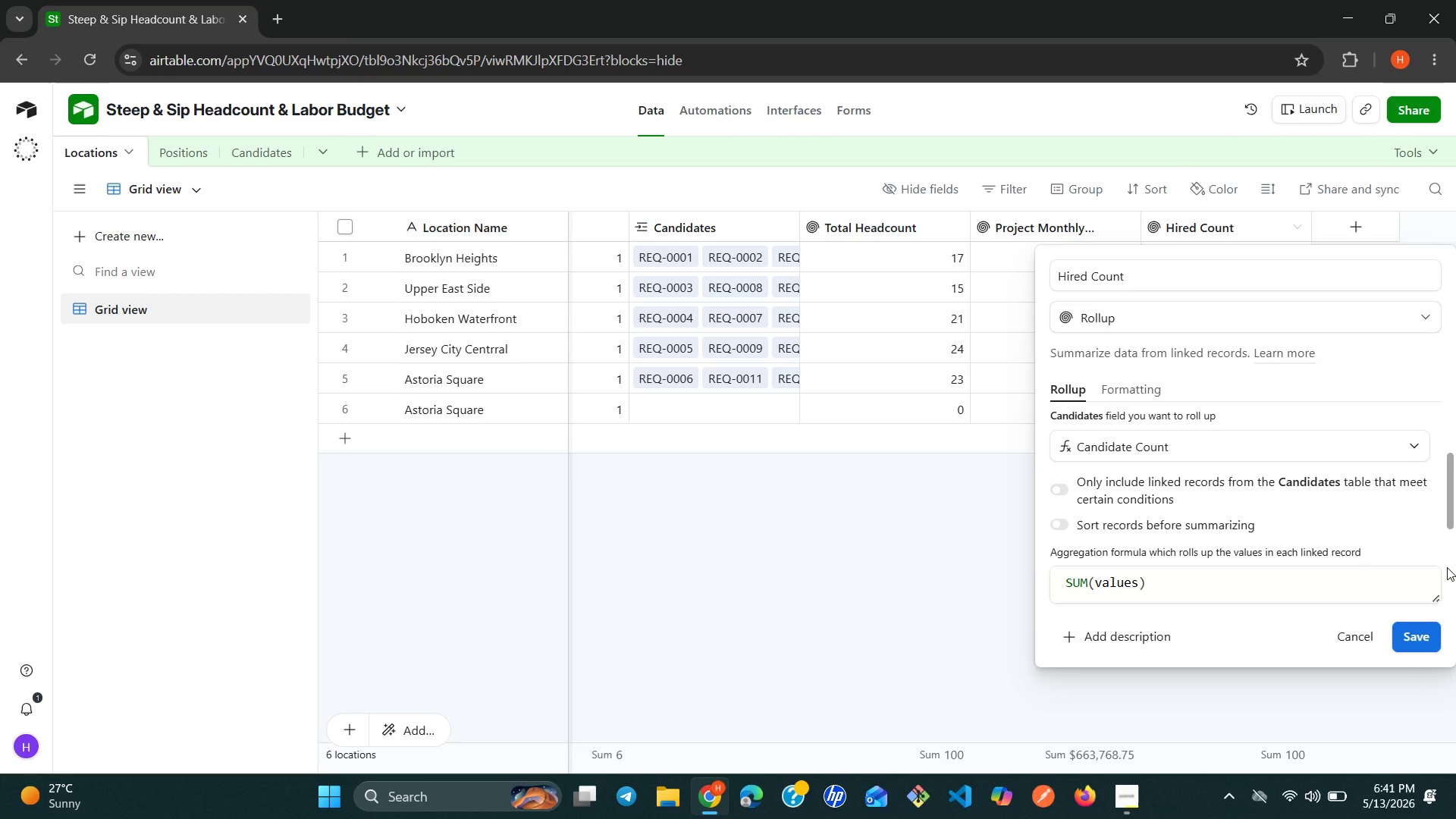 
triple_click([1447, 567])
 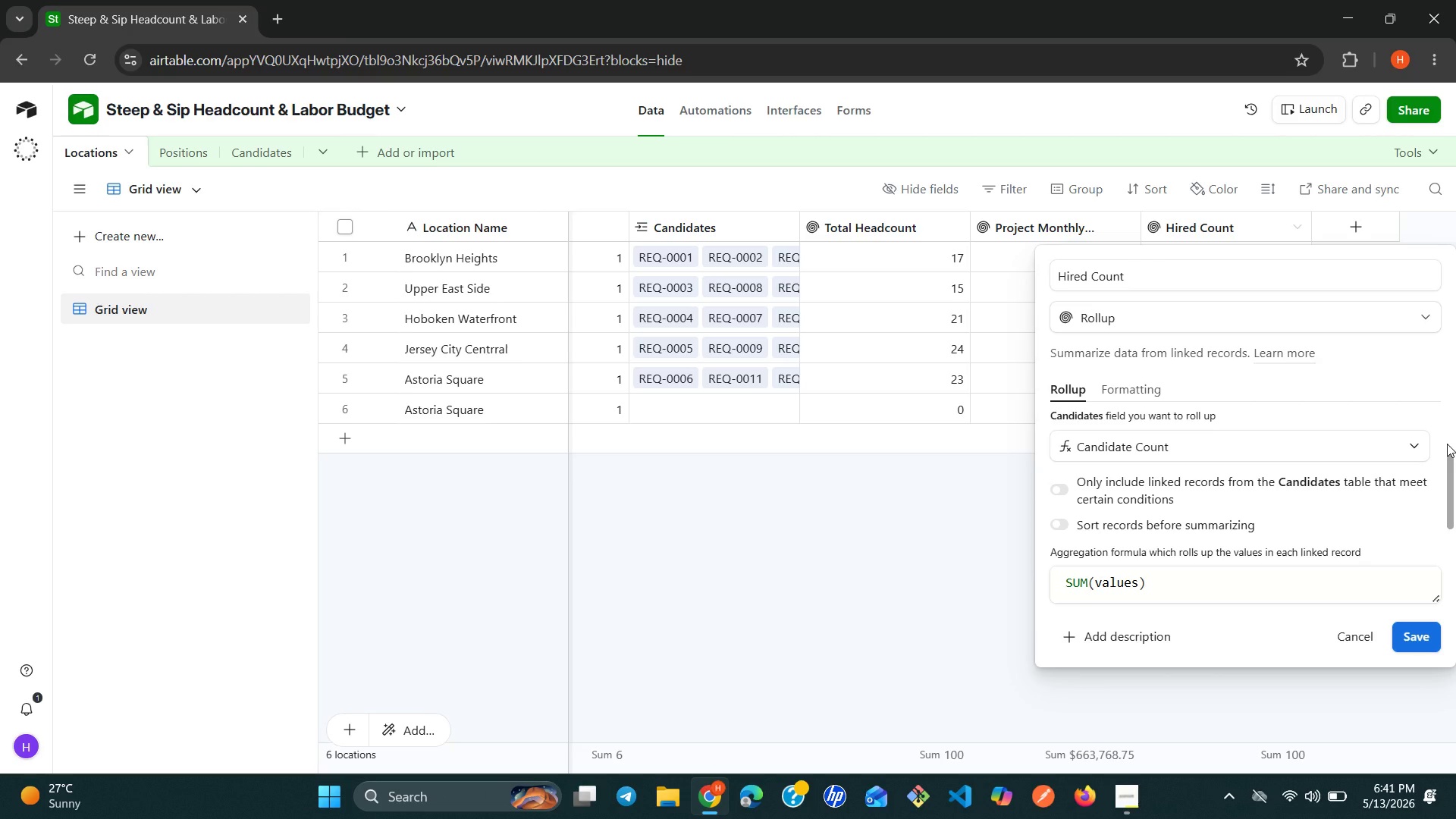 
double_click([1450, 443])
 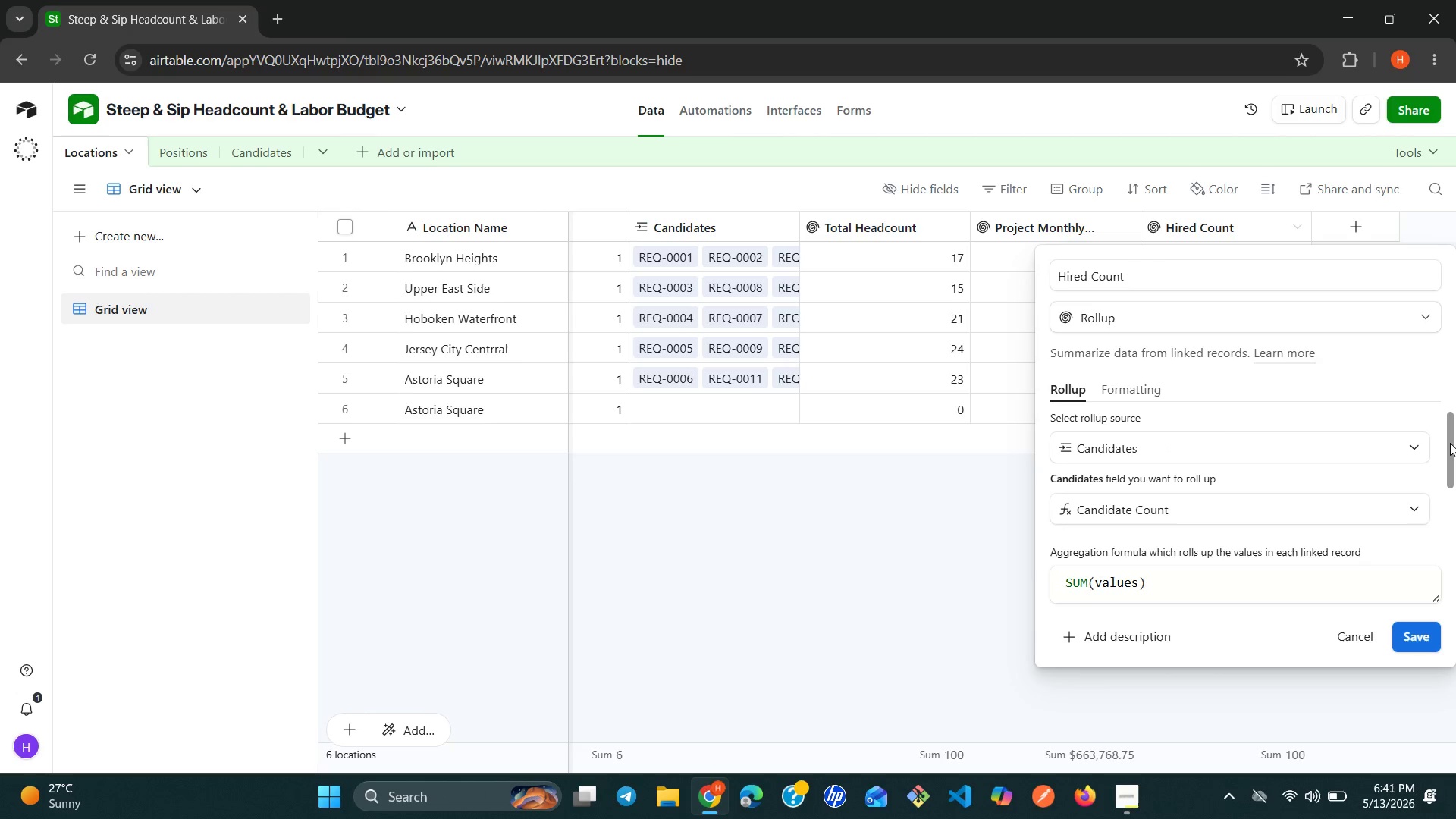 
triple_click([1450, 443])
 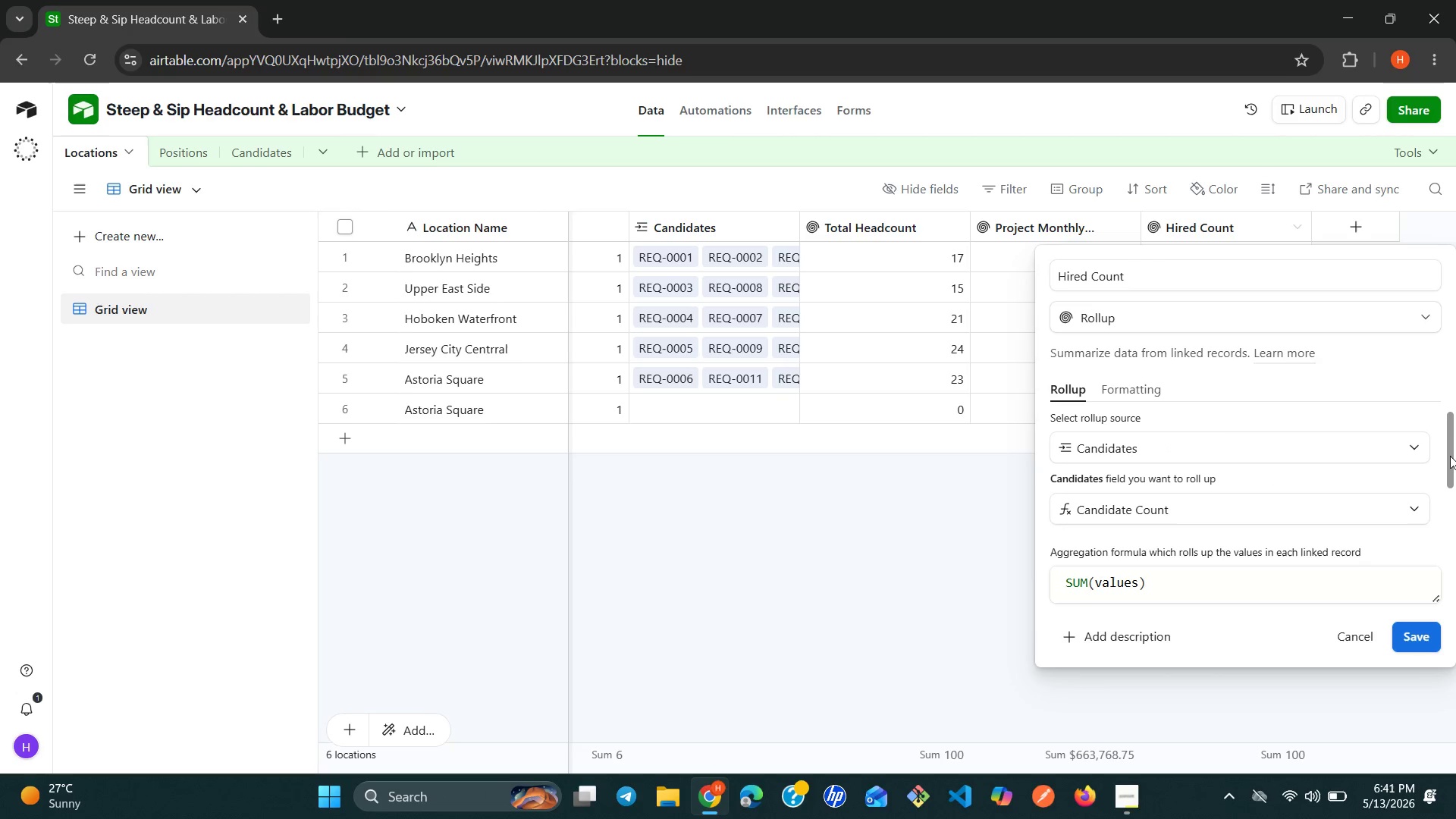 
left_click_drag(start_coordinate=[1450, 459], to_coordinate=[1451, 533])
 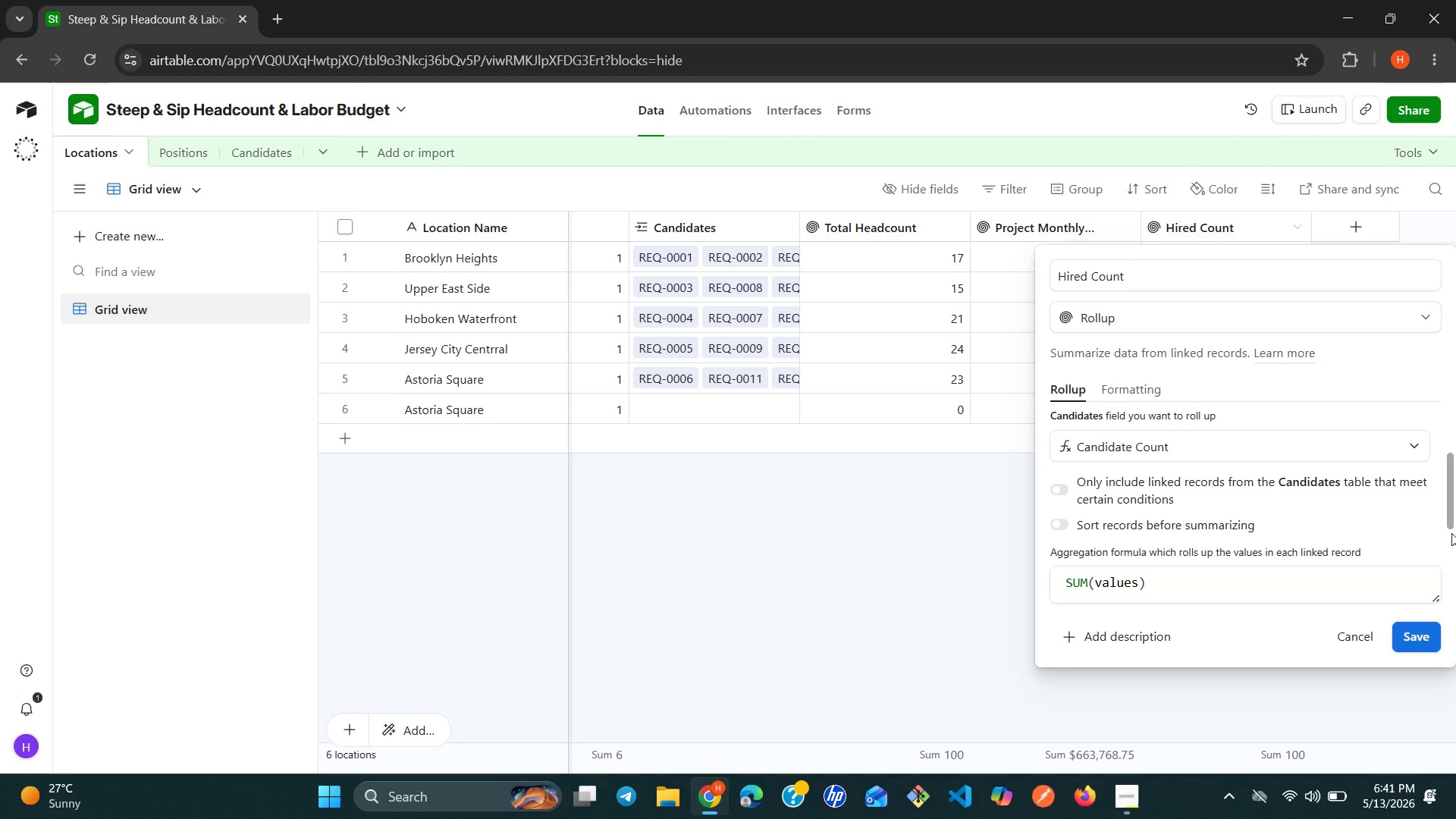 
left_click_drag(start_coordinate=[1451, 533], to_coordinate=[1451, 550])
 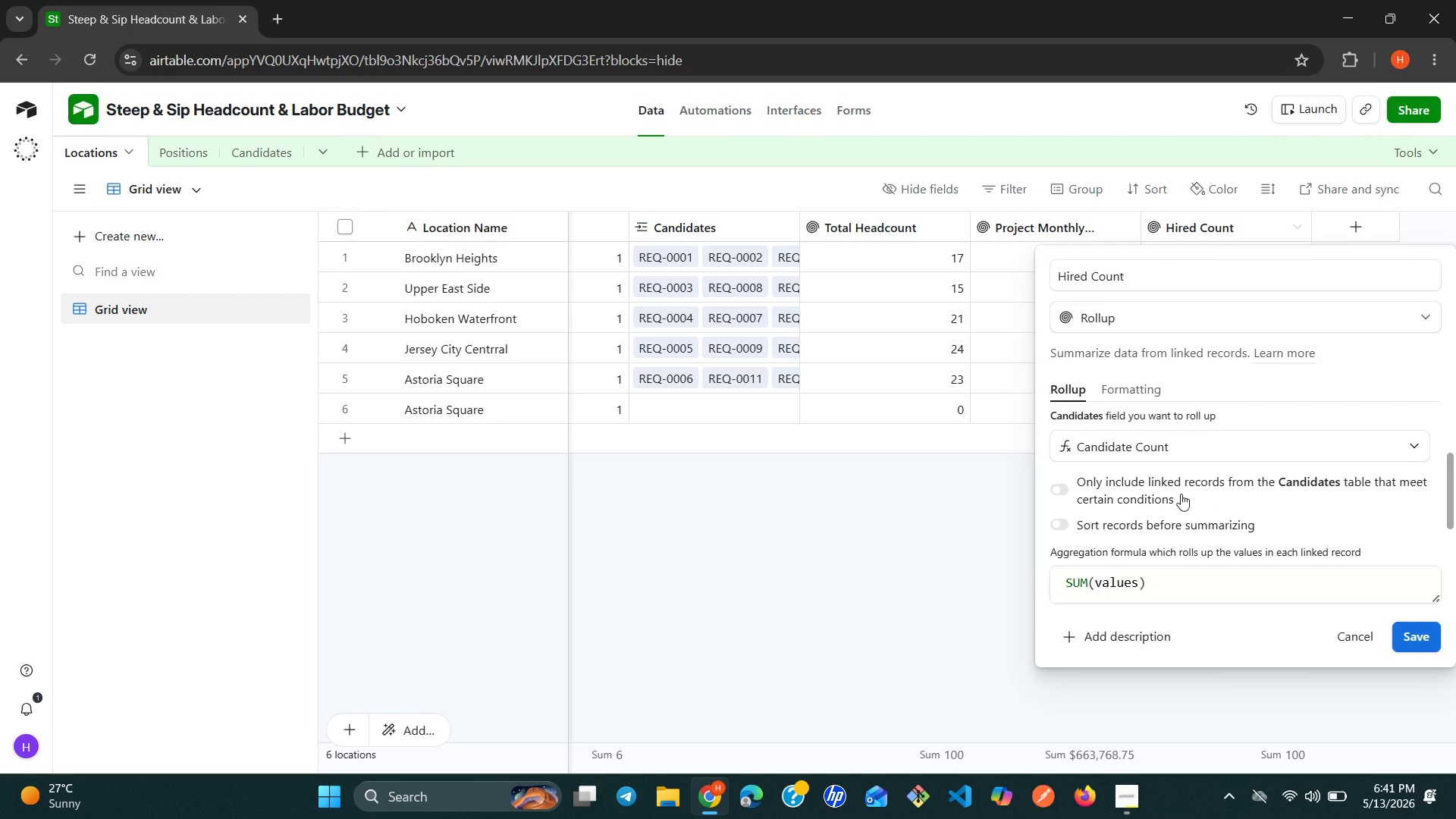 
left_click([1126, 394])
 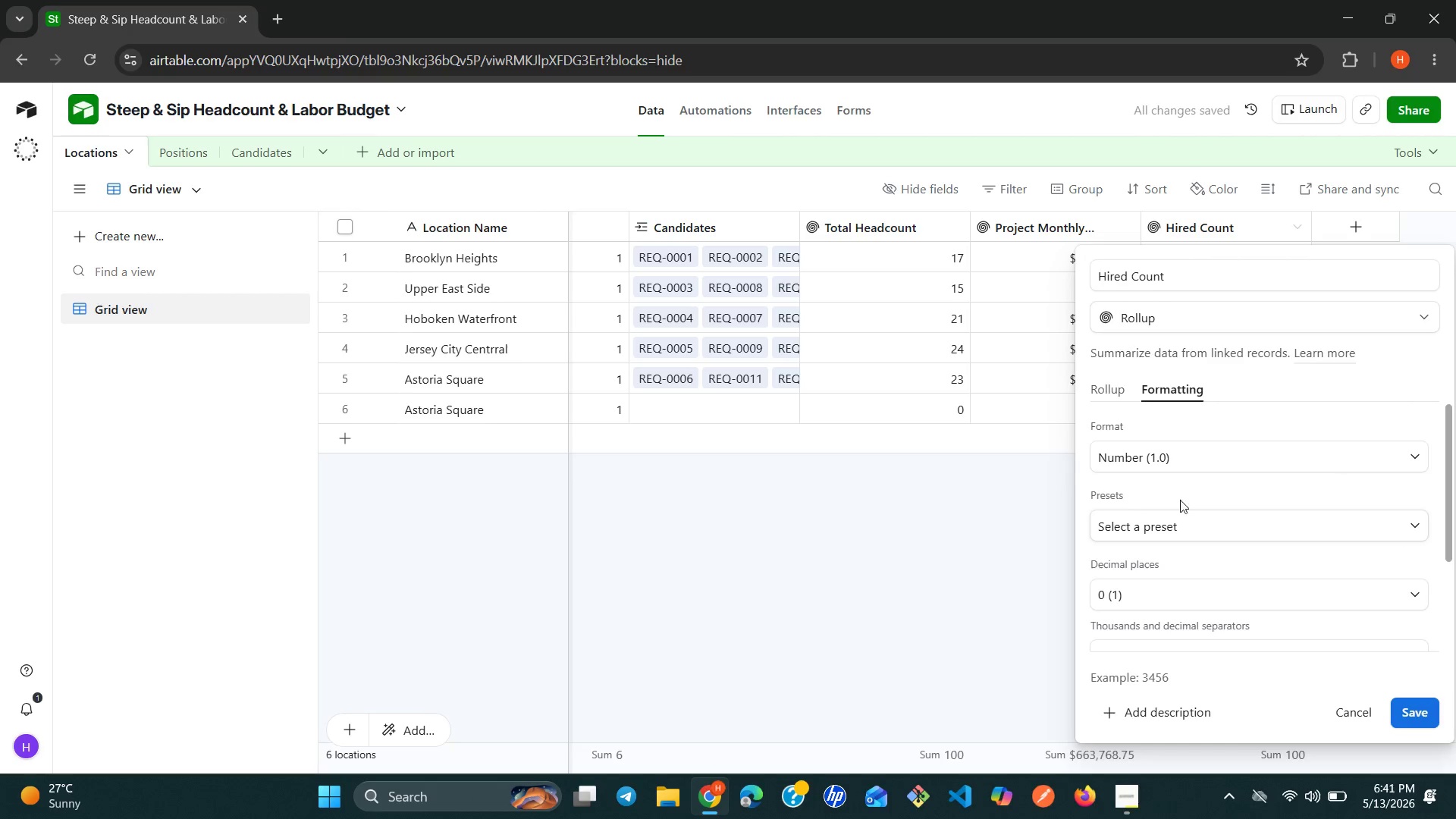 
left_click([1200, 521])
 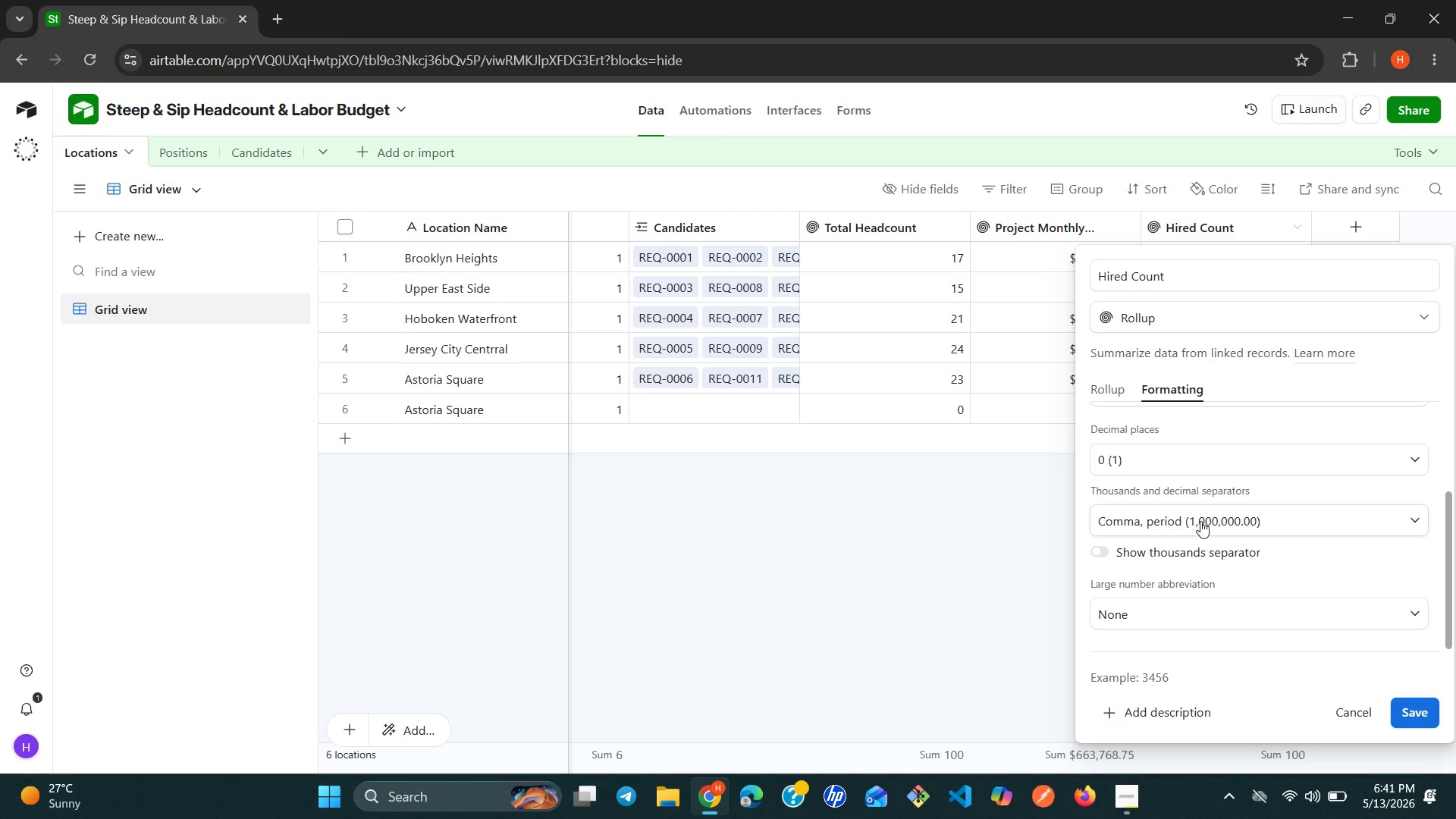 
left_click([1100, 389])
 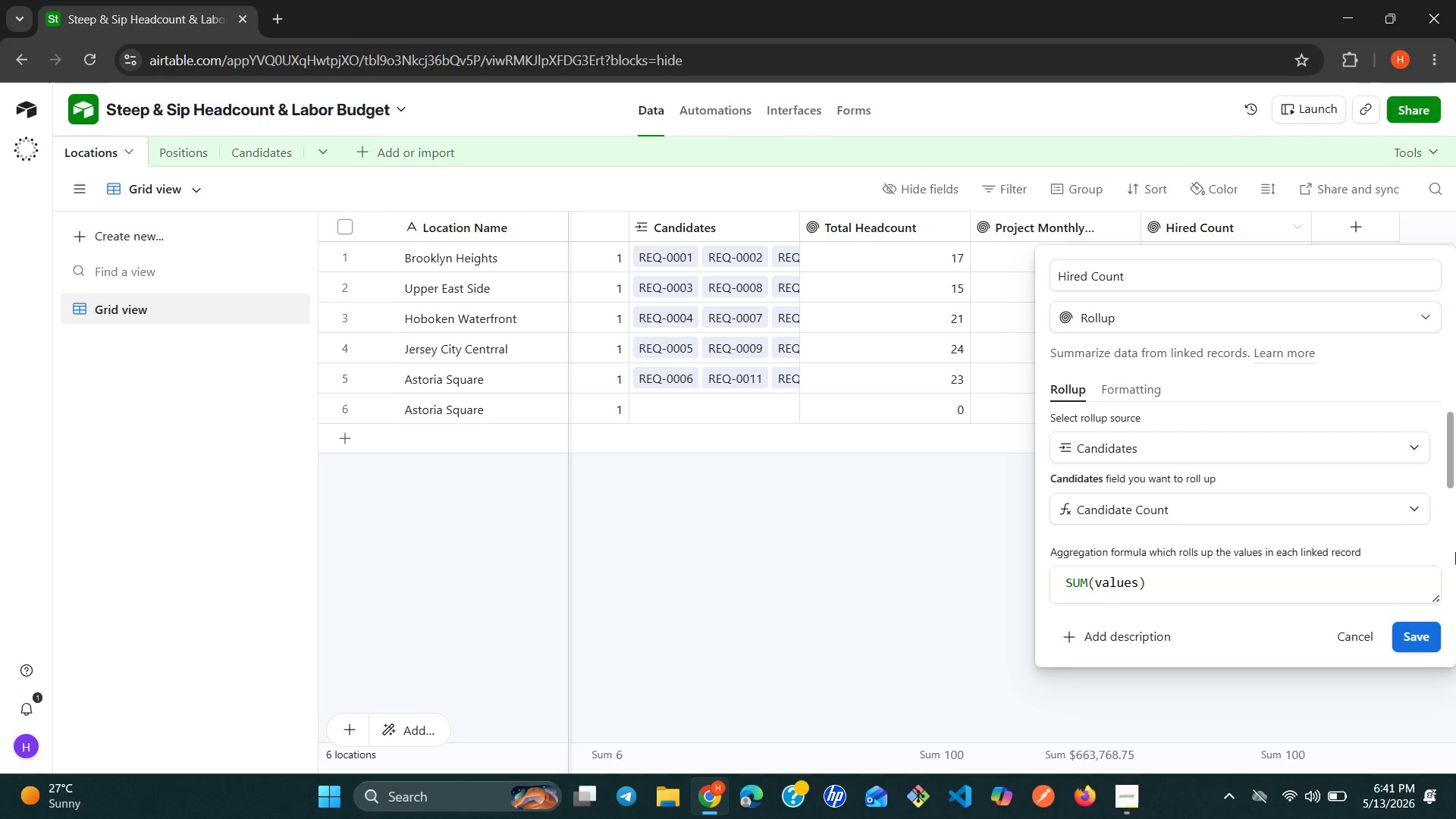 
left_click([1451, 495])
 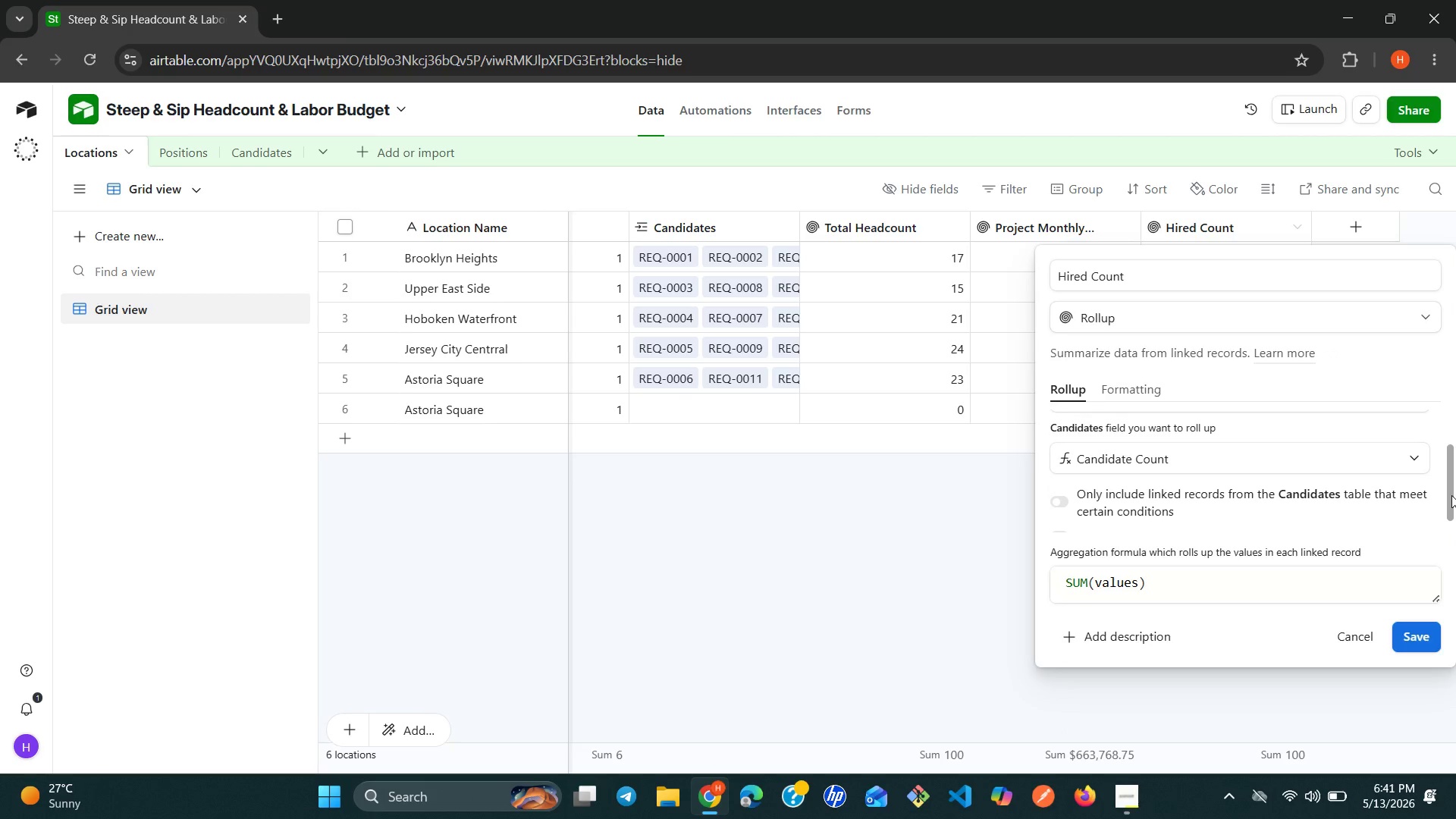 
left_click_drag(start_coordinate=[1451, 495], to_coordinate=[1449, 565])
 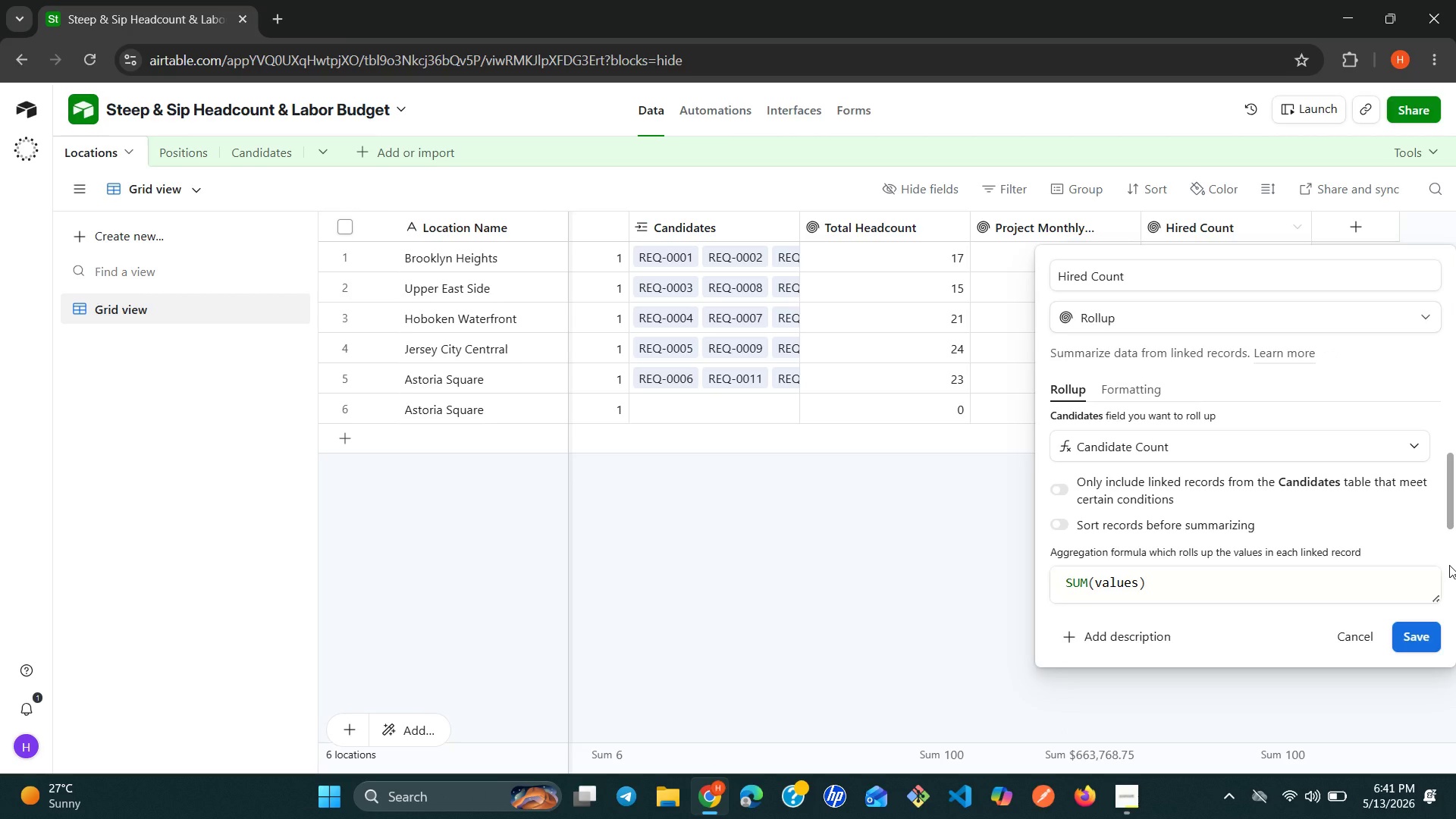 
double_click([1449, 565])
 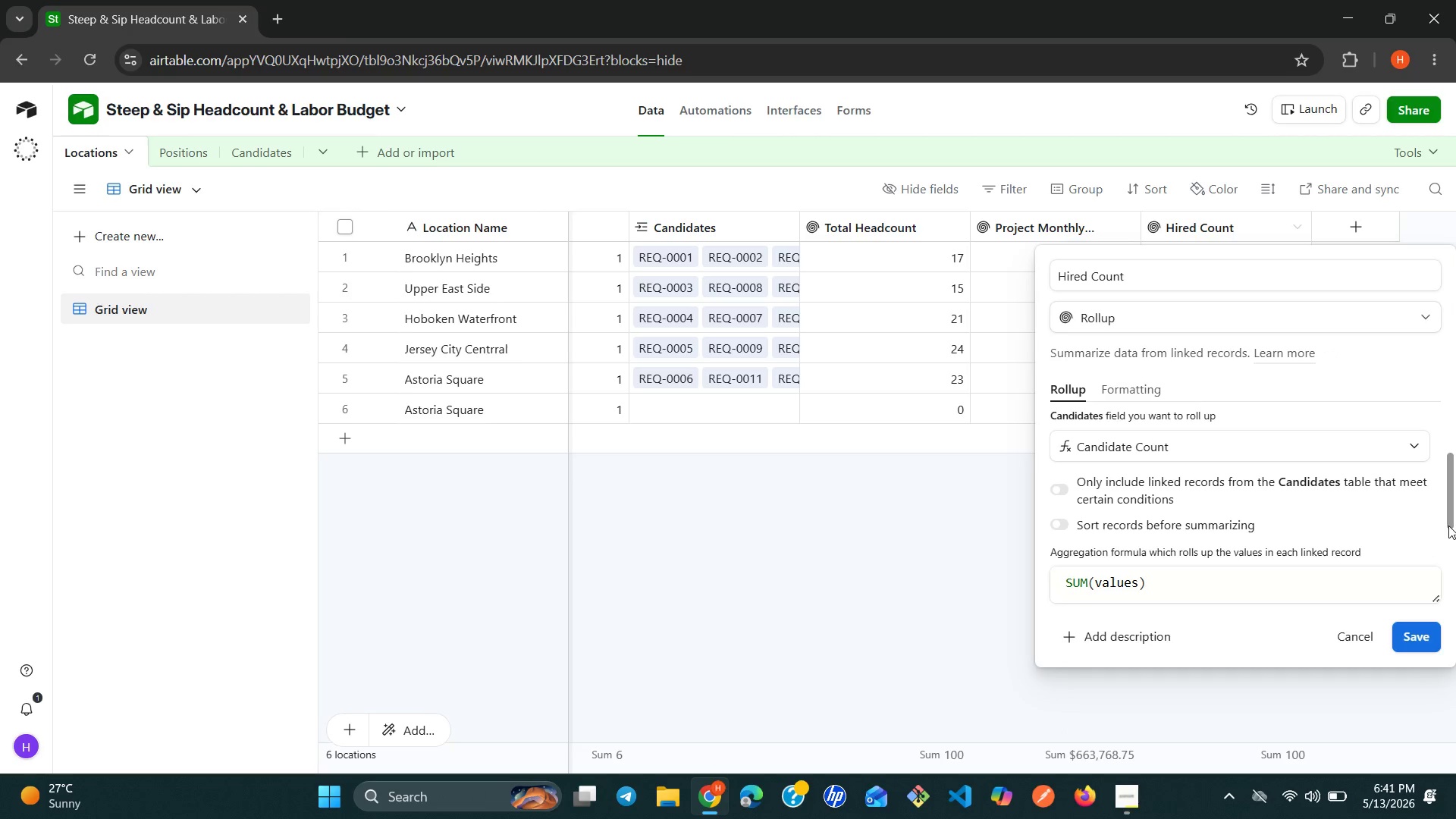 
left_click_drag(start_coordinate=[1448, 524], to_coordinate=[1454, 469])
 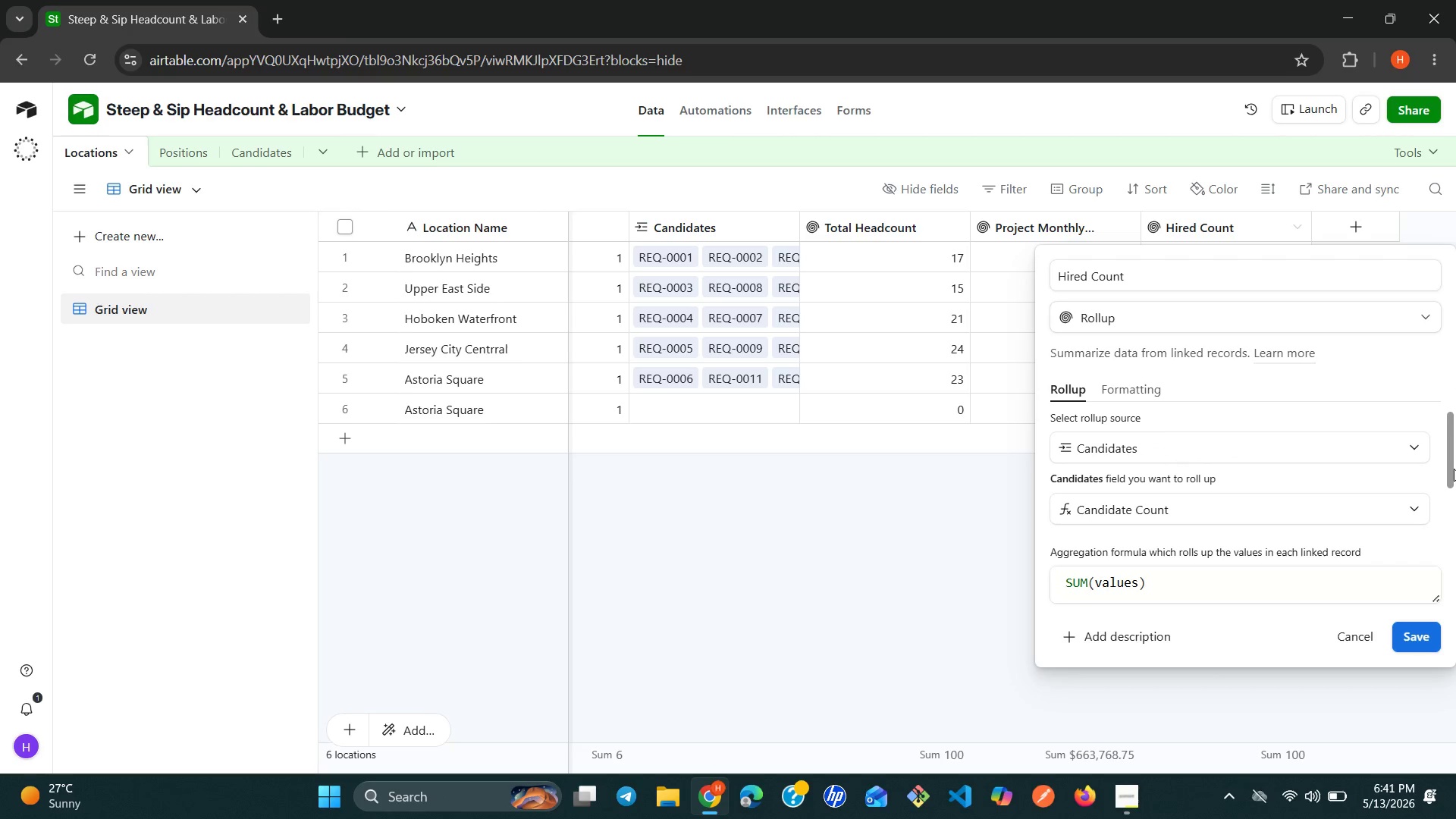 
left_click_drag(start_coordinate=[1454, 469], to_coordinate=[1454, 571])
 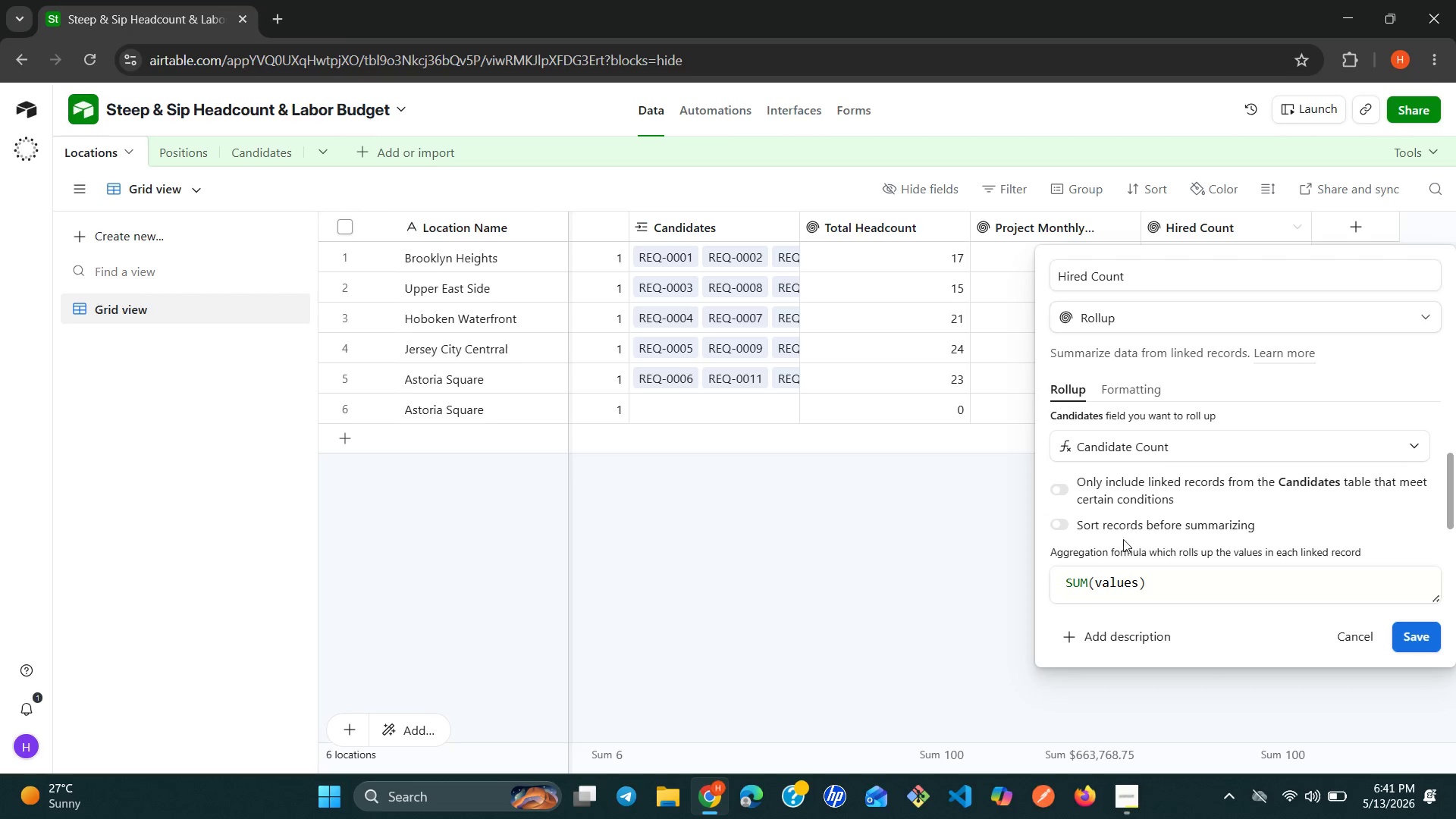 
left_click([1089, 532])
 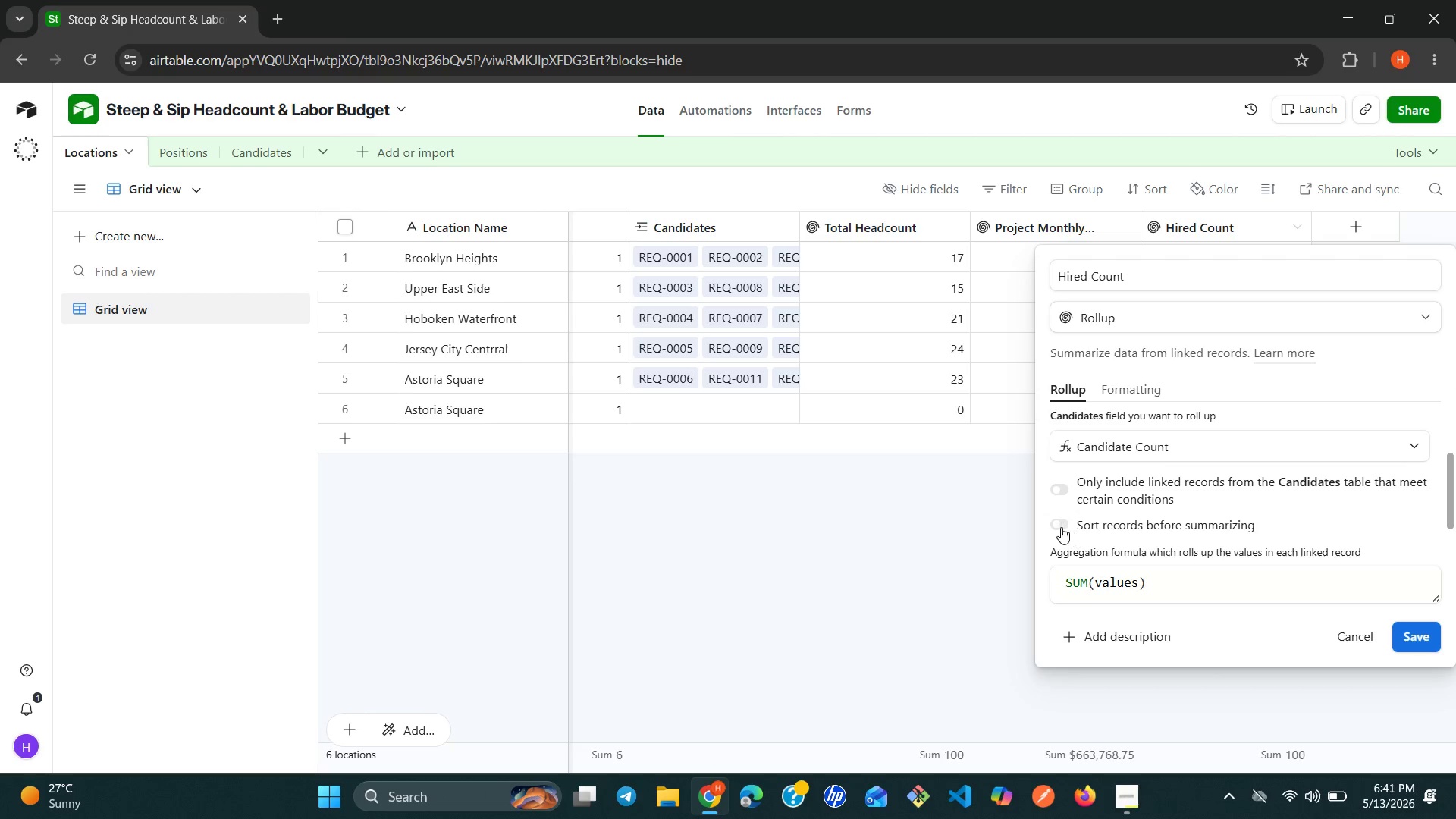 
left_click([1058, 527])
 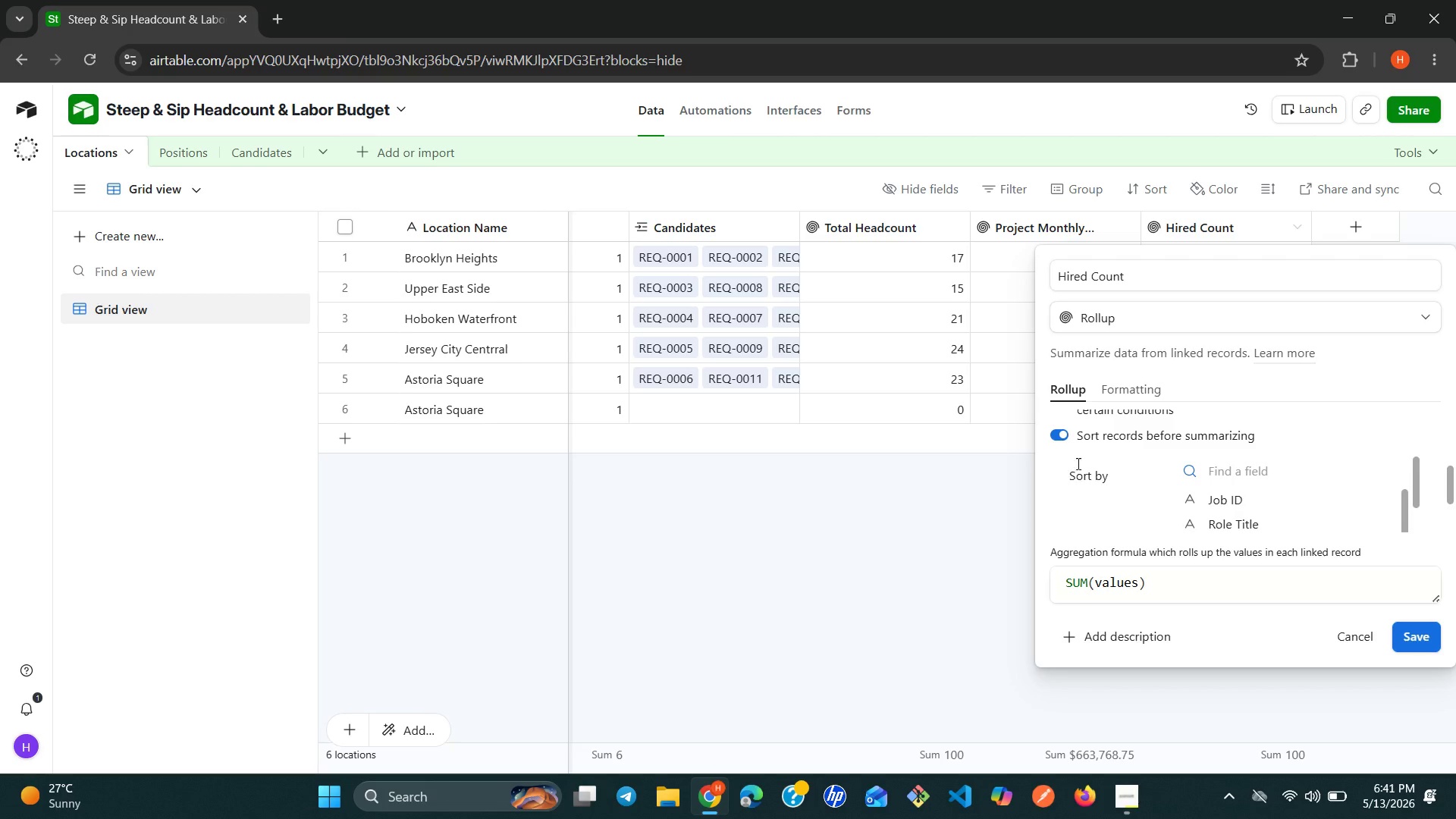 
left_click([1060, 437])
 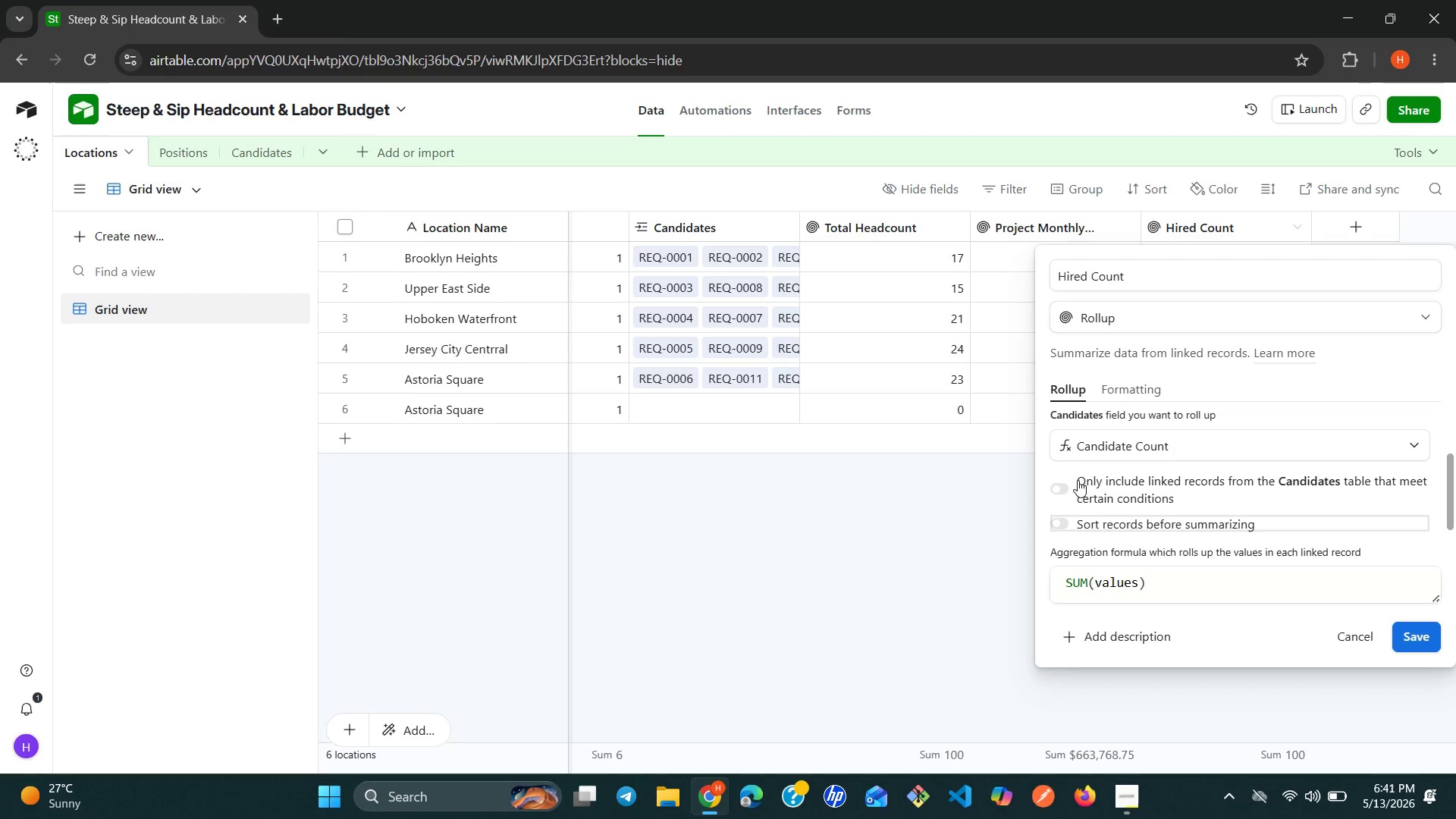 
left_click([1075, 484])
 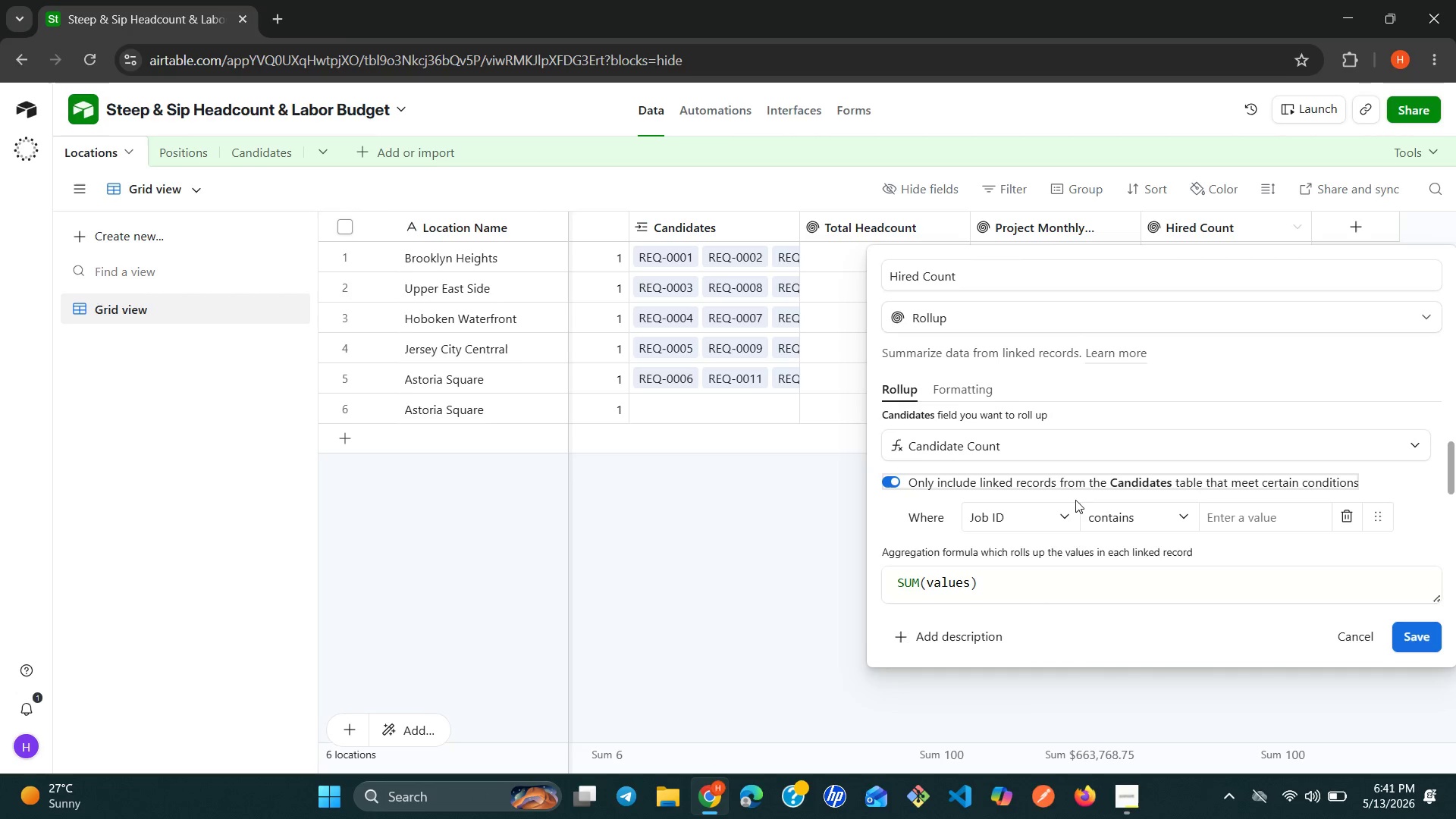 
left_click([1071, 519])
 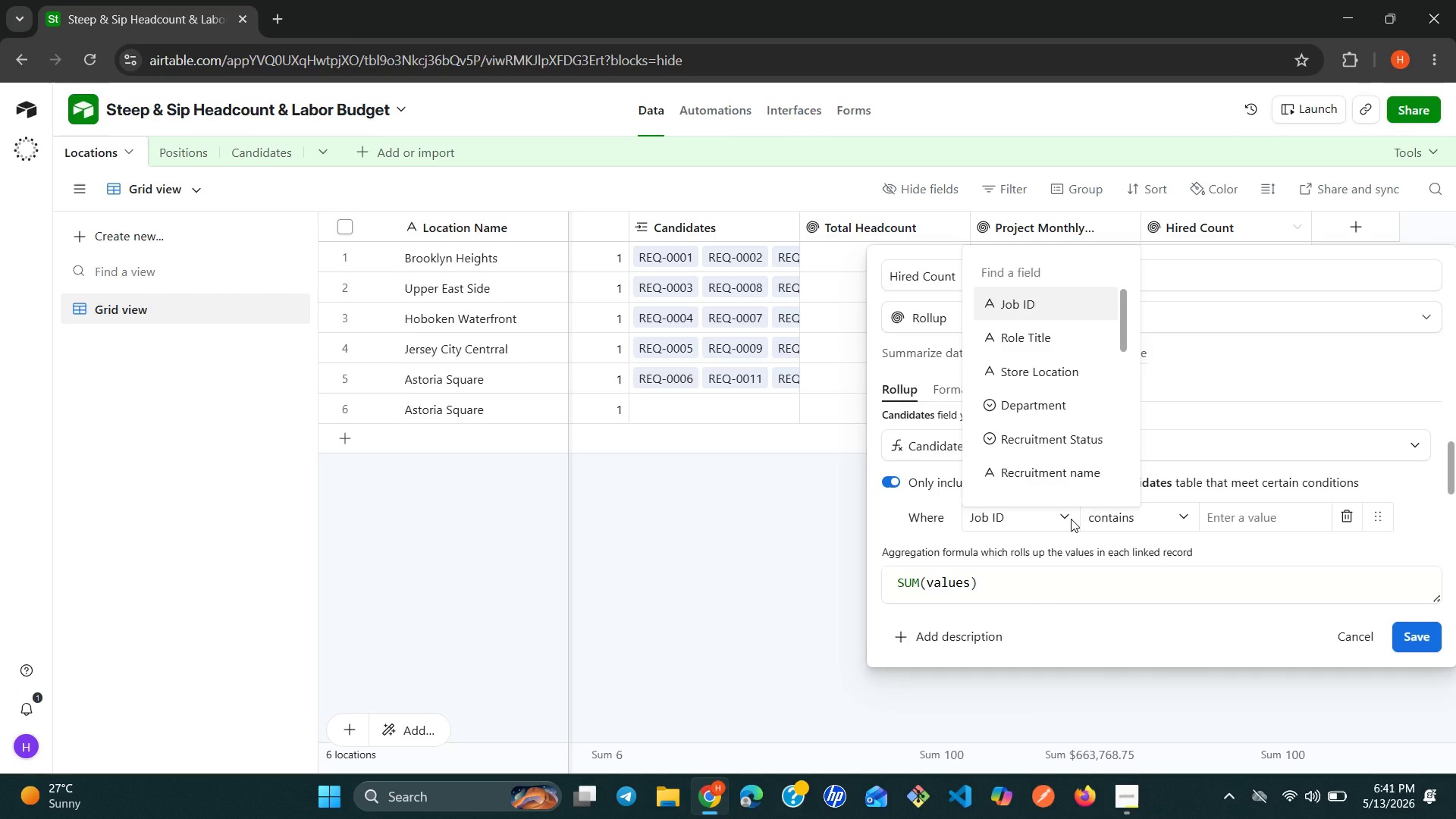 
wait(5.66)
 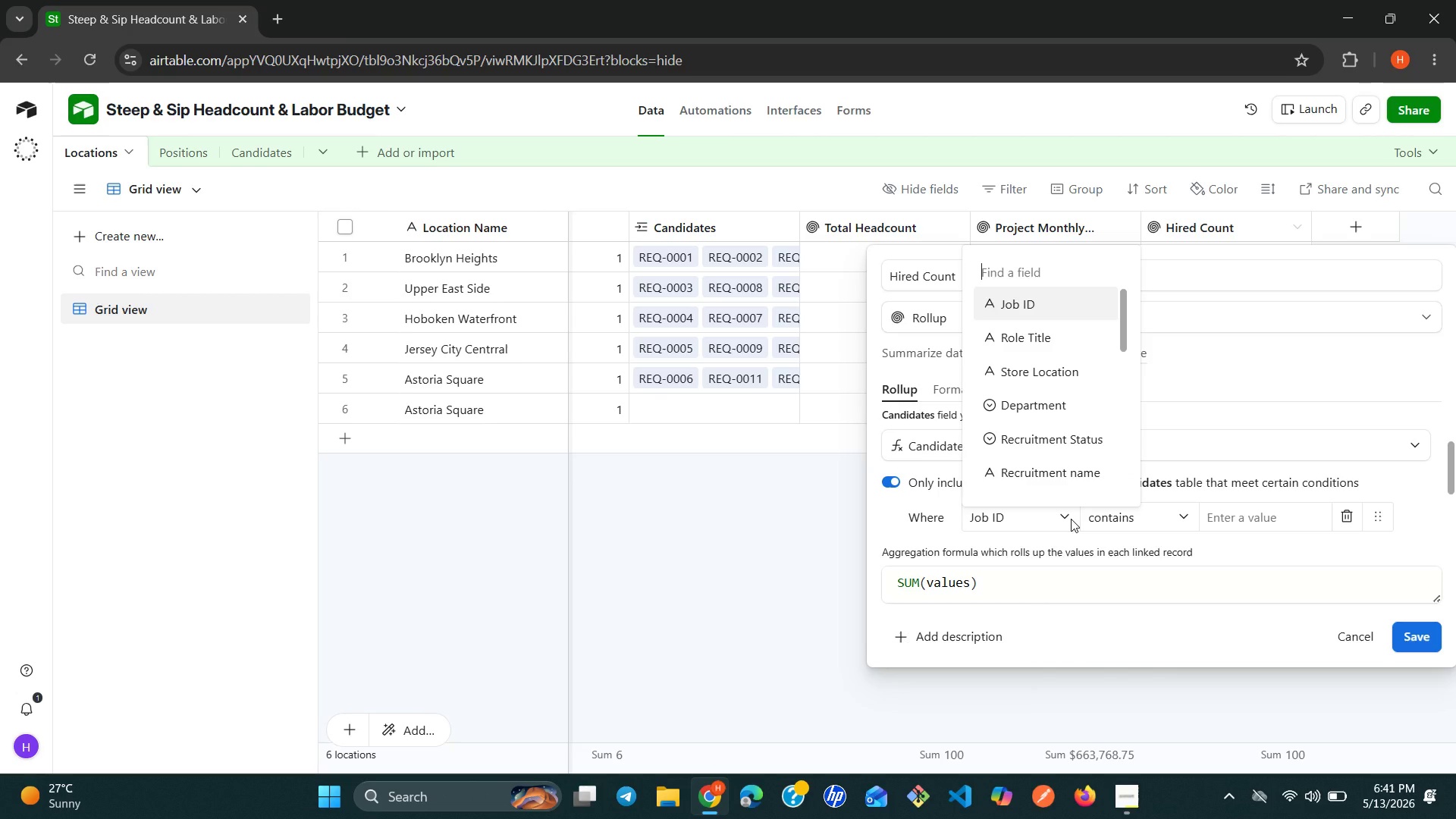 
type(re)
 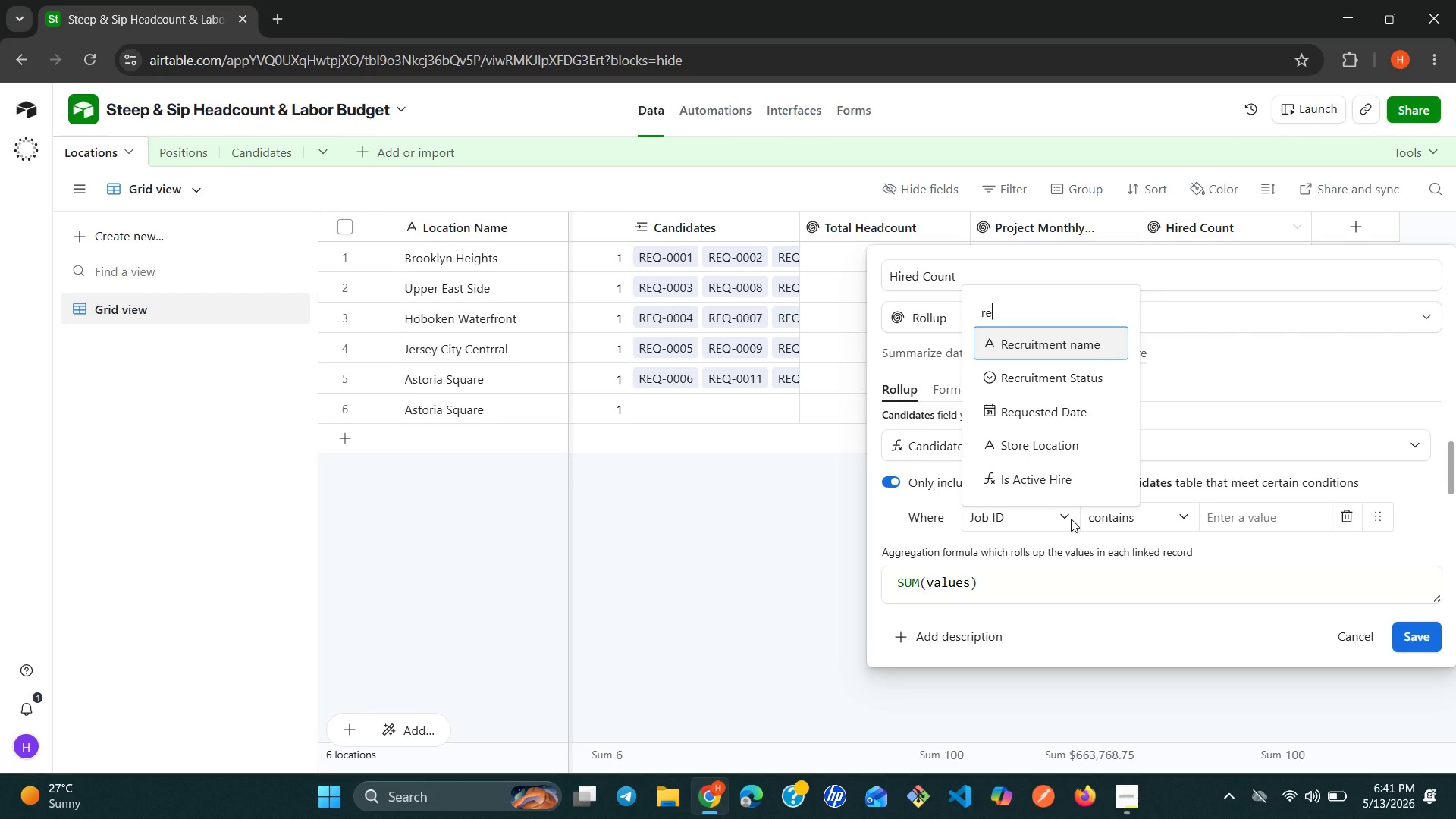 
key(ArrowDown)
 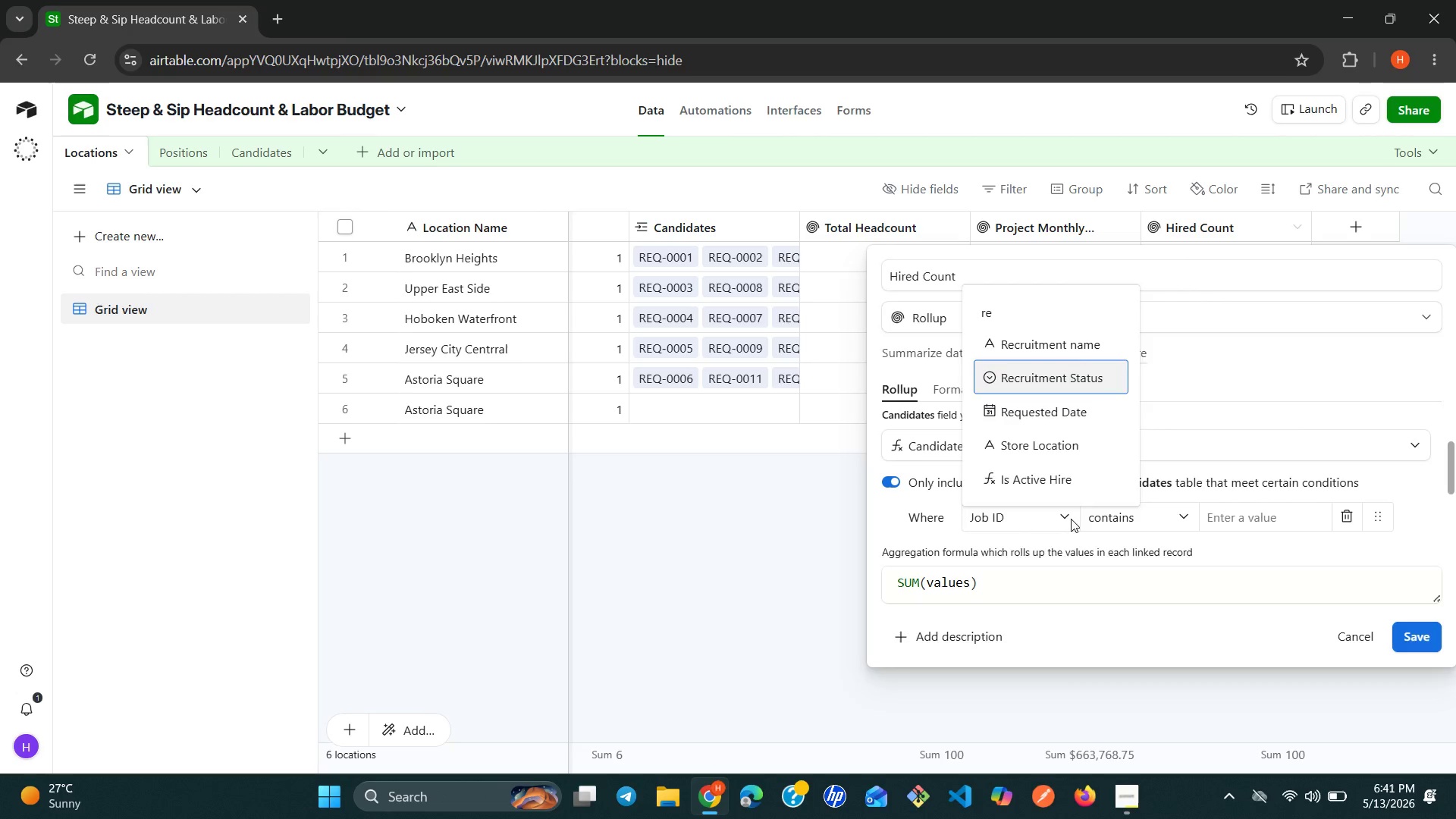 
key(Enter)
 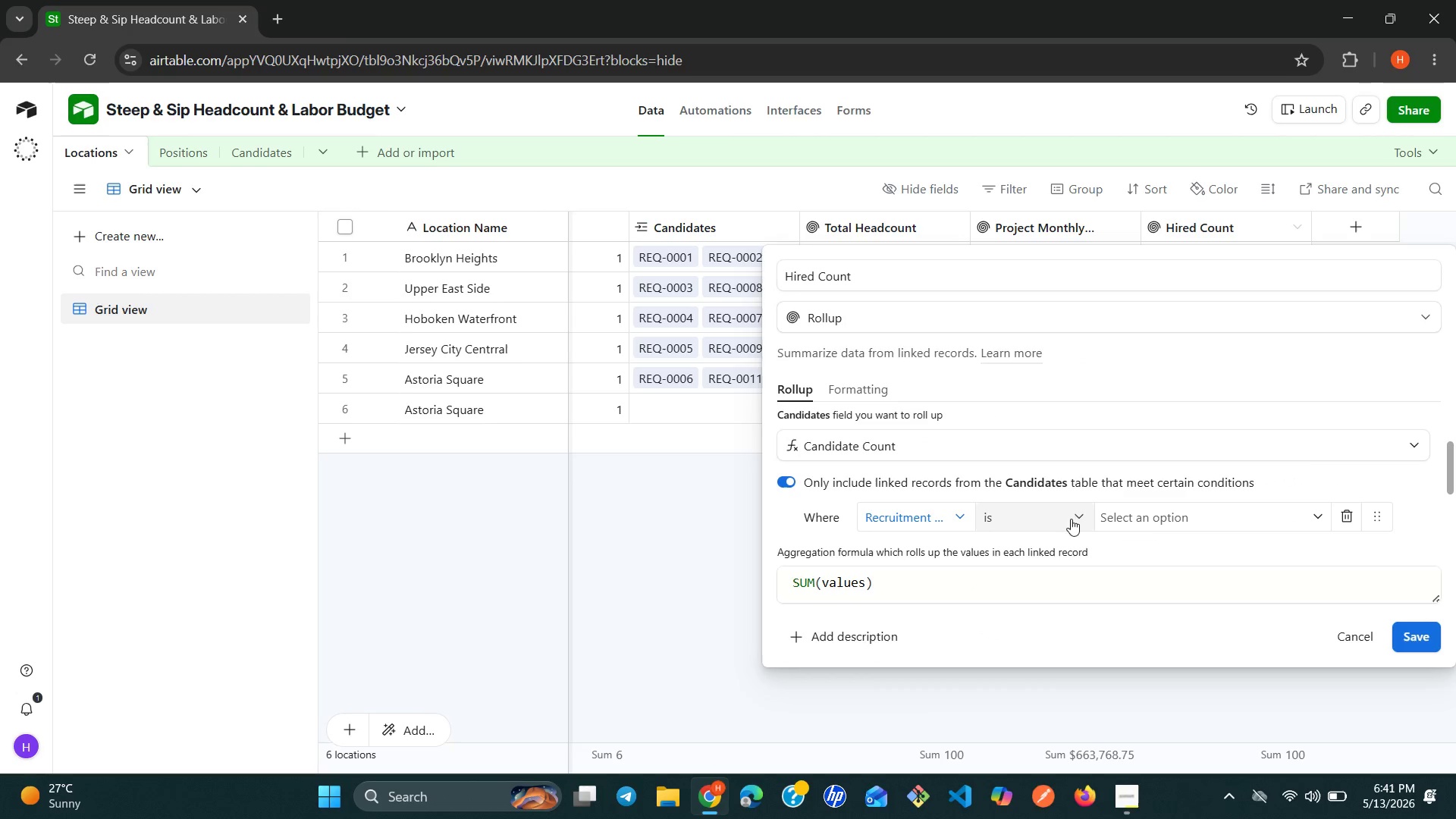 
left_click([1199, 514])
 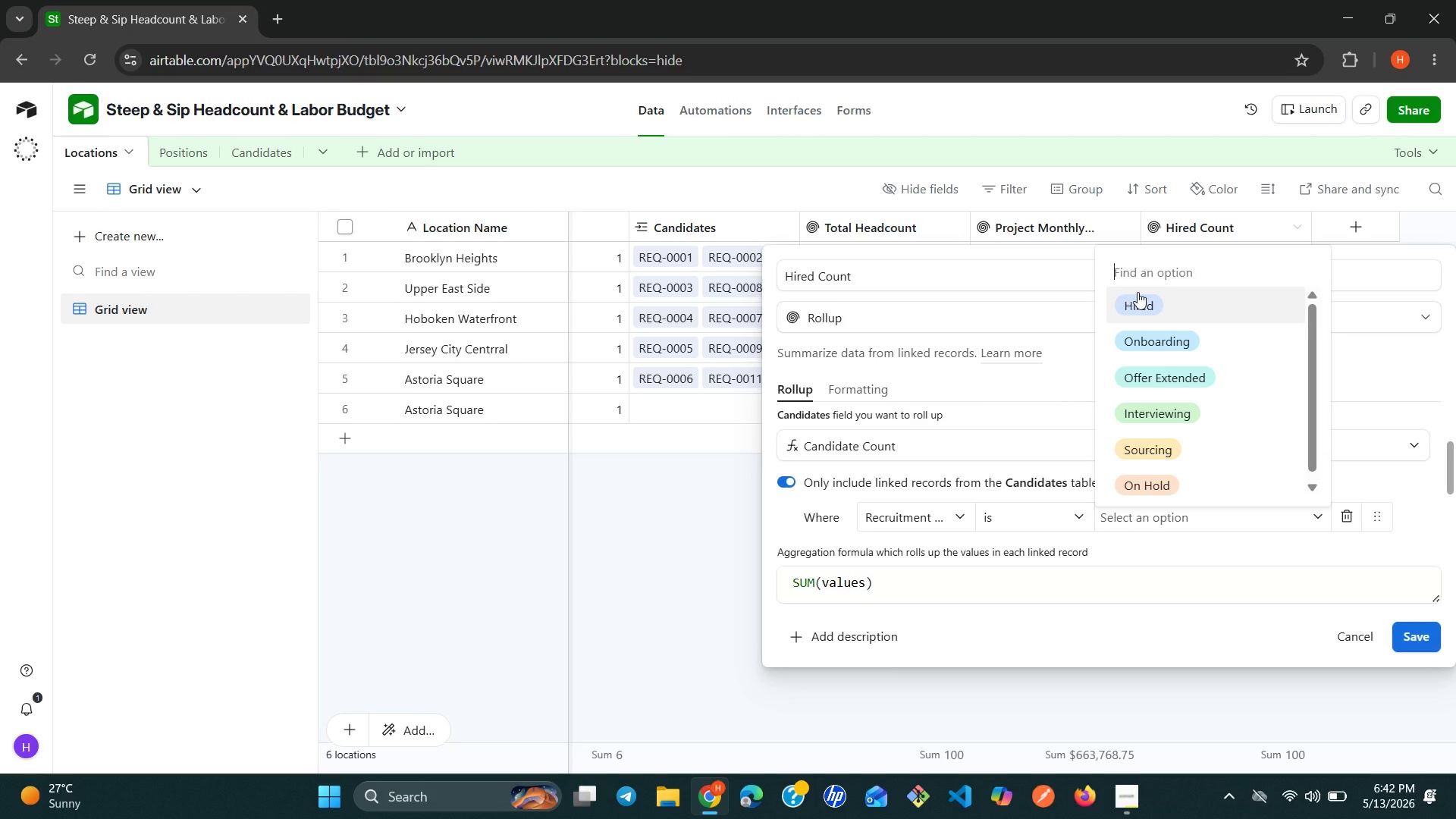 
left_click([1138, 292])
 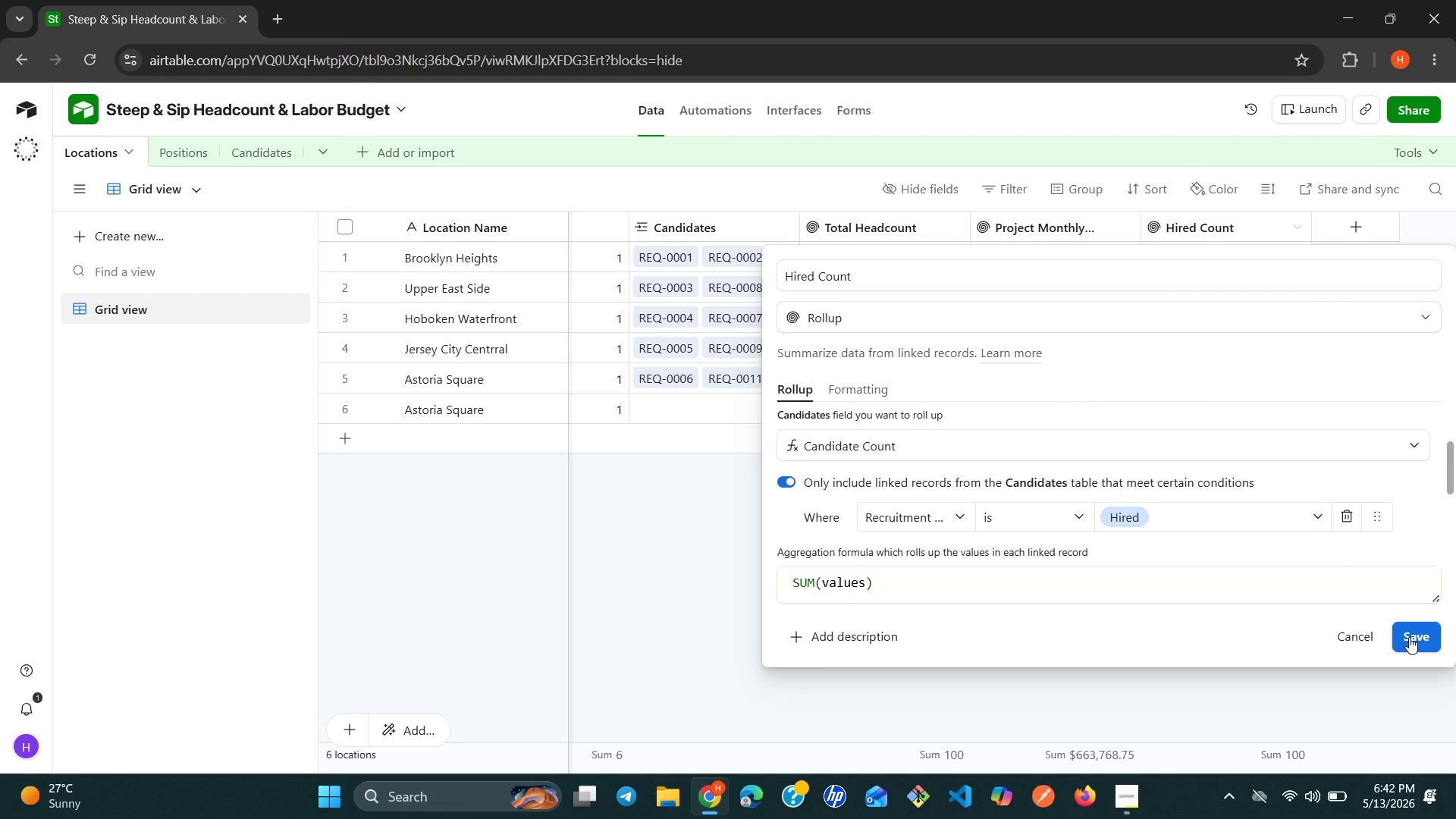 
wait(5.56)
 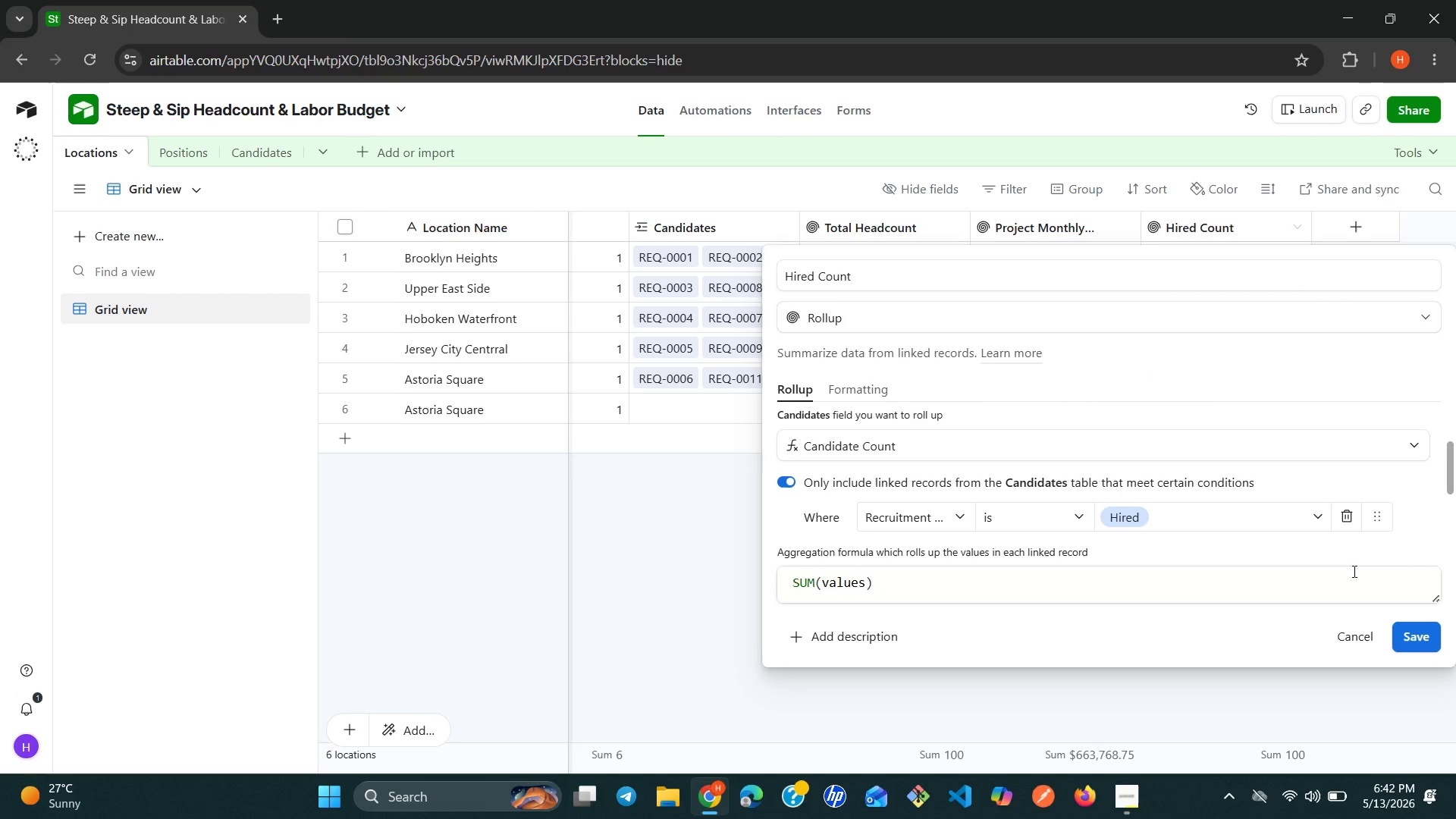 
left_click([1409, 637])
 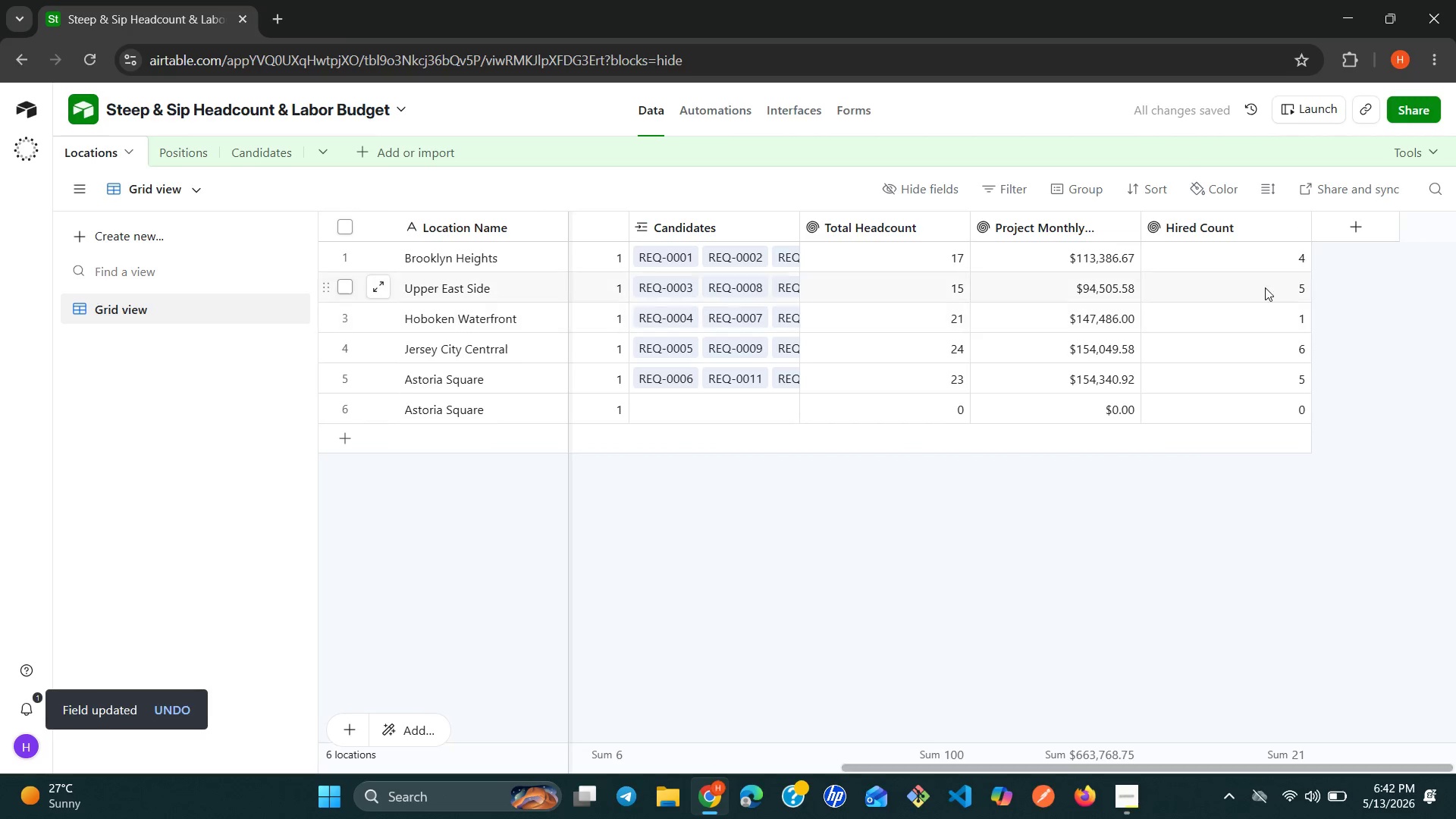 
left_click([1299, 237])
 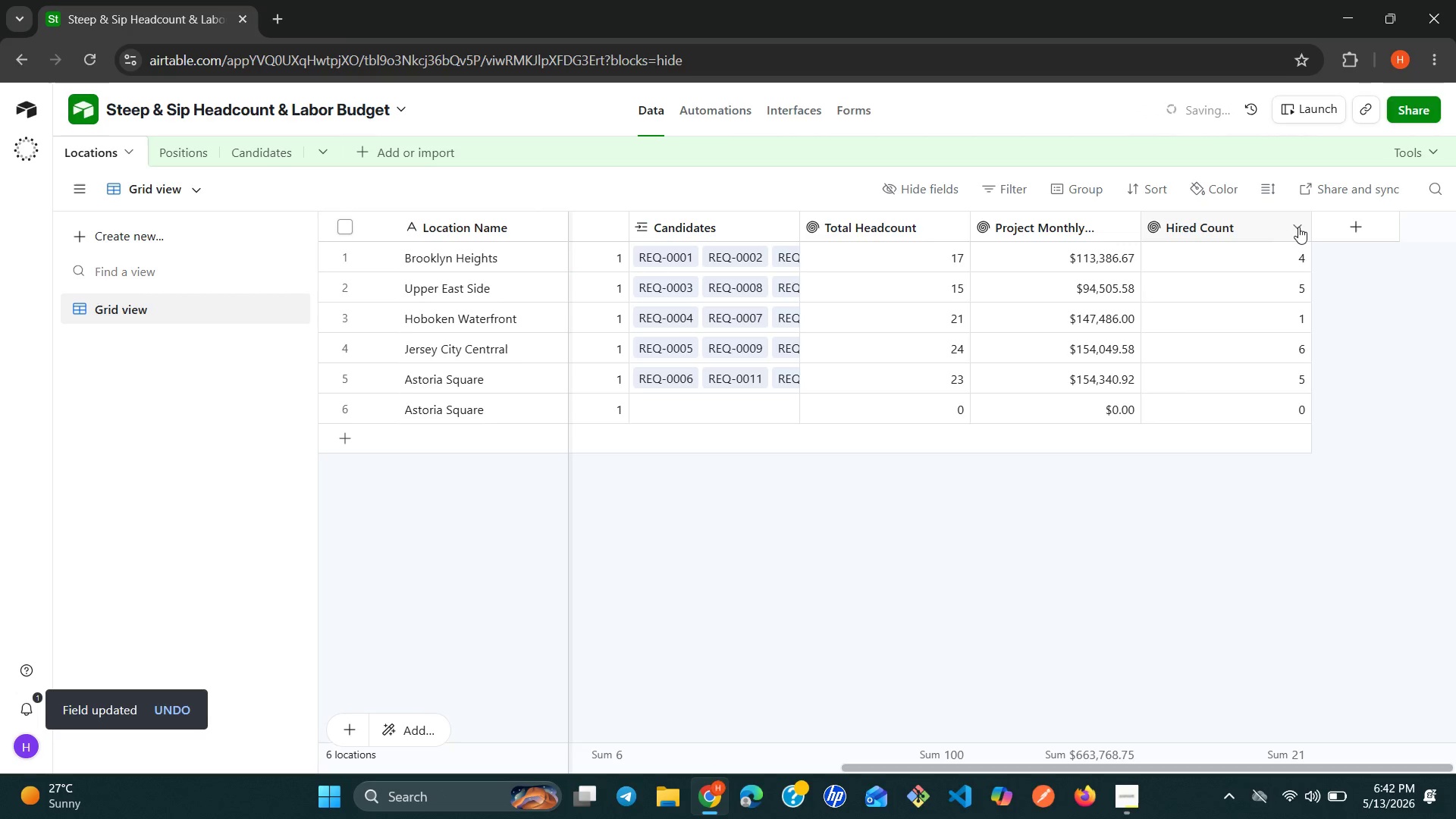 
left_click([1298, 227])
 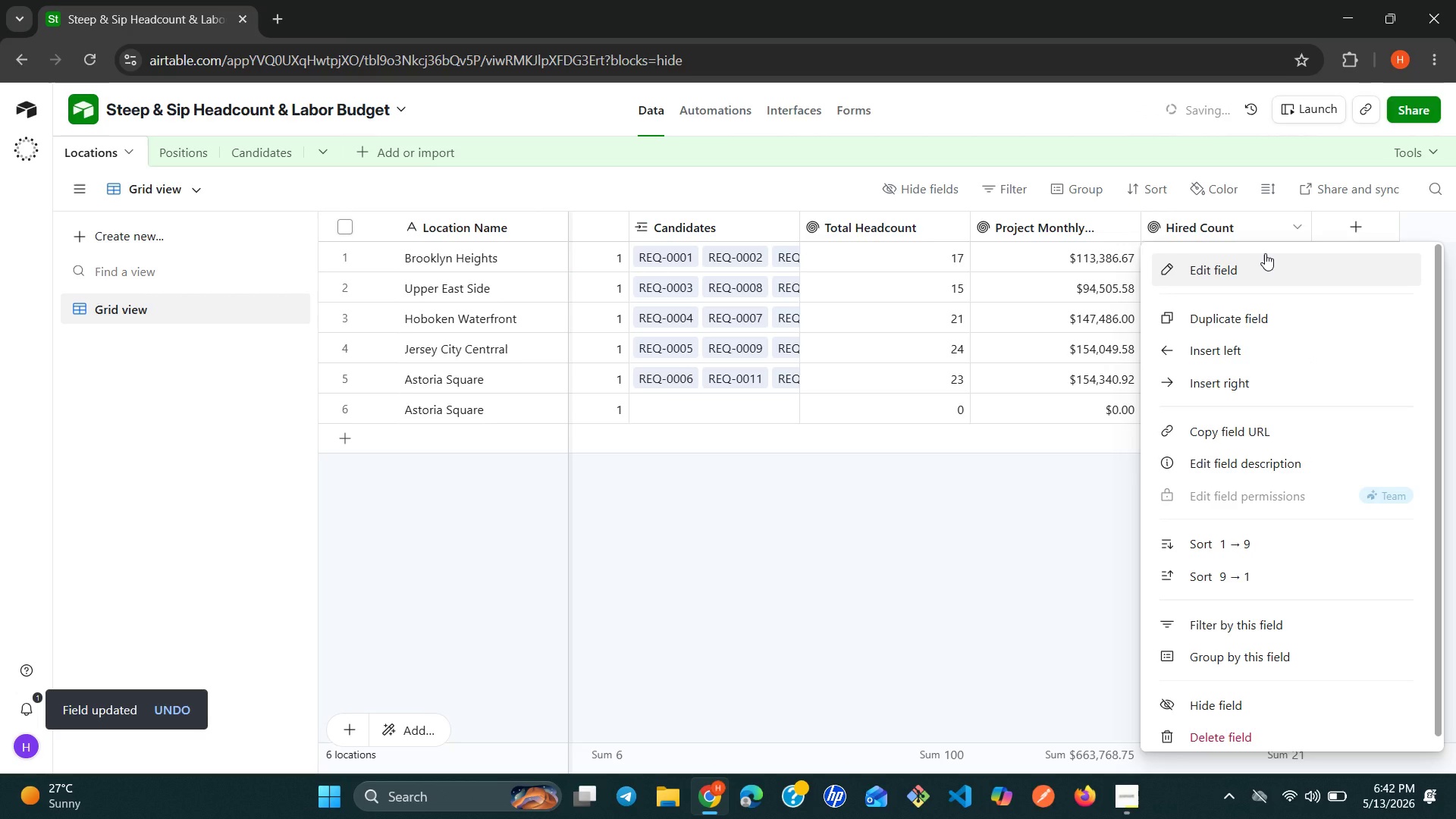 
left_click([1257, 263])
 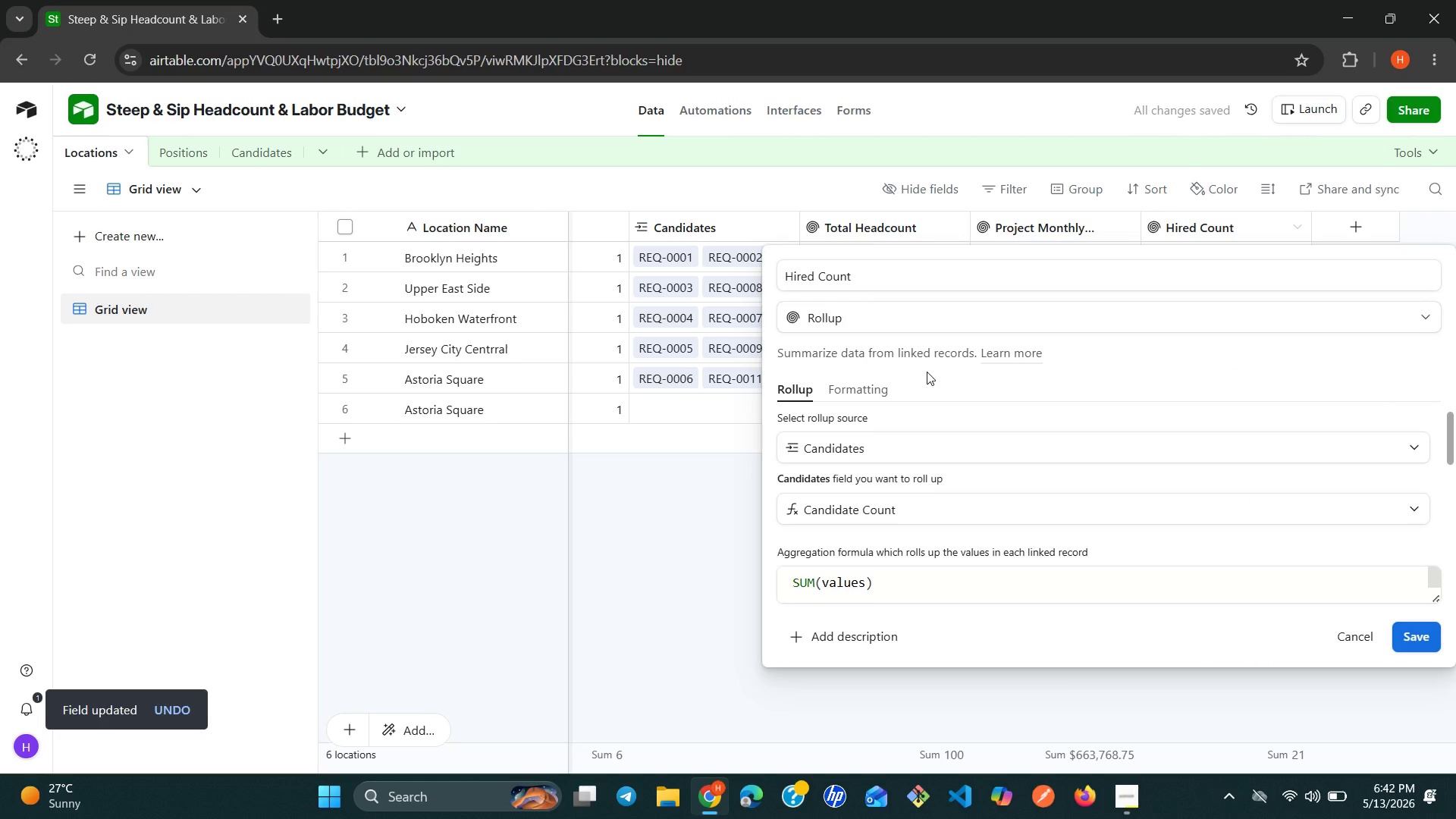 
left_click([883, 388])
 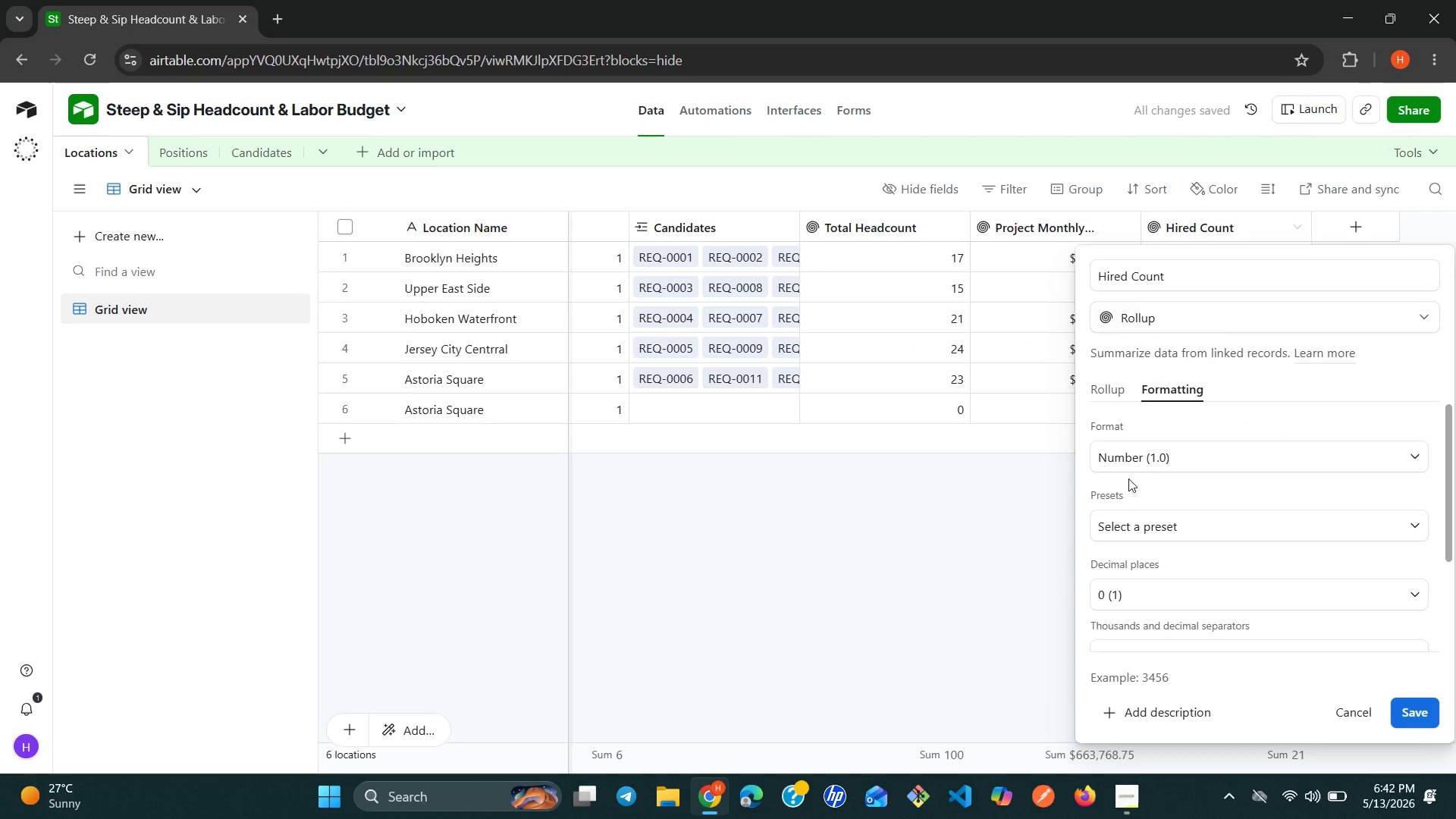 
left_click([1178, 519])
 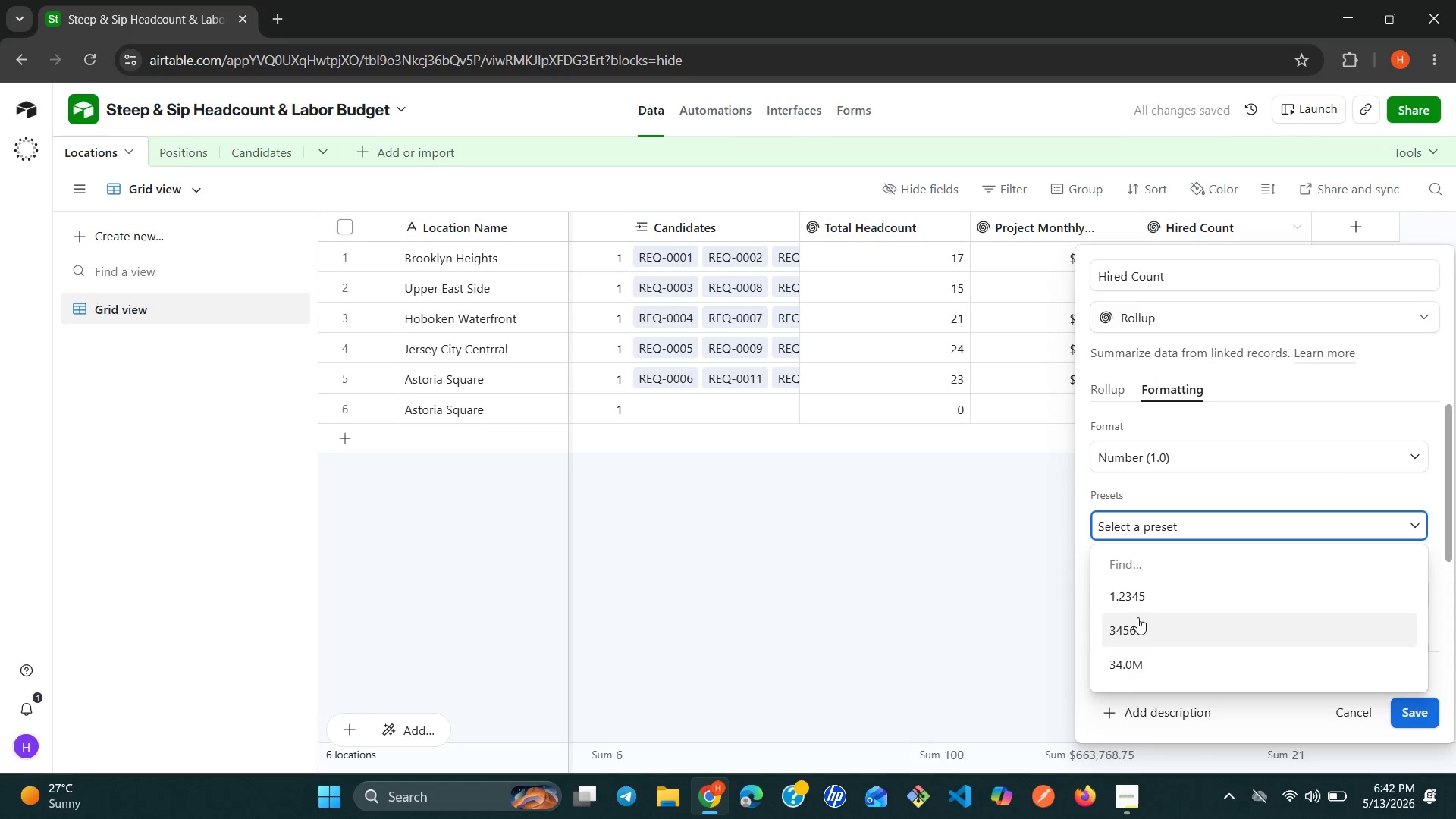 
left_click([1135, 623])
 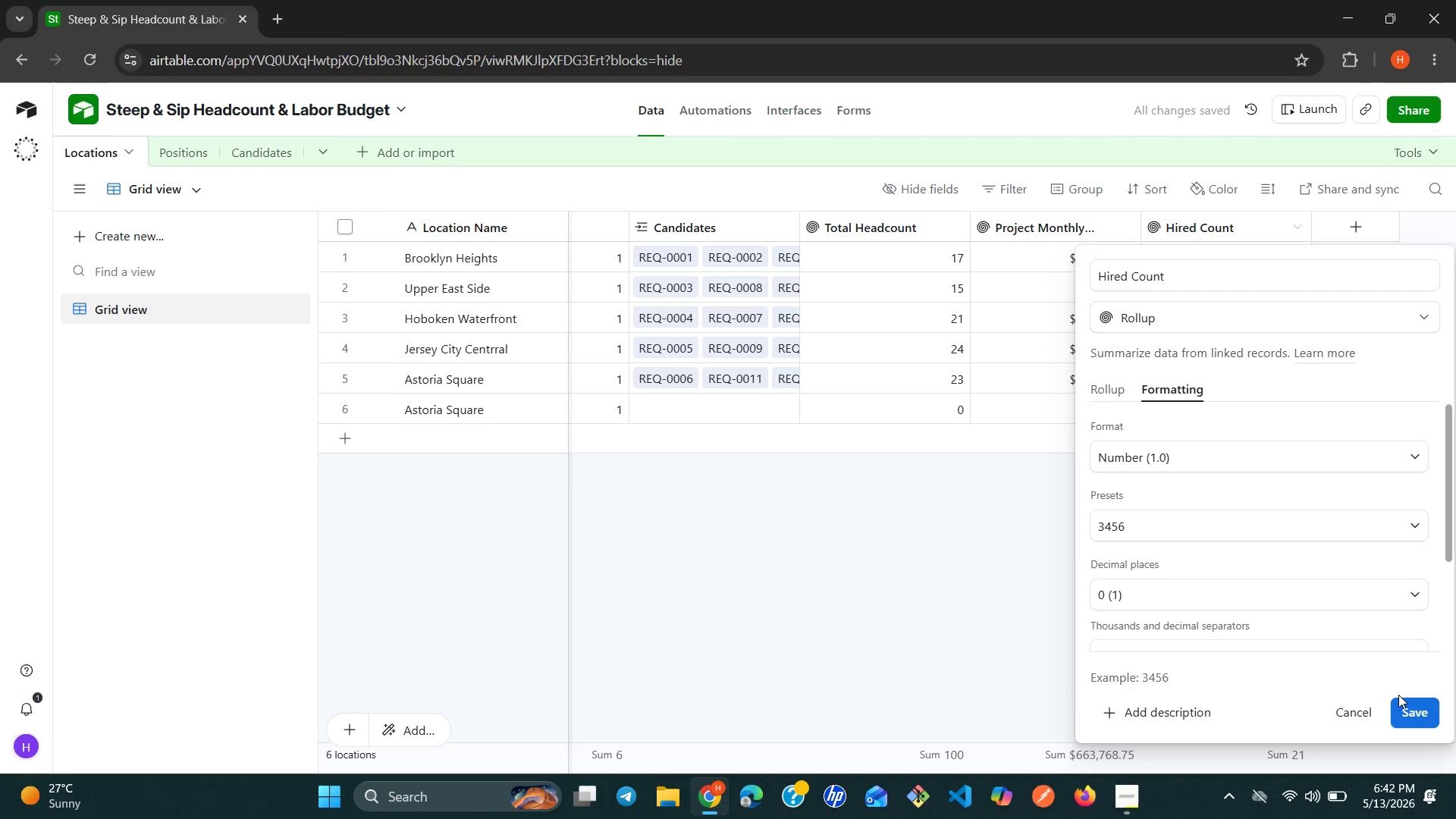 
left_click([1410, 707])
 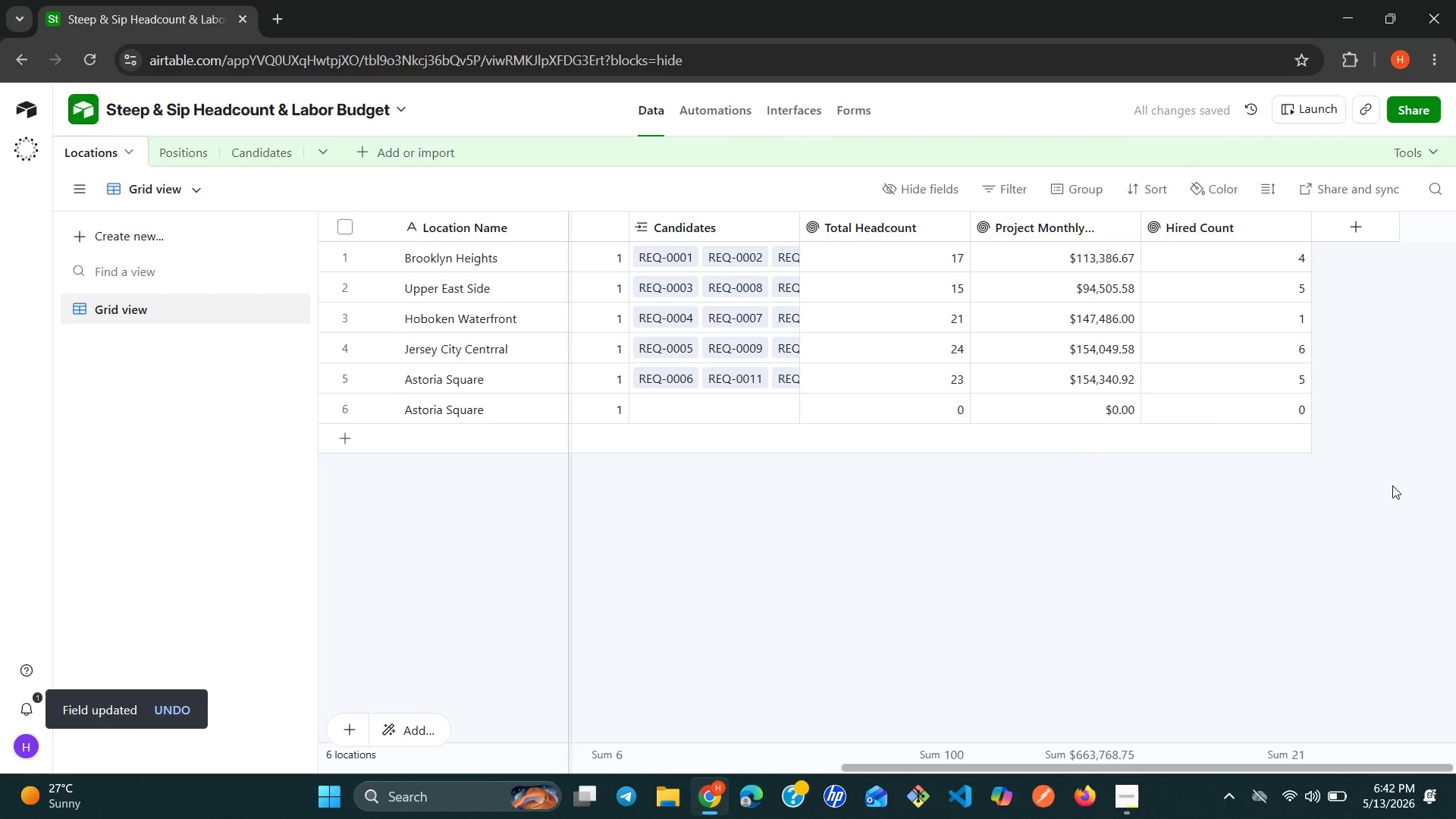 
wait(7.67)
 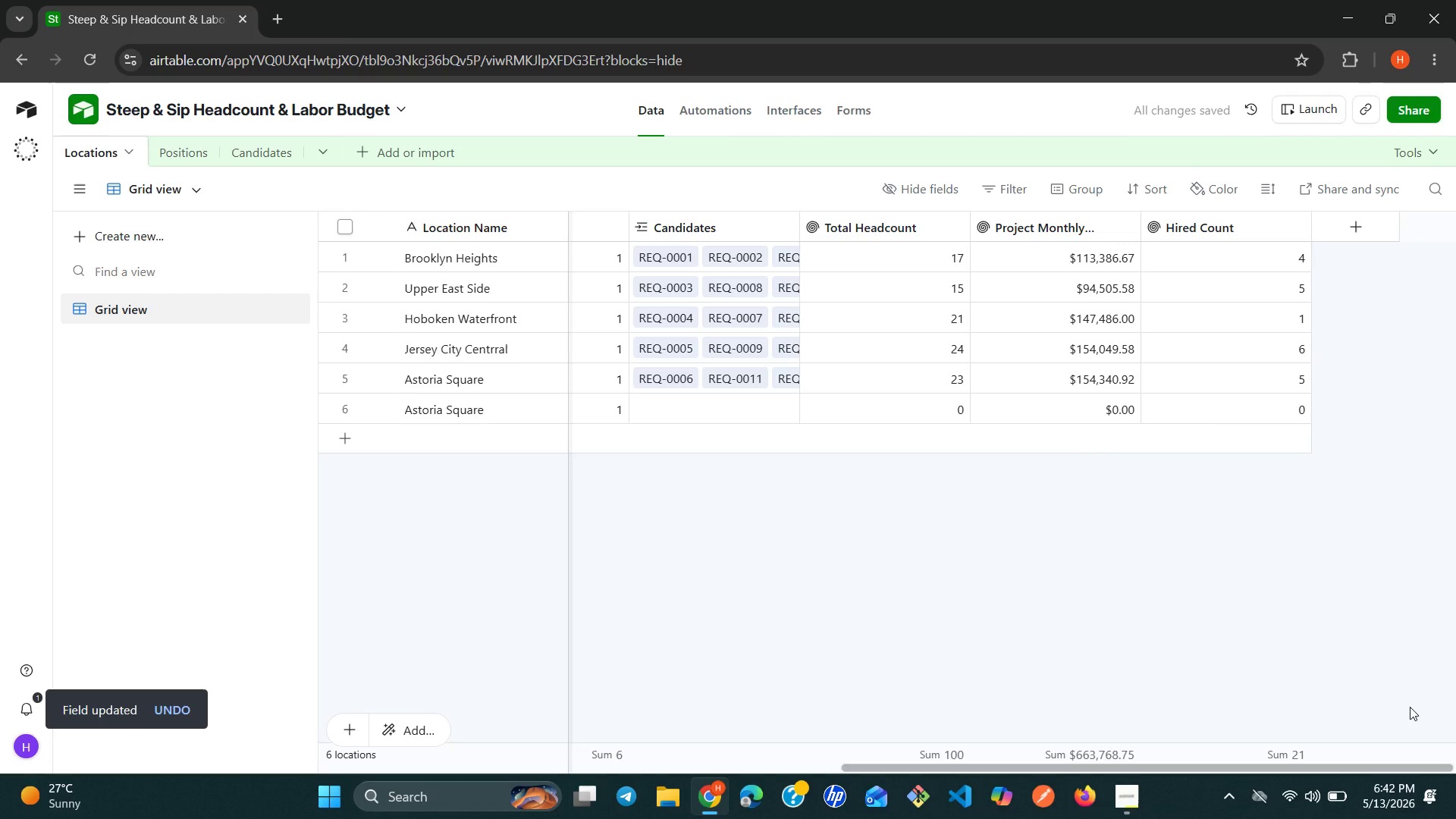 
left_click([1349, 228])
 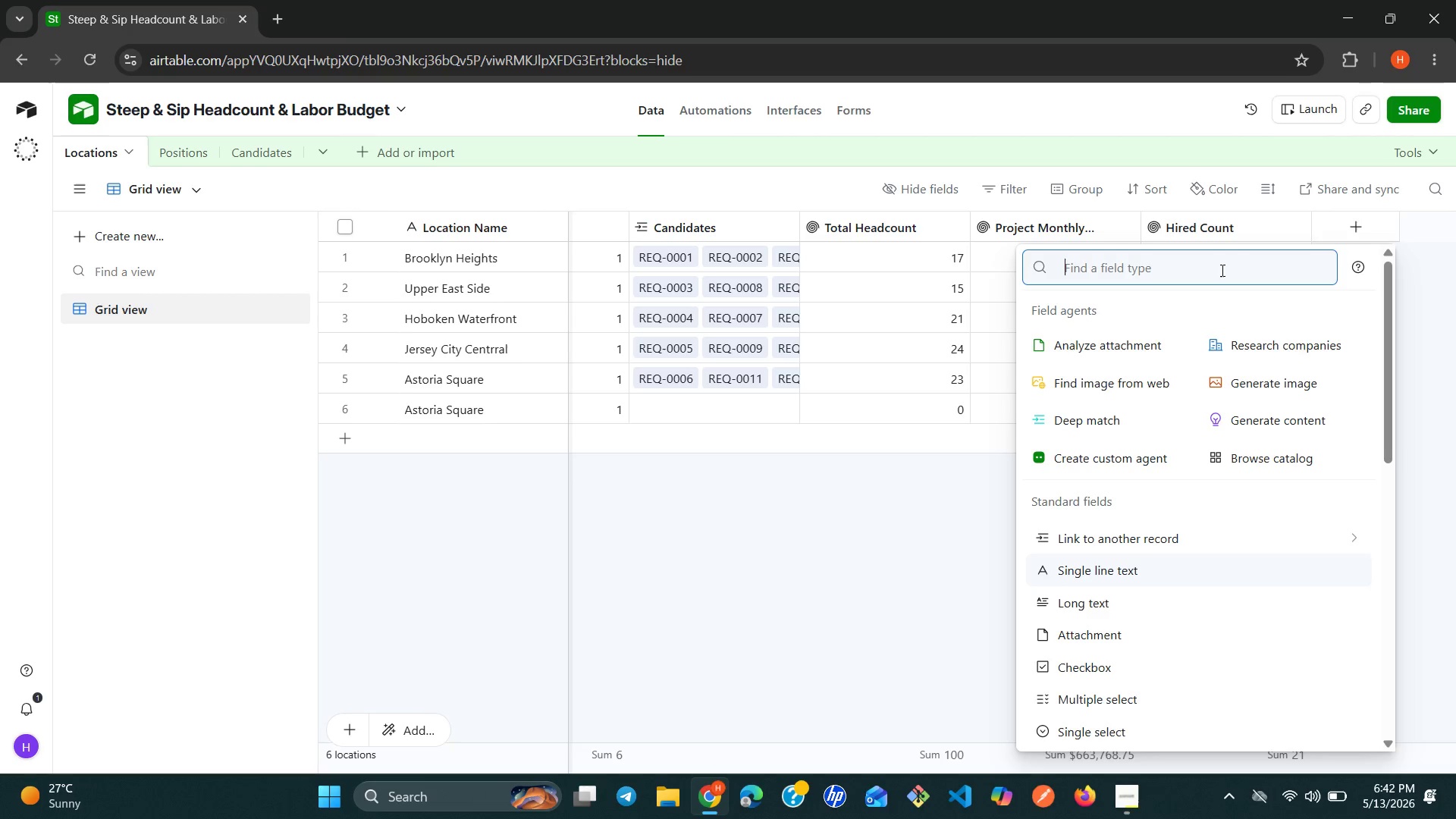 
wait(10.62)
 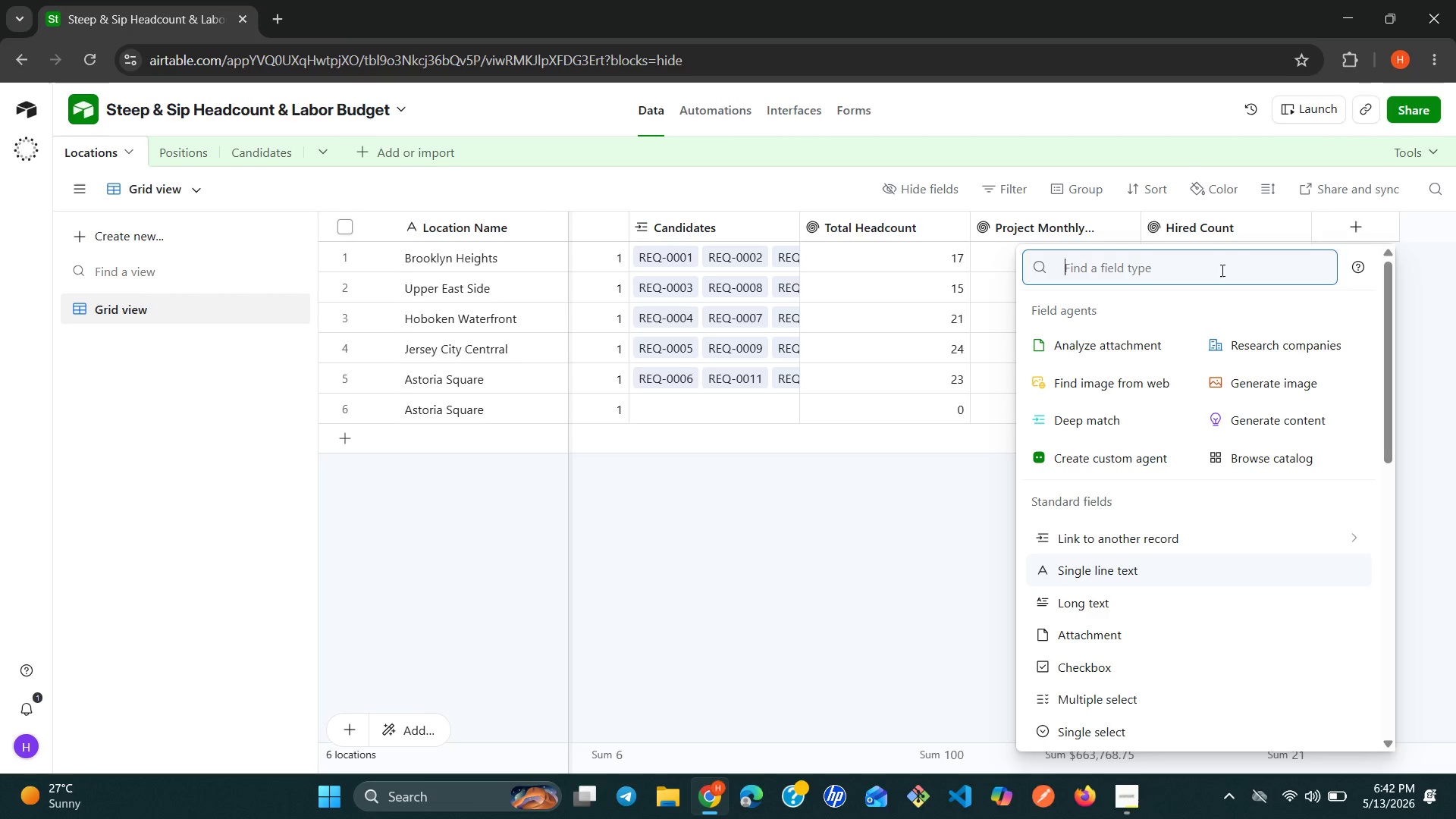 
type(fo)
 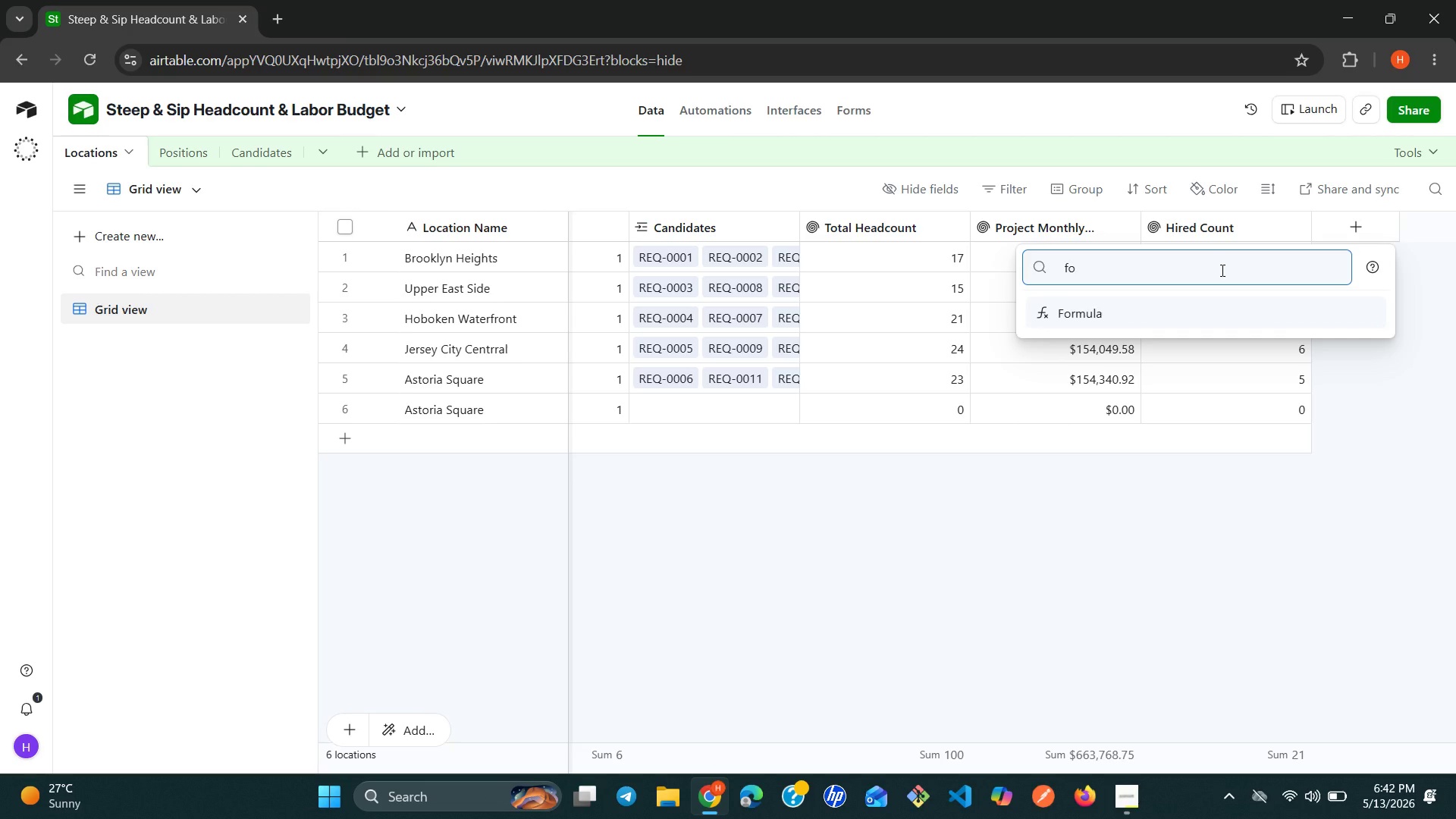 
key(Enter)
 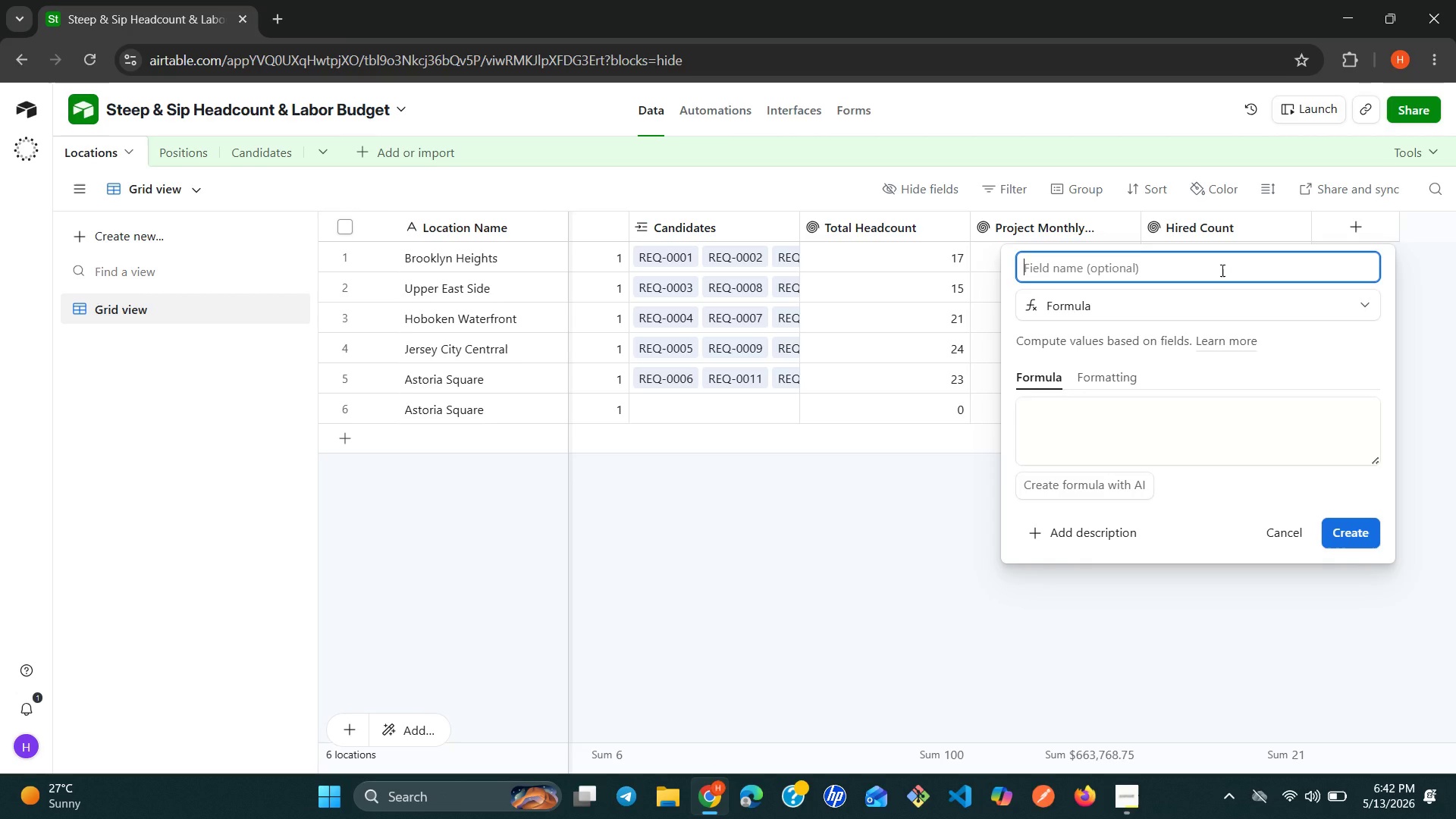 
type(Headcount Gap)
 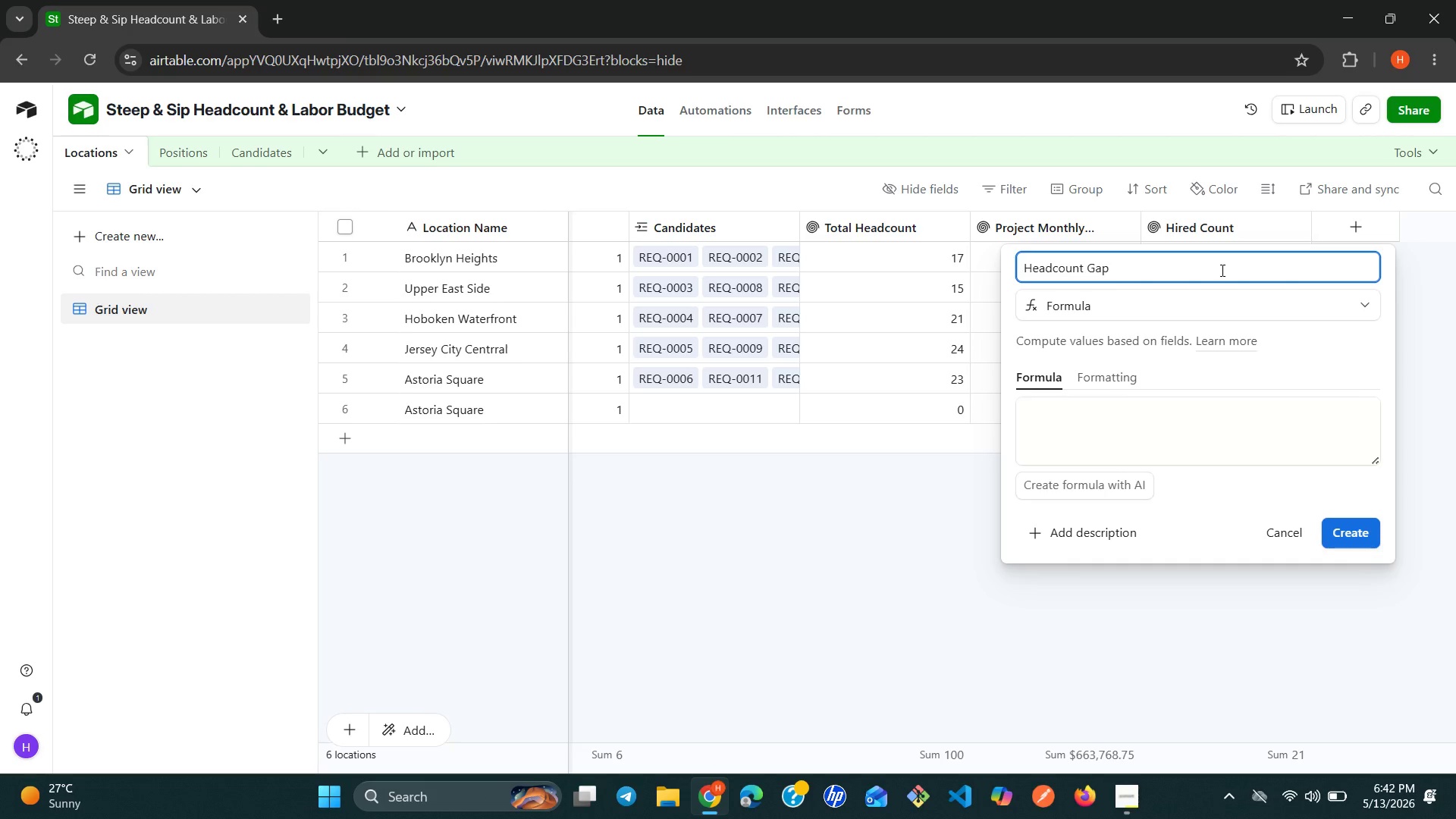 
left_click([1147, 416])
 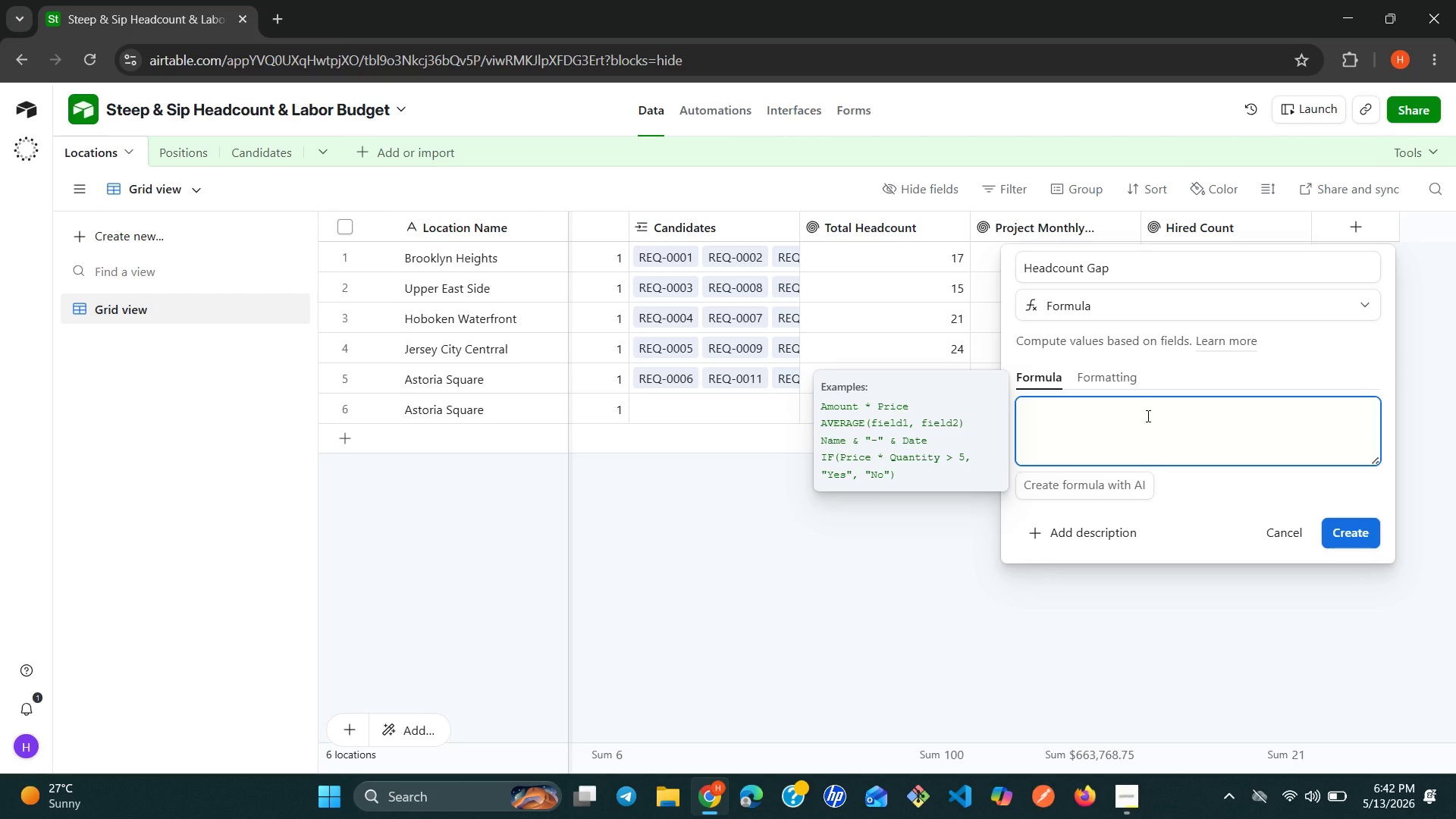 
type({tar)
 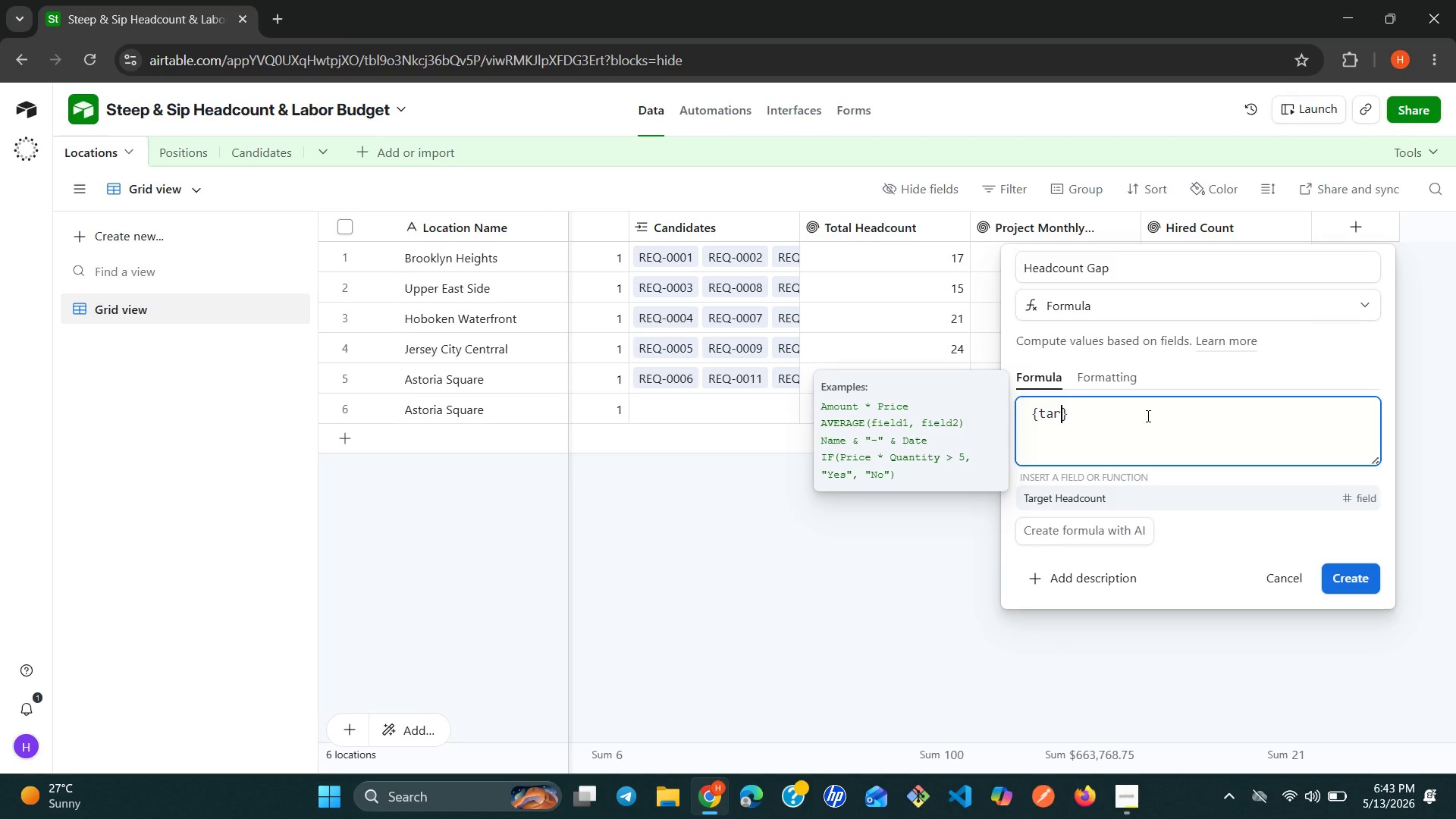 
key(Enter)
 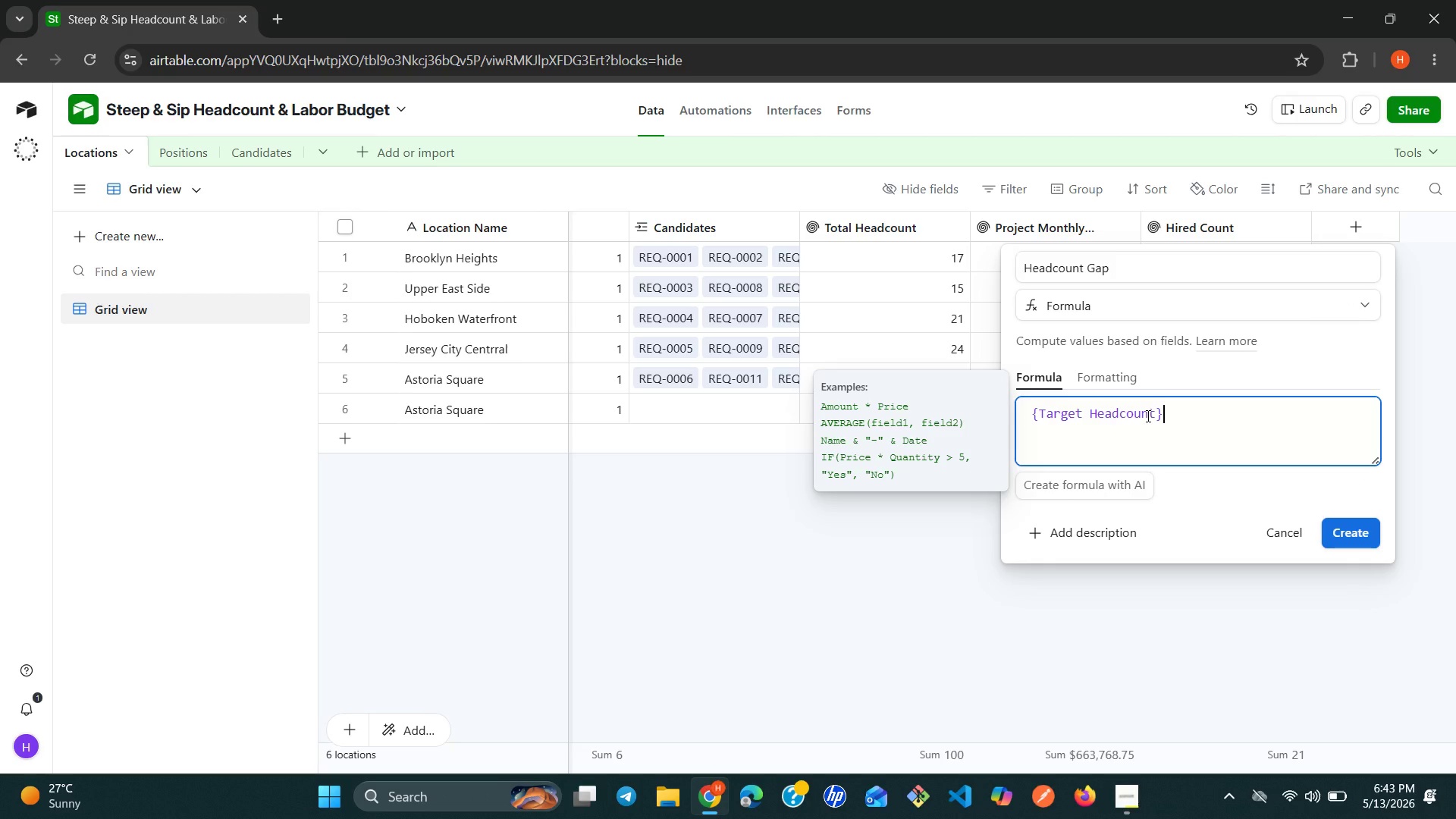 
key(Space)
 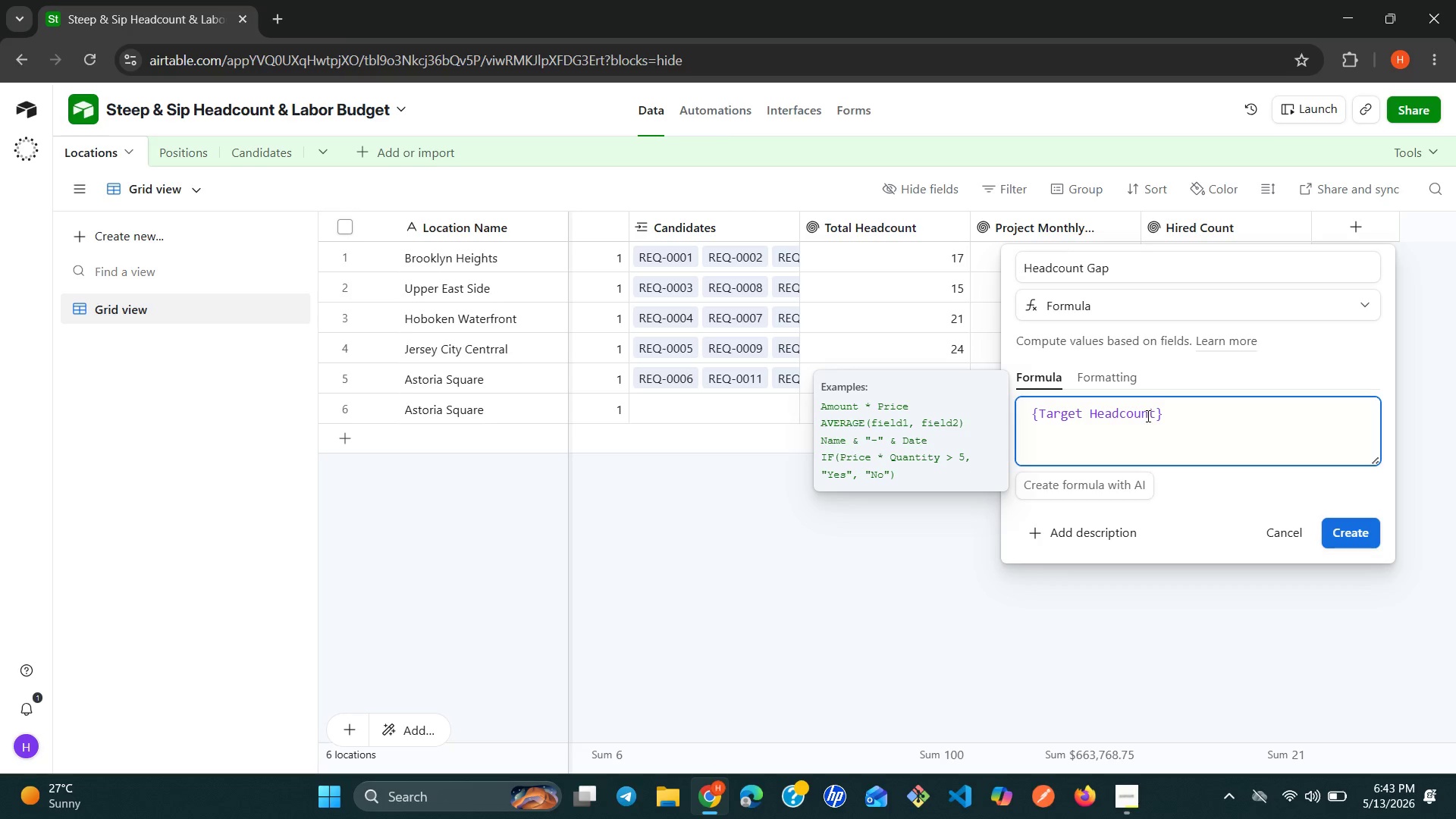 
key(Minus)
 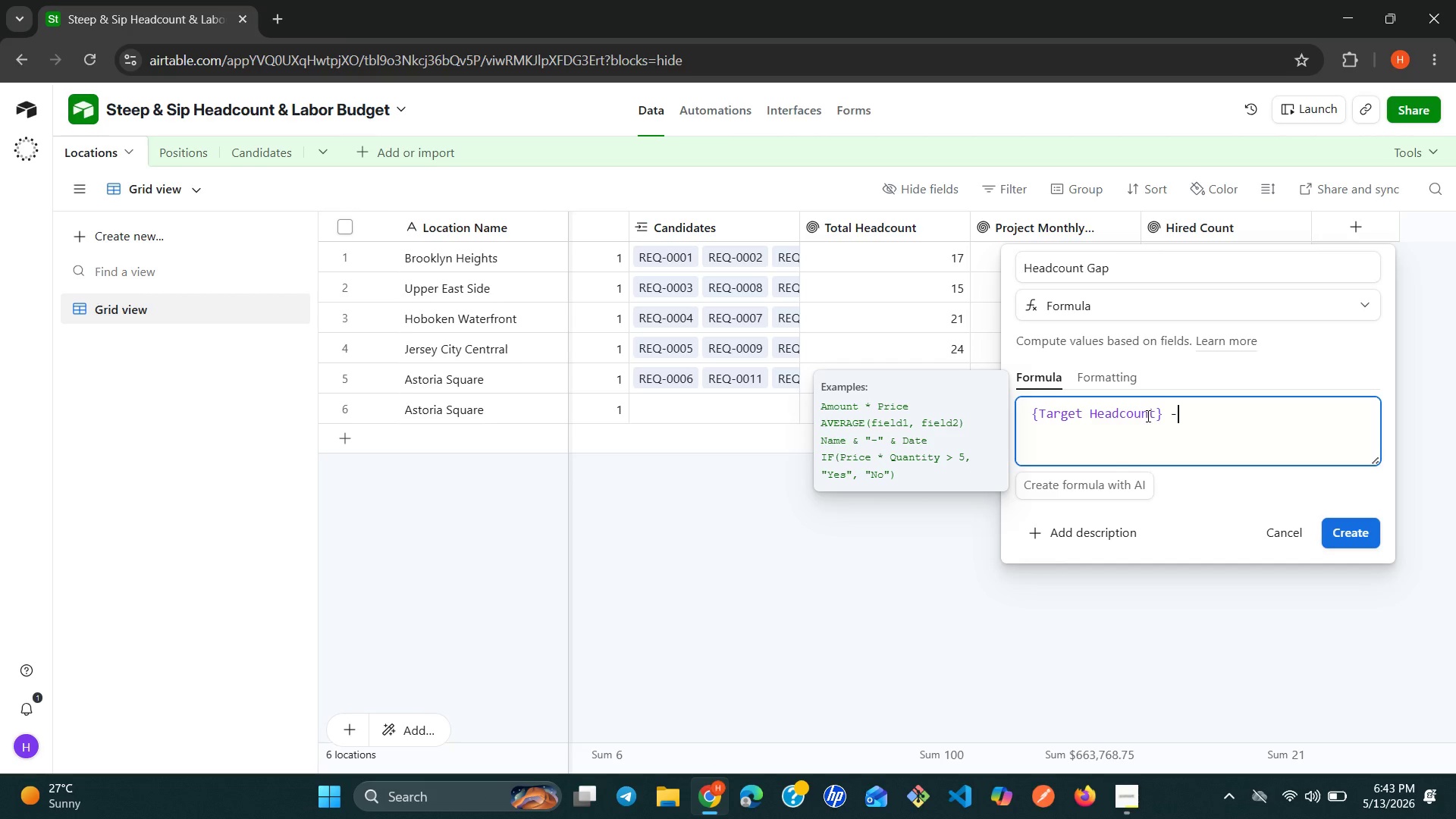 
key(Space)
 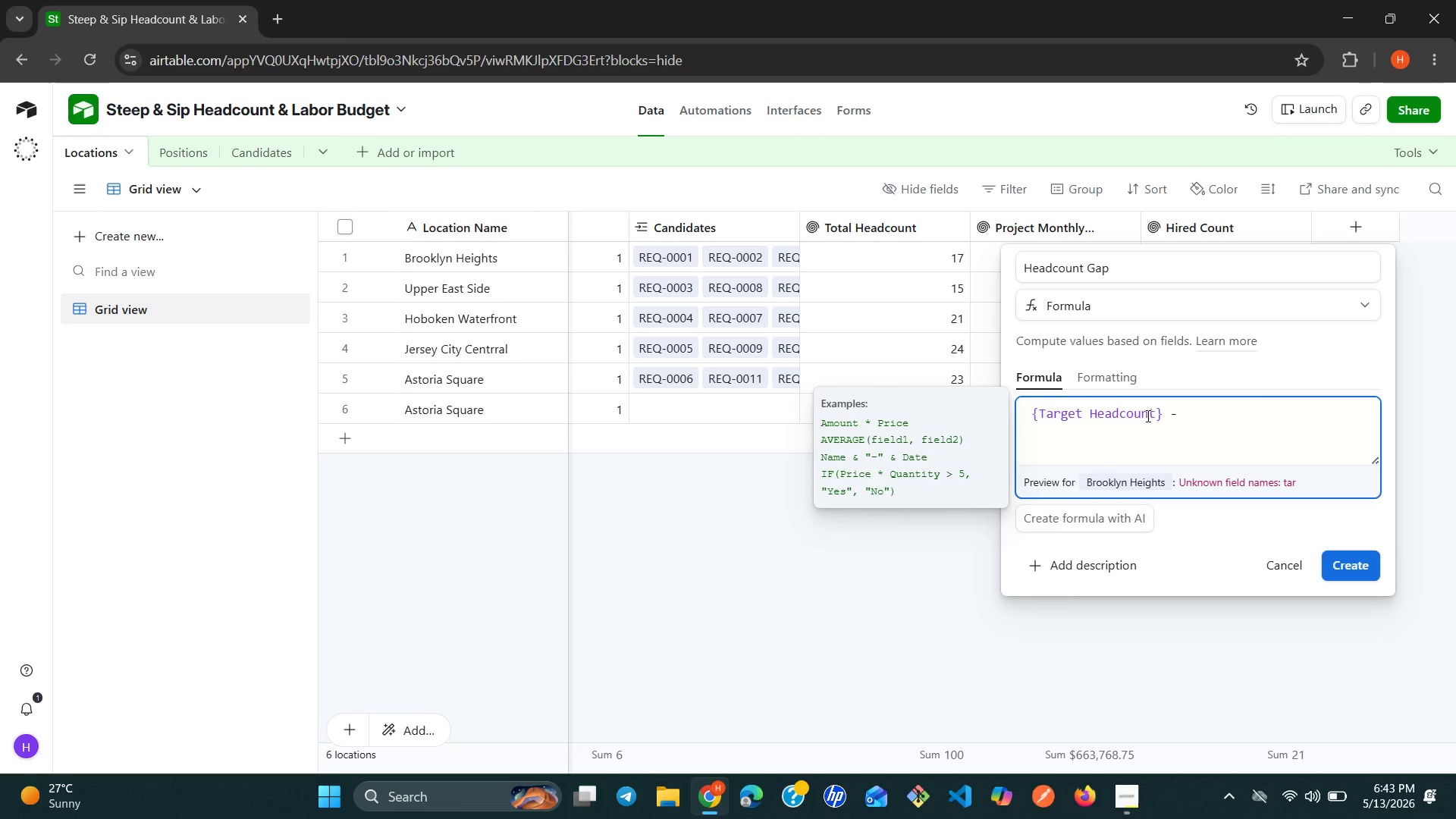 
key(Shift+BracketLeft)
 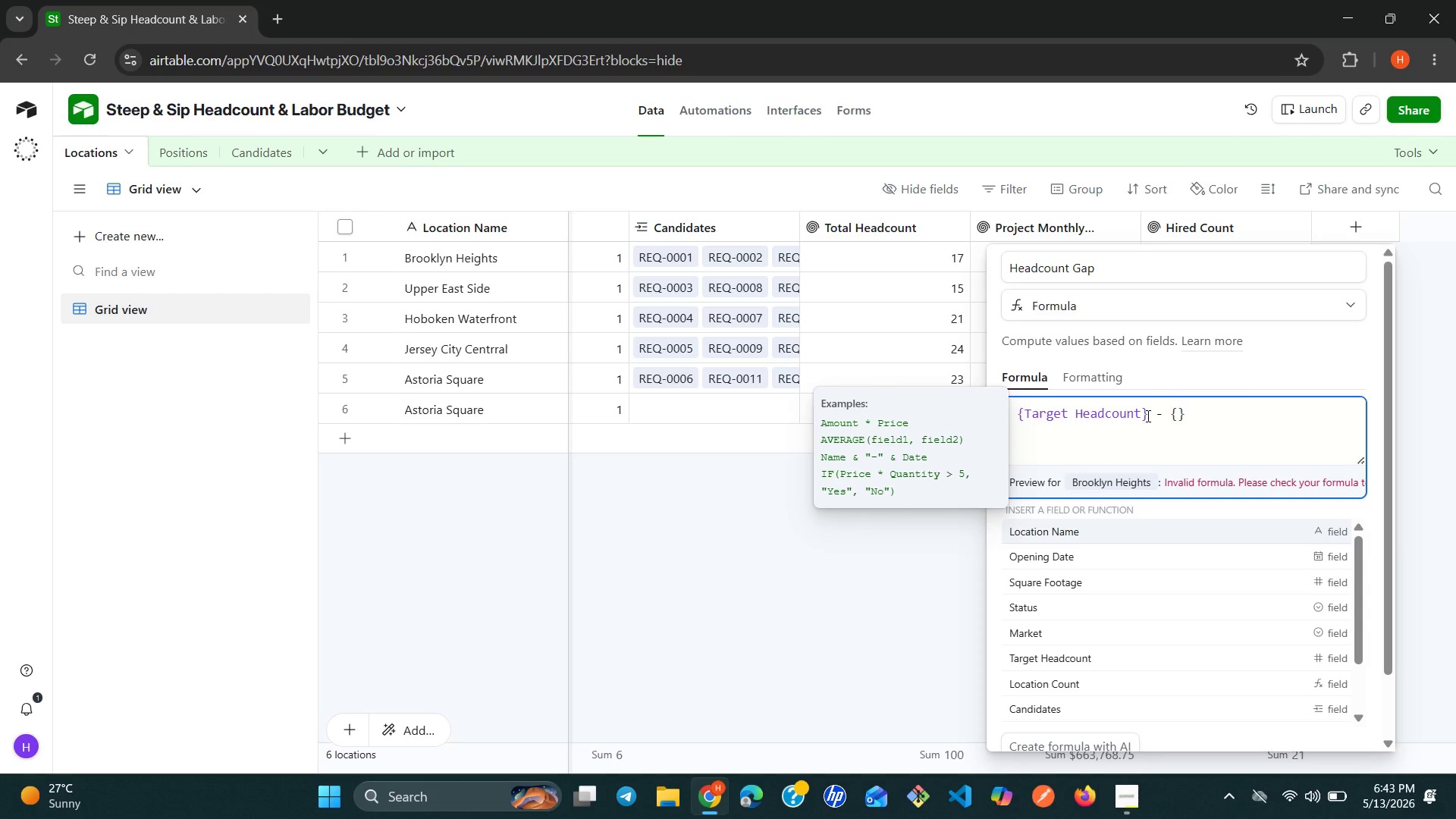 
hold_key(key=ShiftLeft, duration=0.33)
 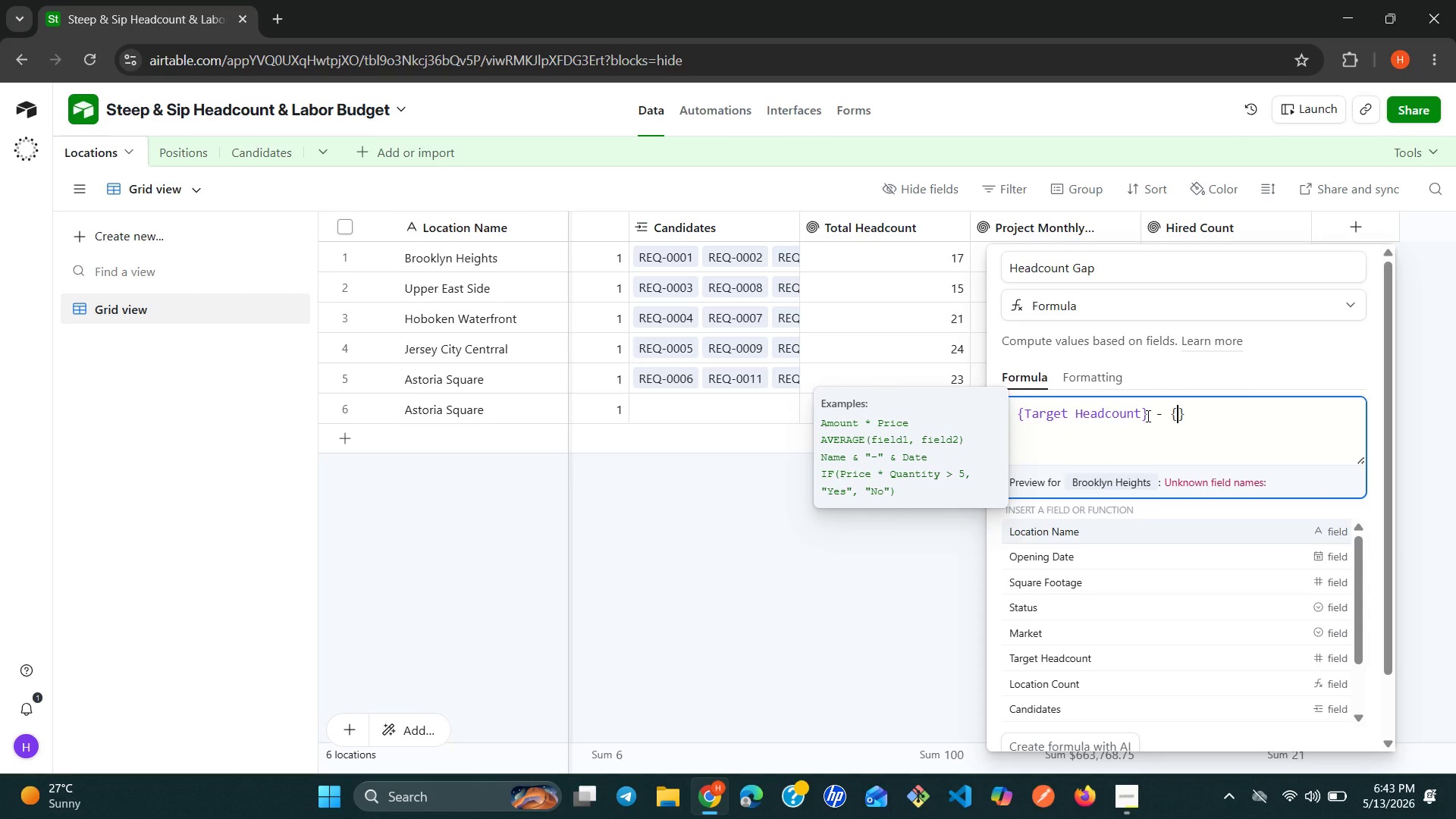 
type(hi)
 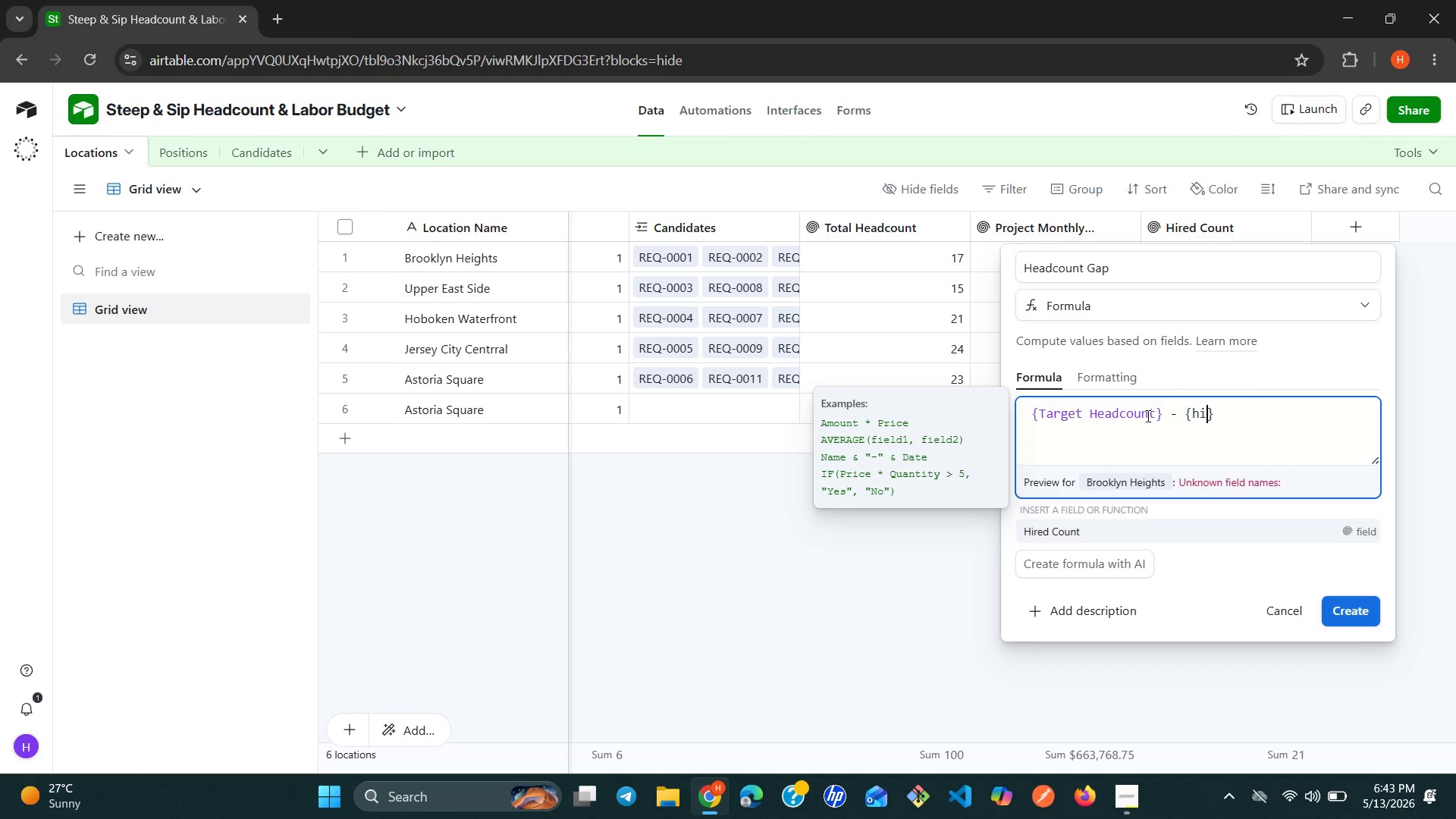 
key(Enter)
 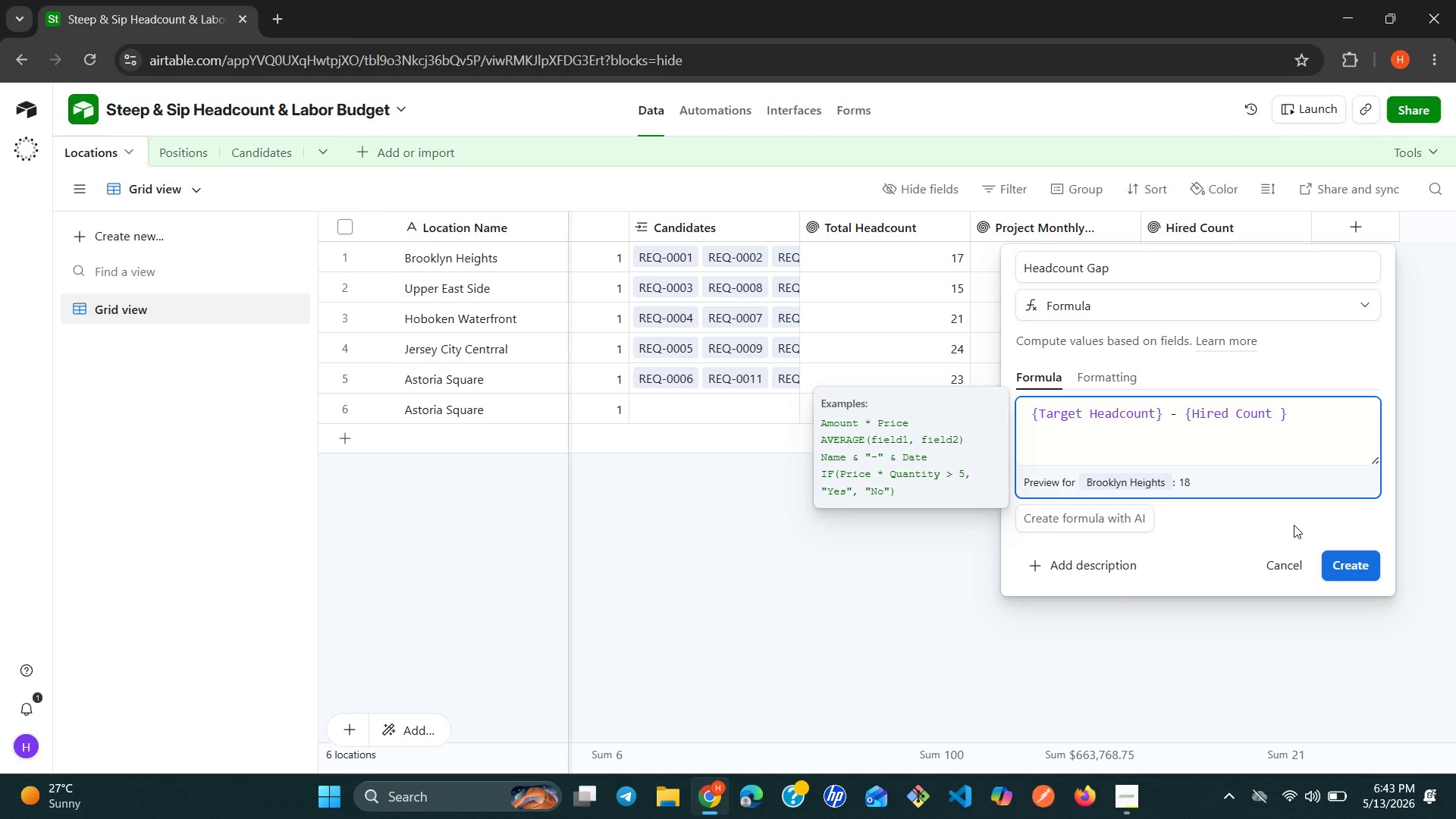 
wait(7.56)
 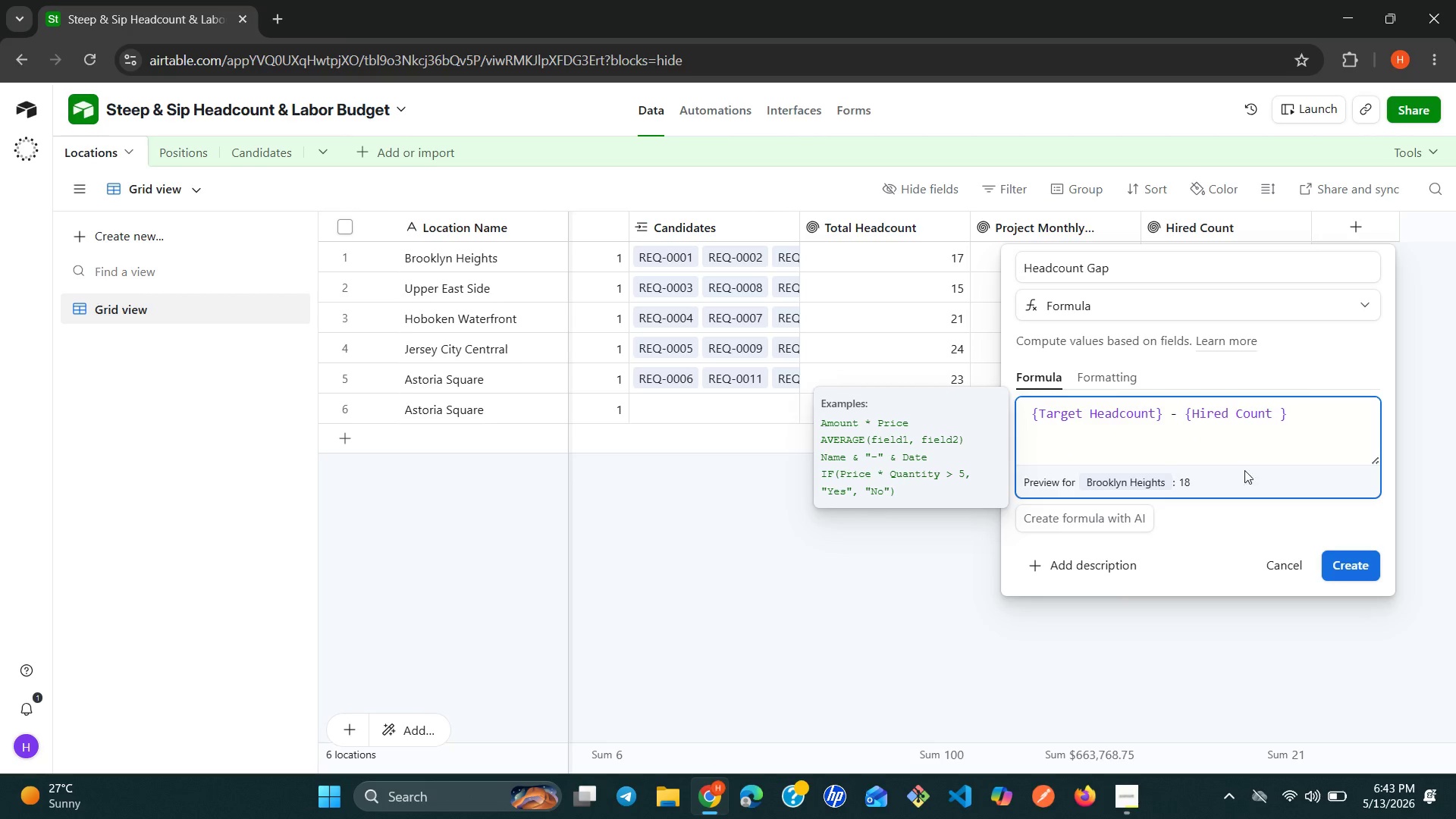 
left_click([1118, 374])
 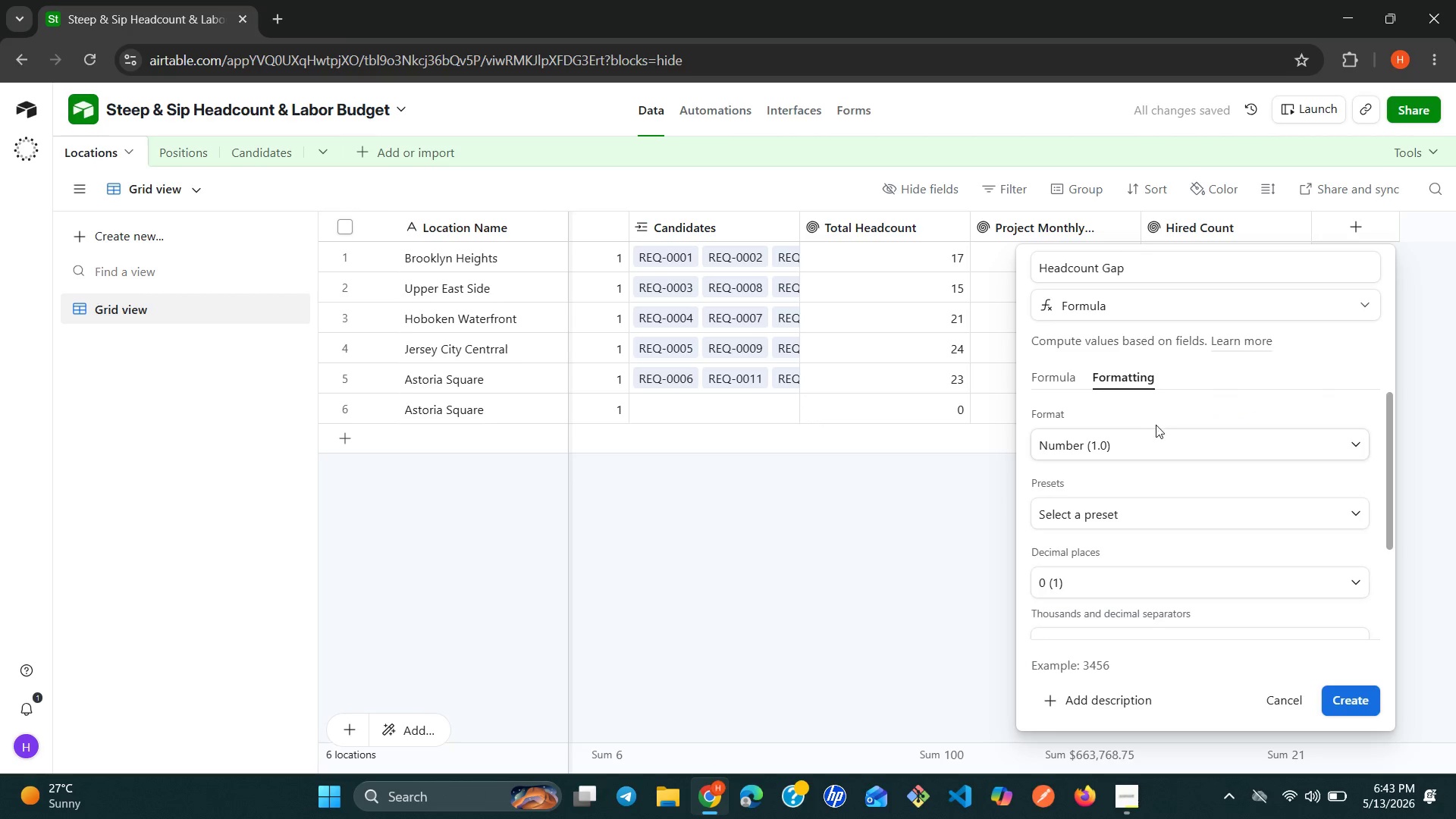 
left_click([1161, 513])
 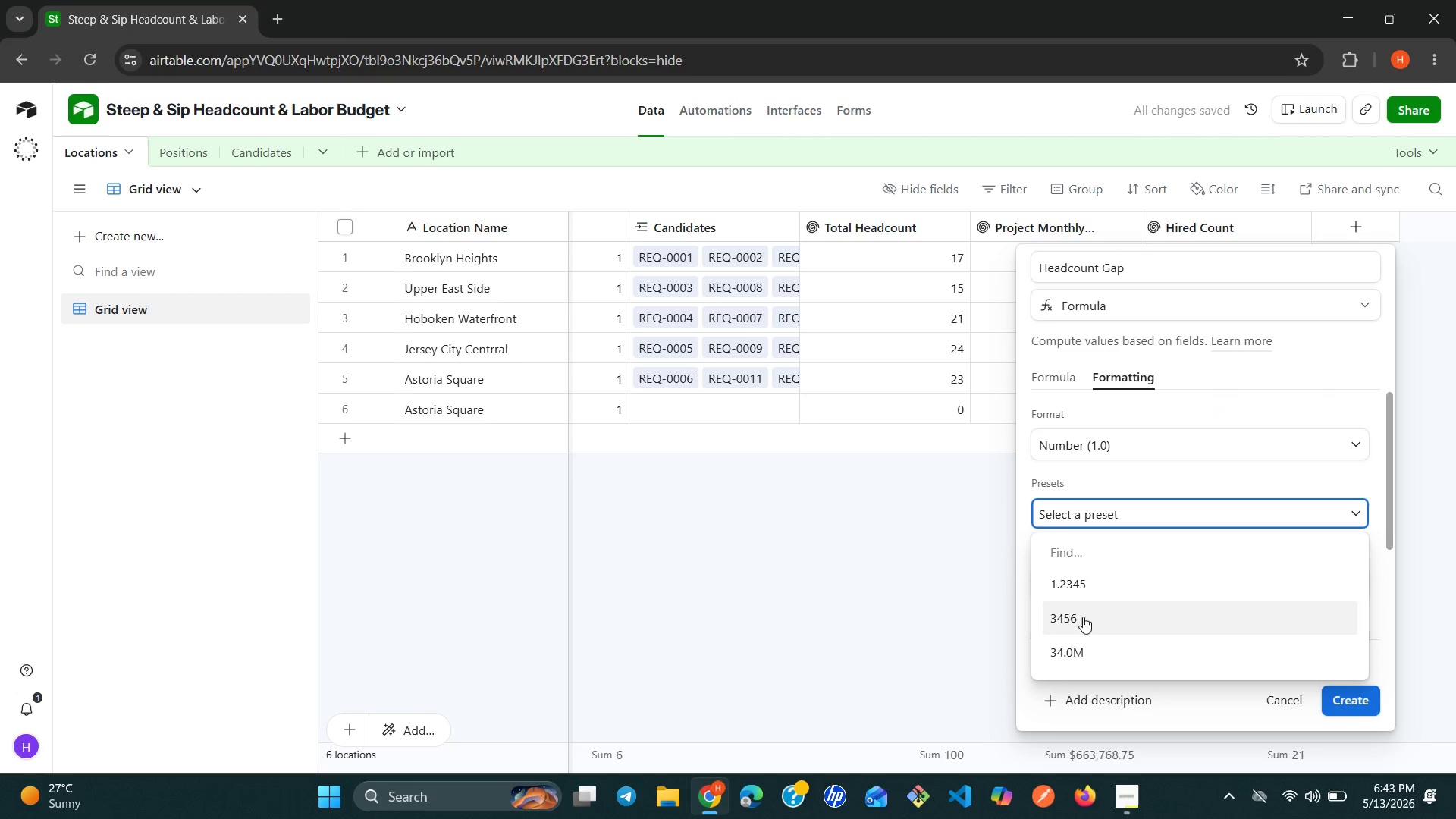 
left_click([1078, 623])
 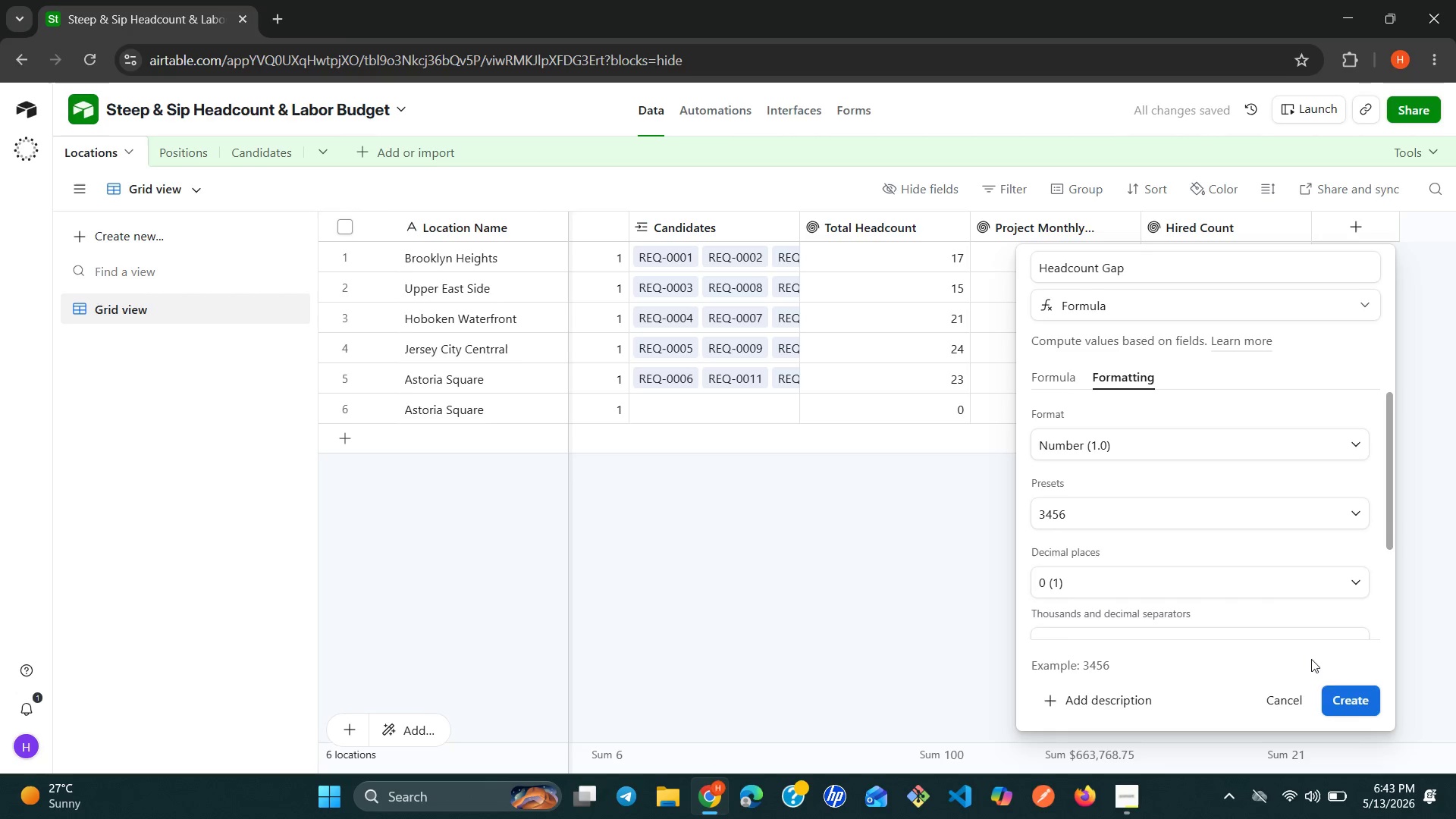 
left_click([1335, 697])
 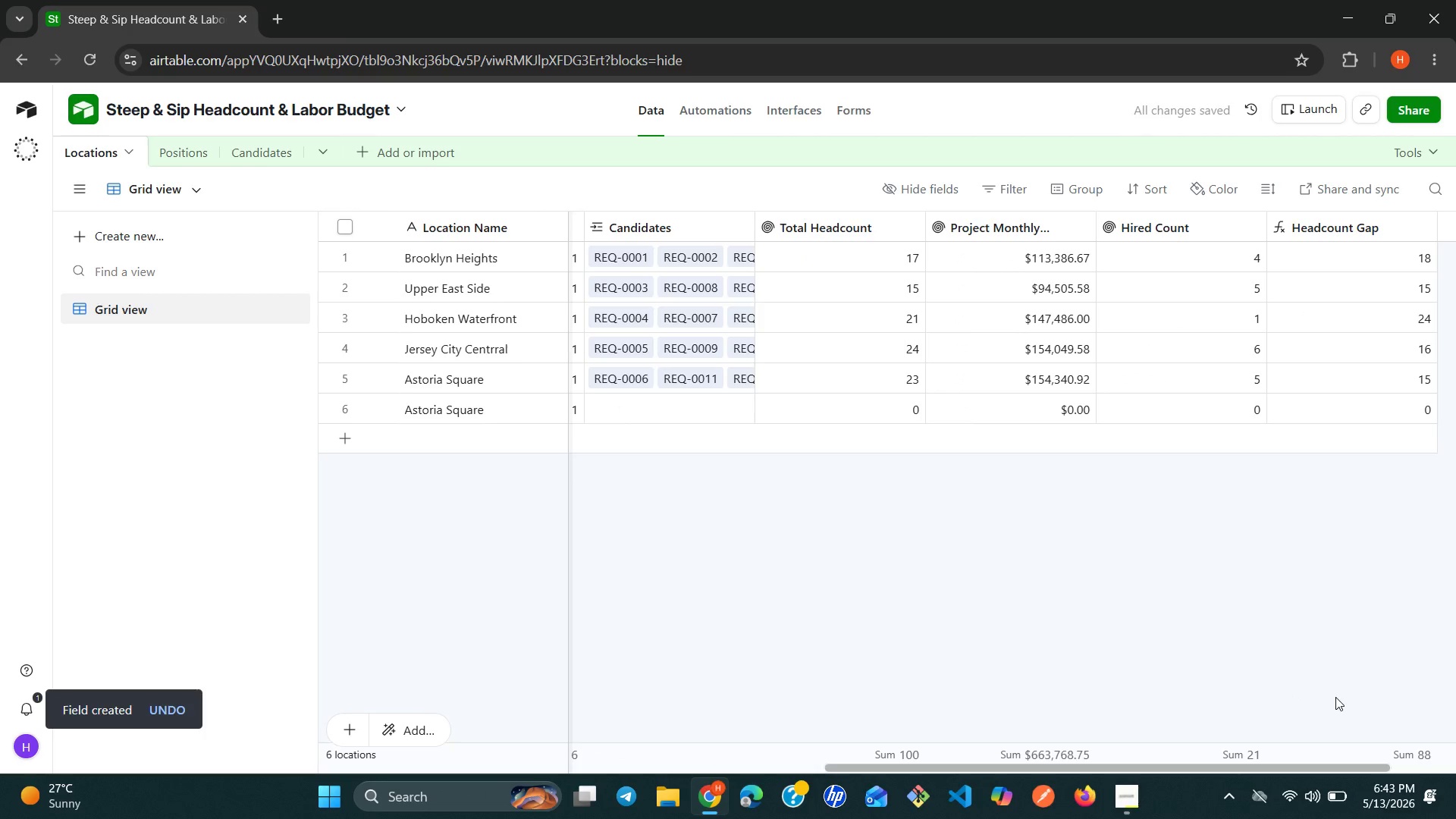 
wait(11.94)
 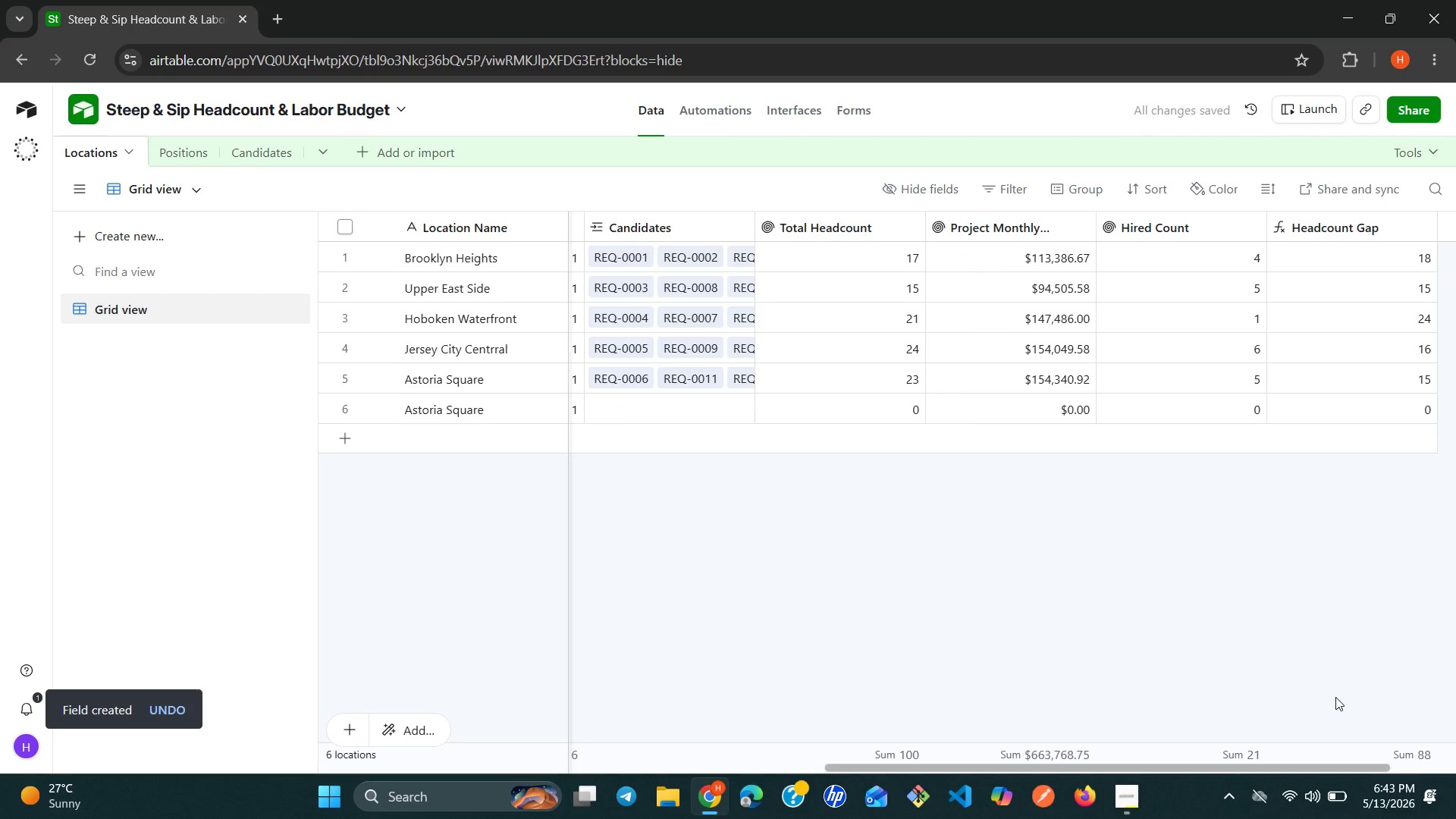 
left_click([1340, 240])
 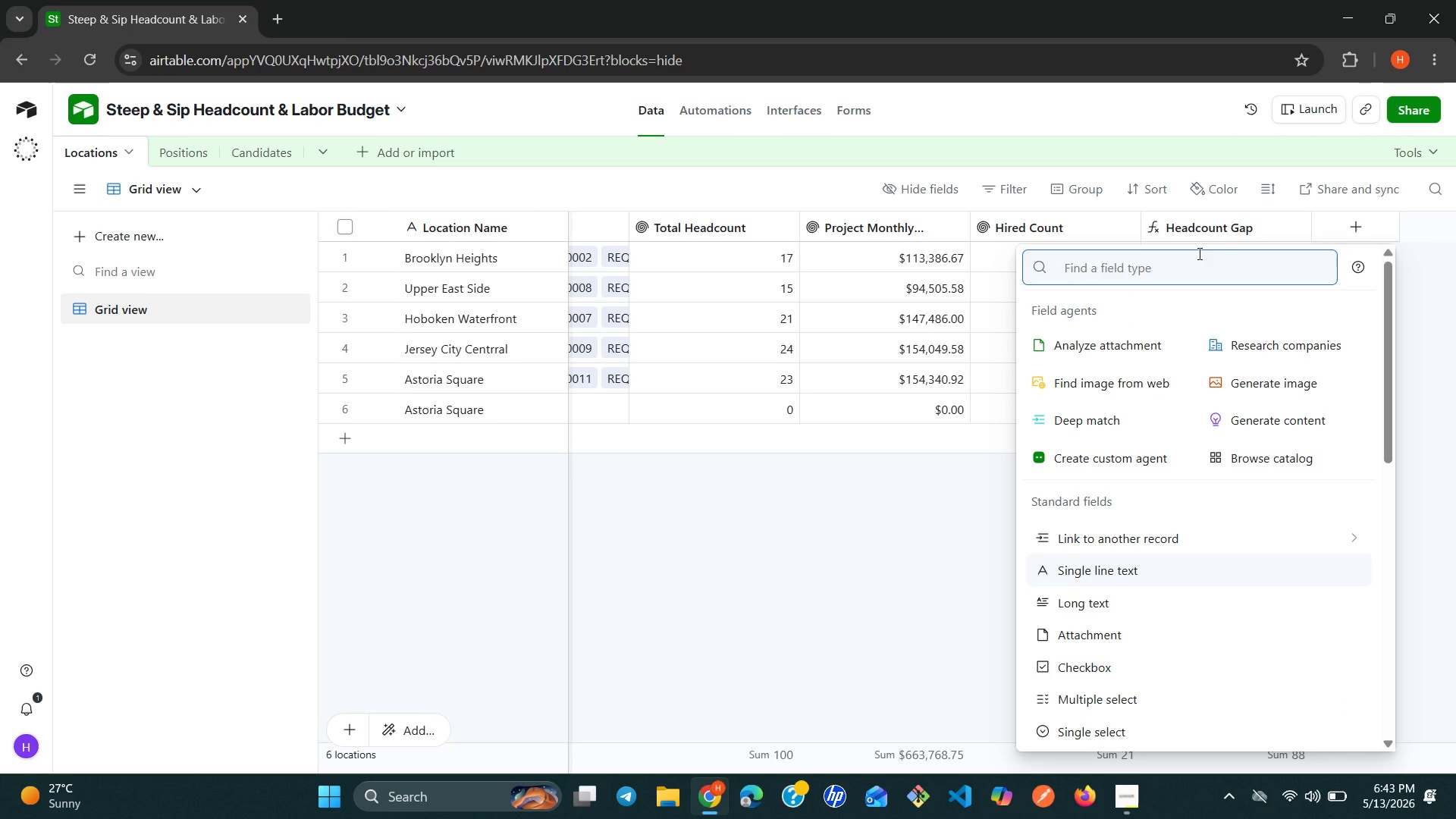 
type(rol)
 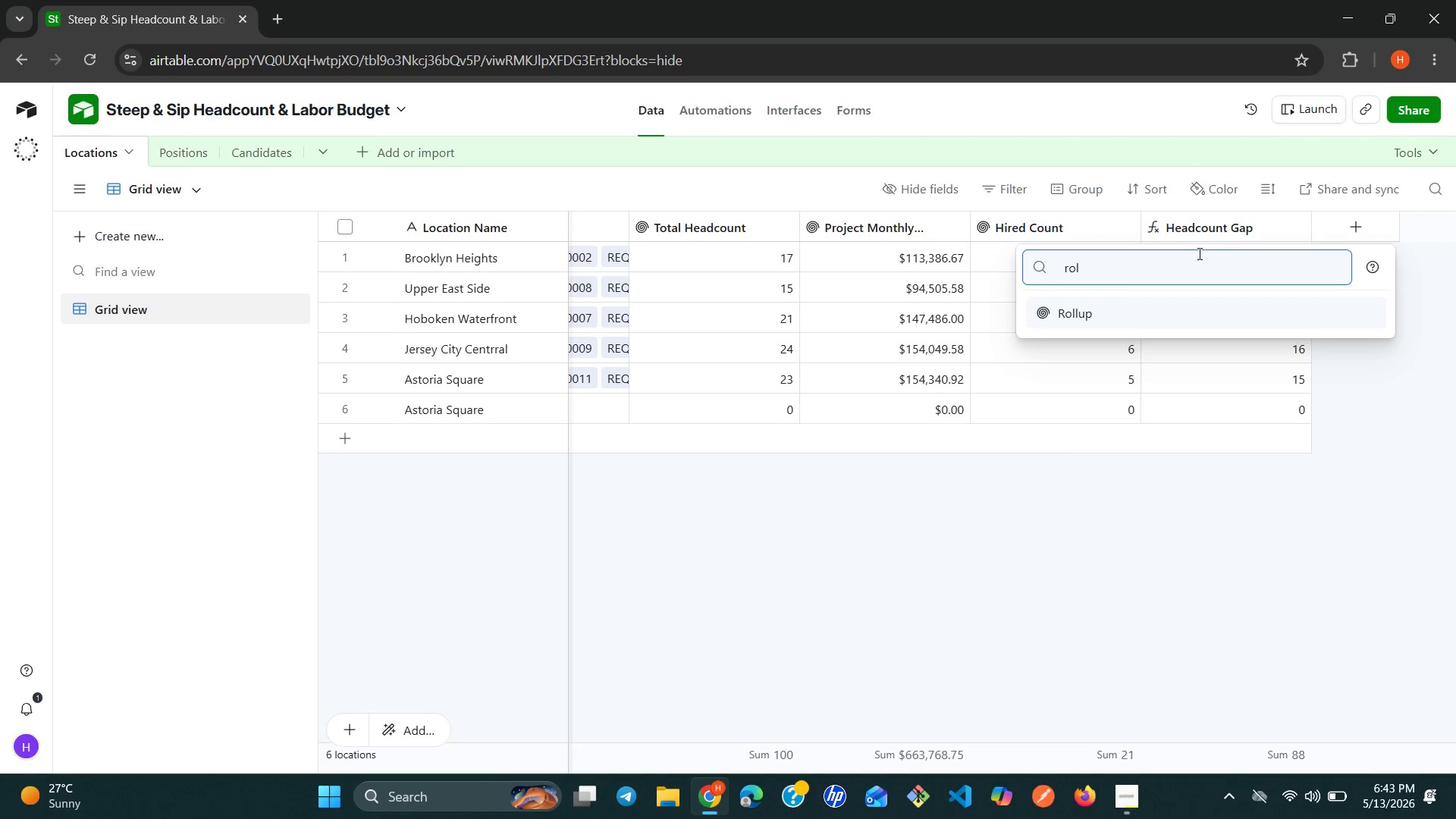 
key(Enter)
 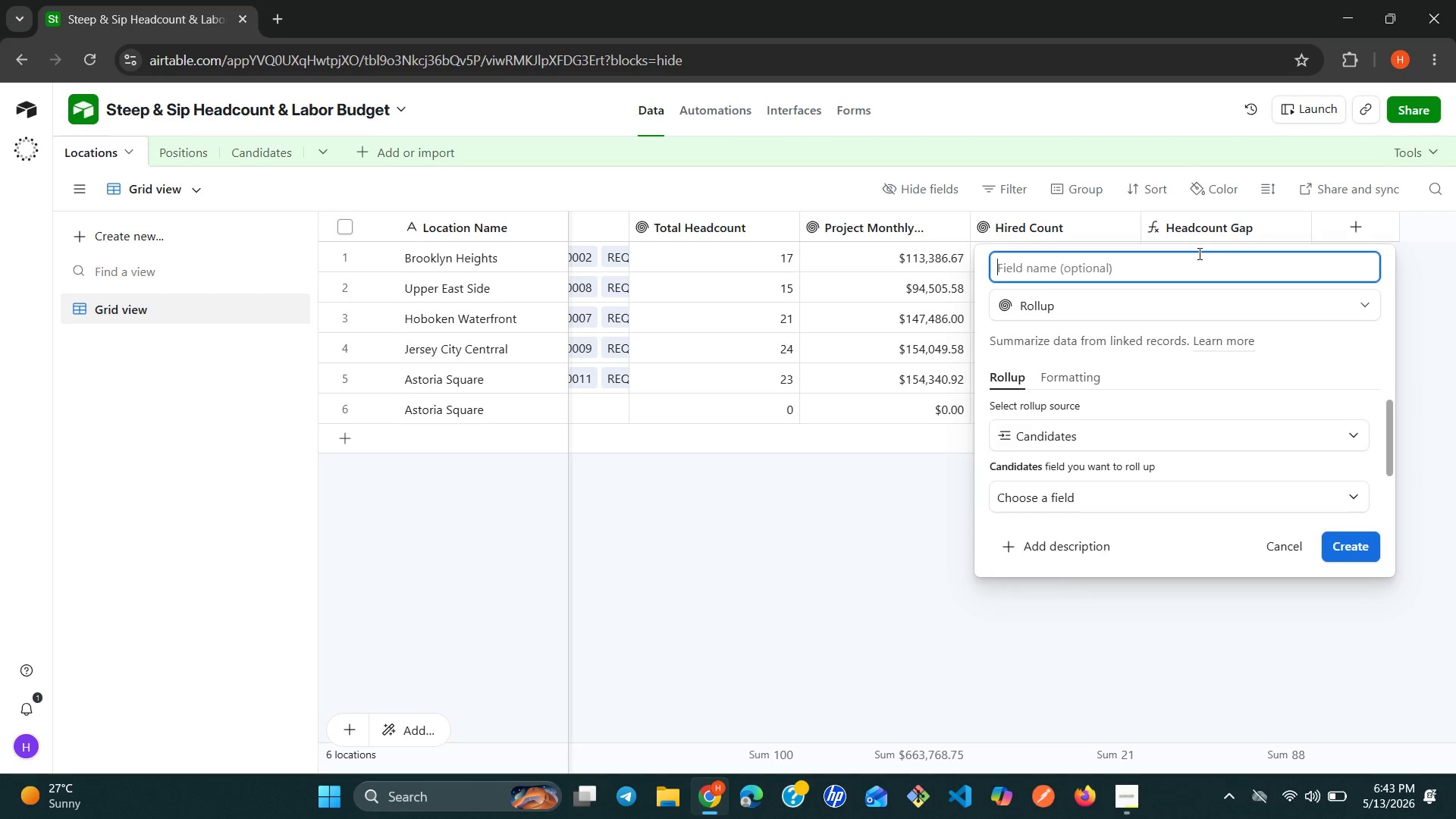 
type(Total Budget Variance )
 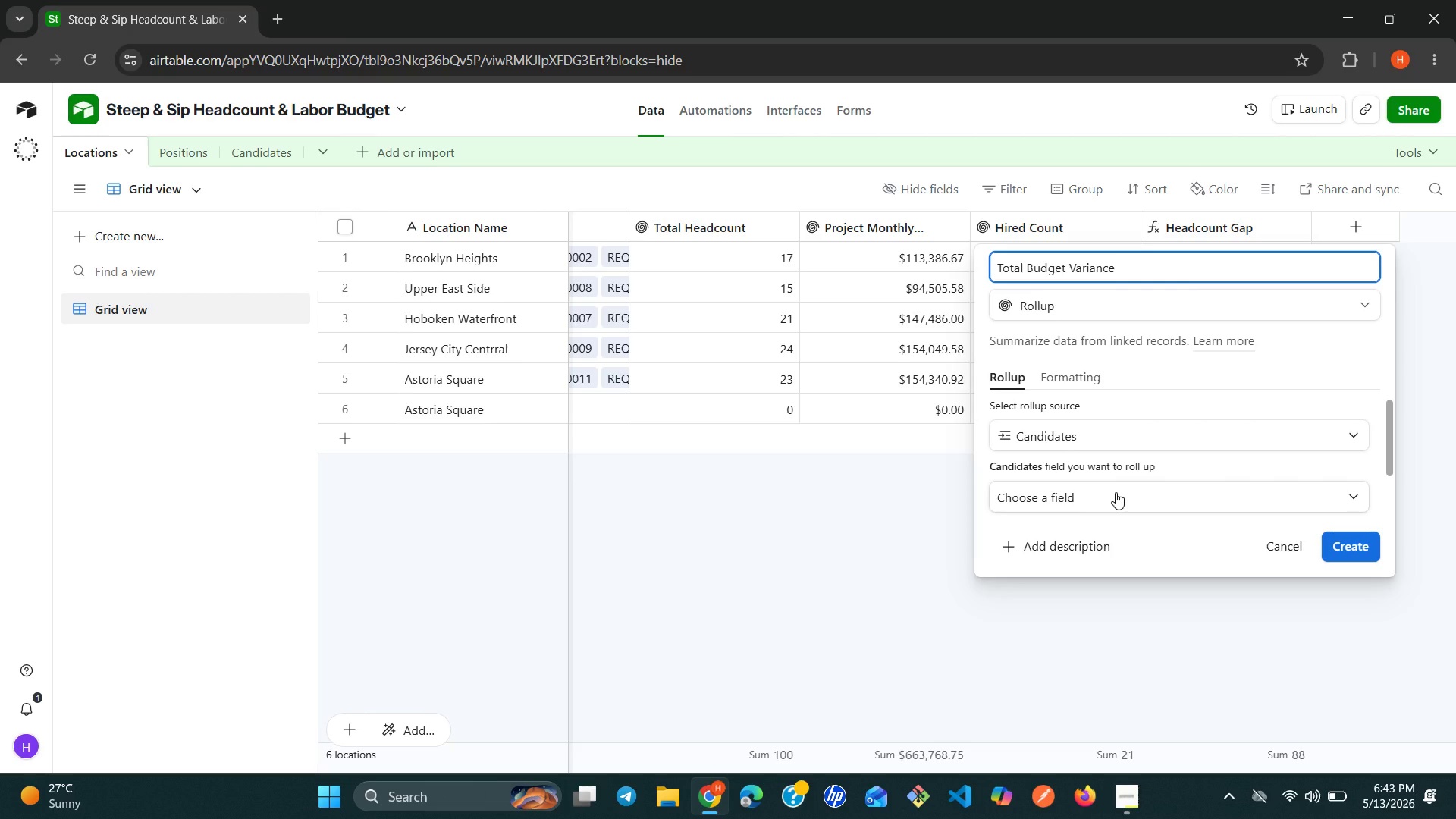 
wait(5.17)
 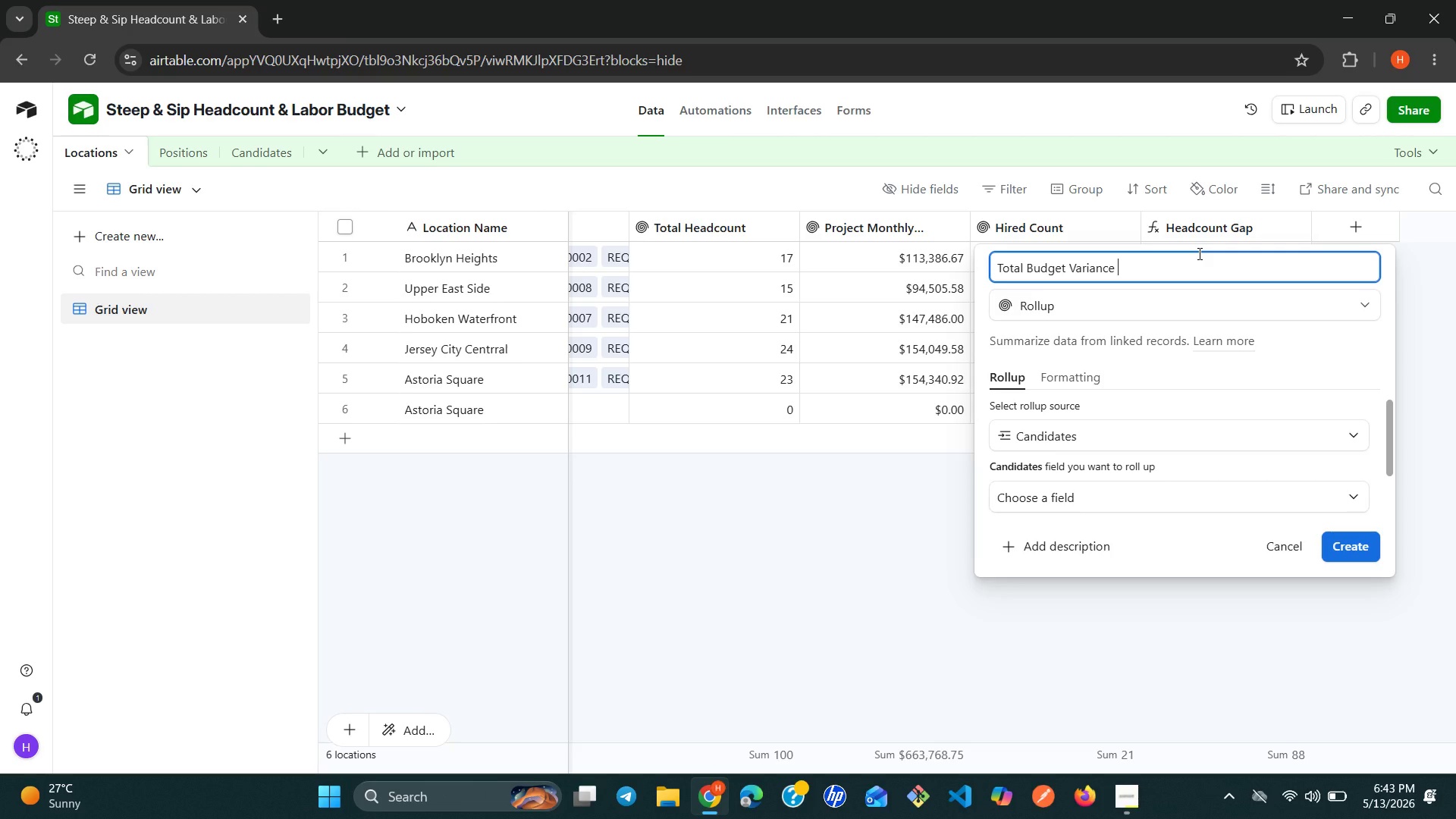 
left_click([1116, 492])
 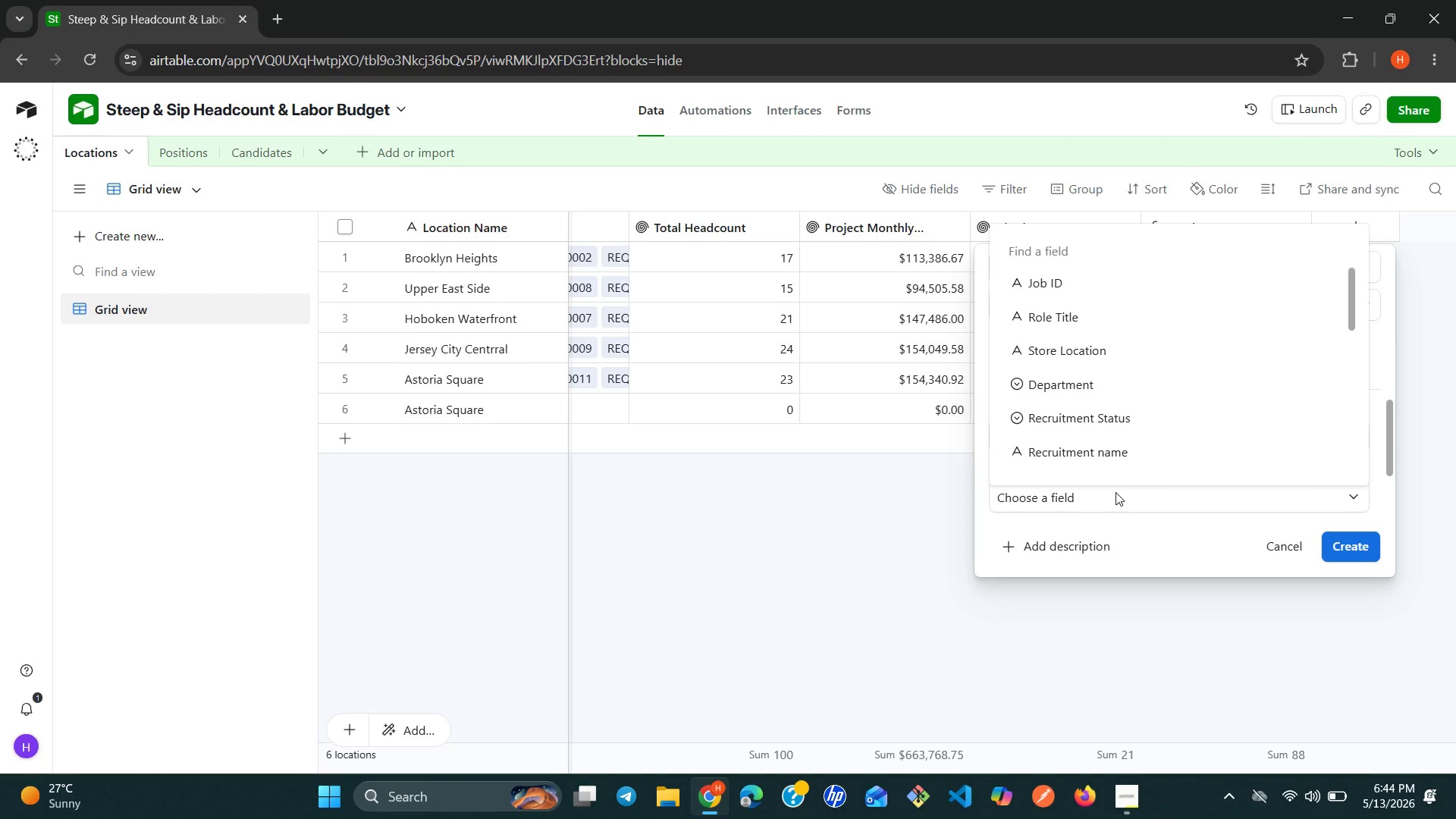 
key(B)
 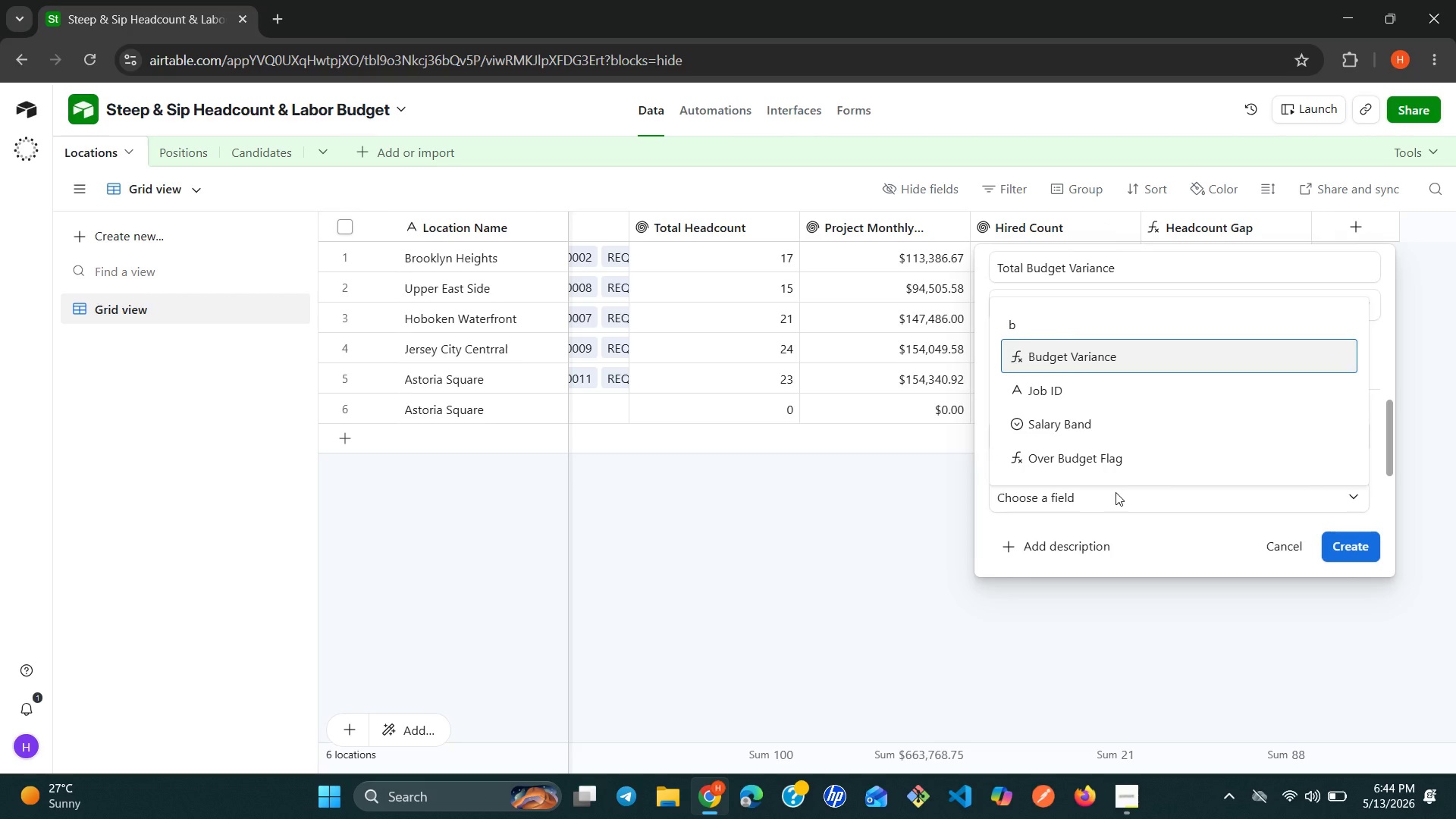 
key(Enter)
 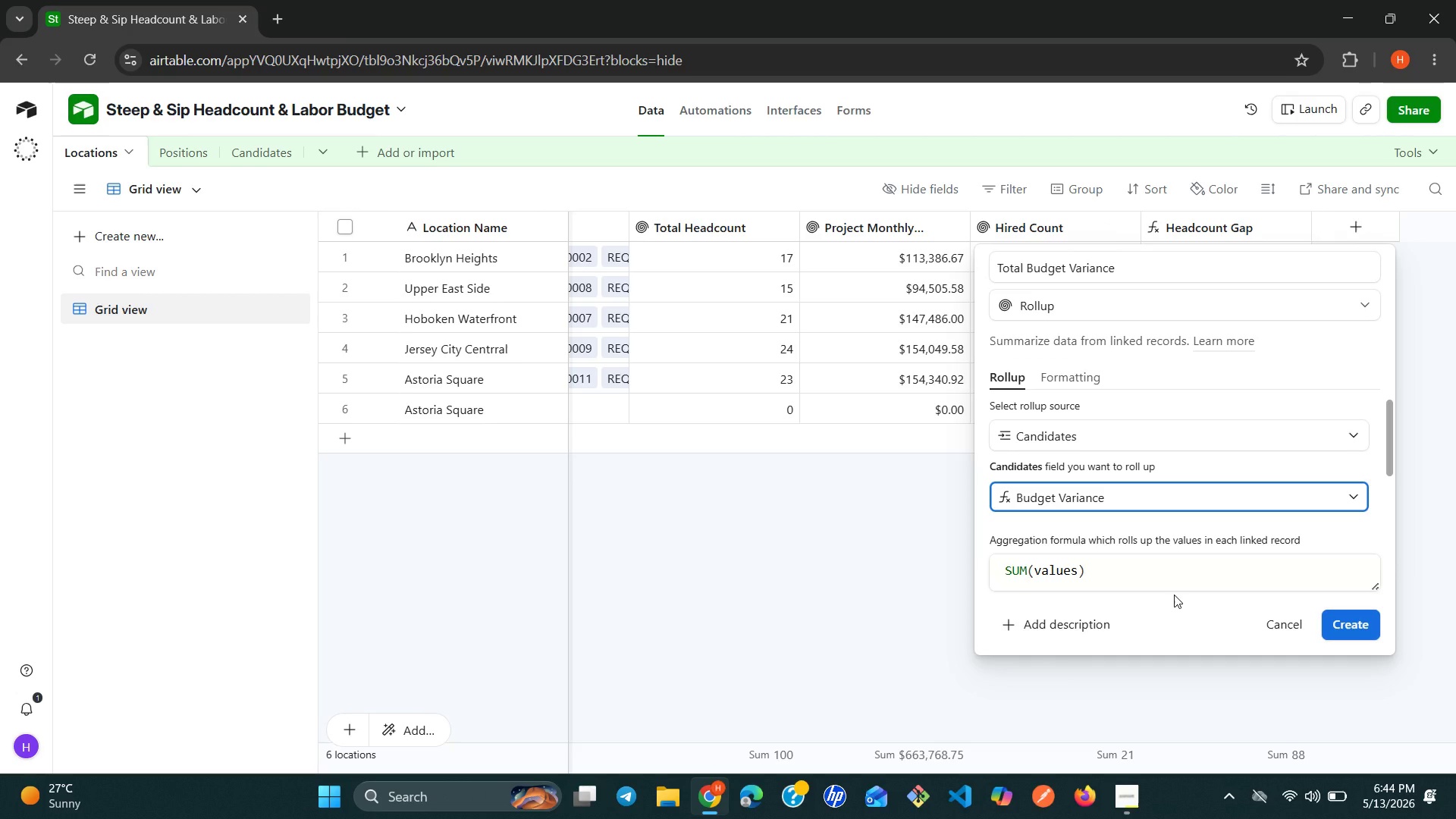 
wait(6.86)
 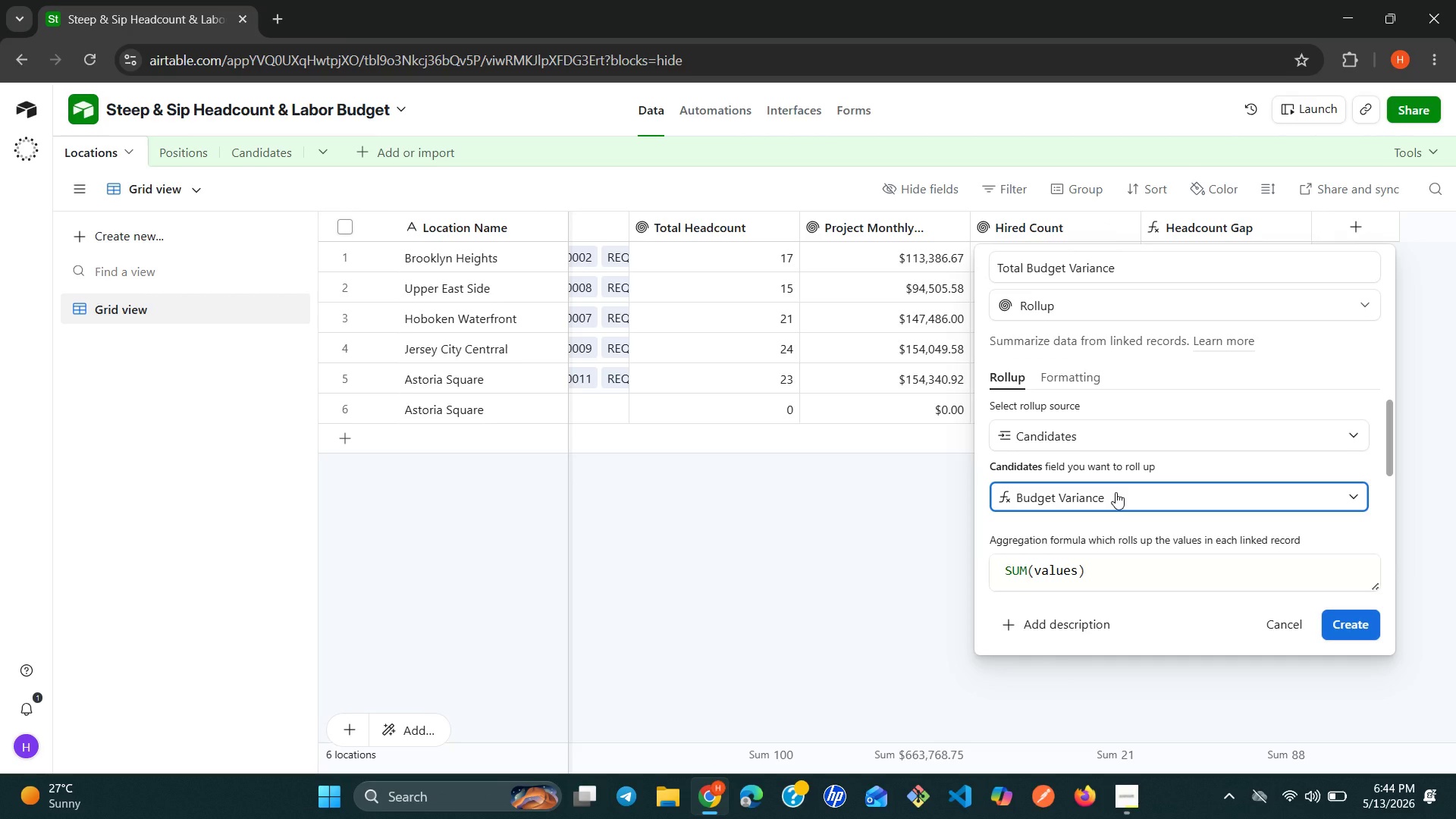 
left_click([1078, 369])
 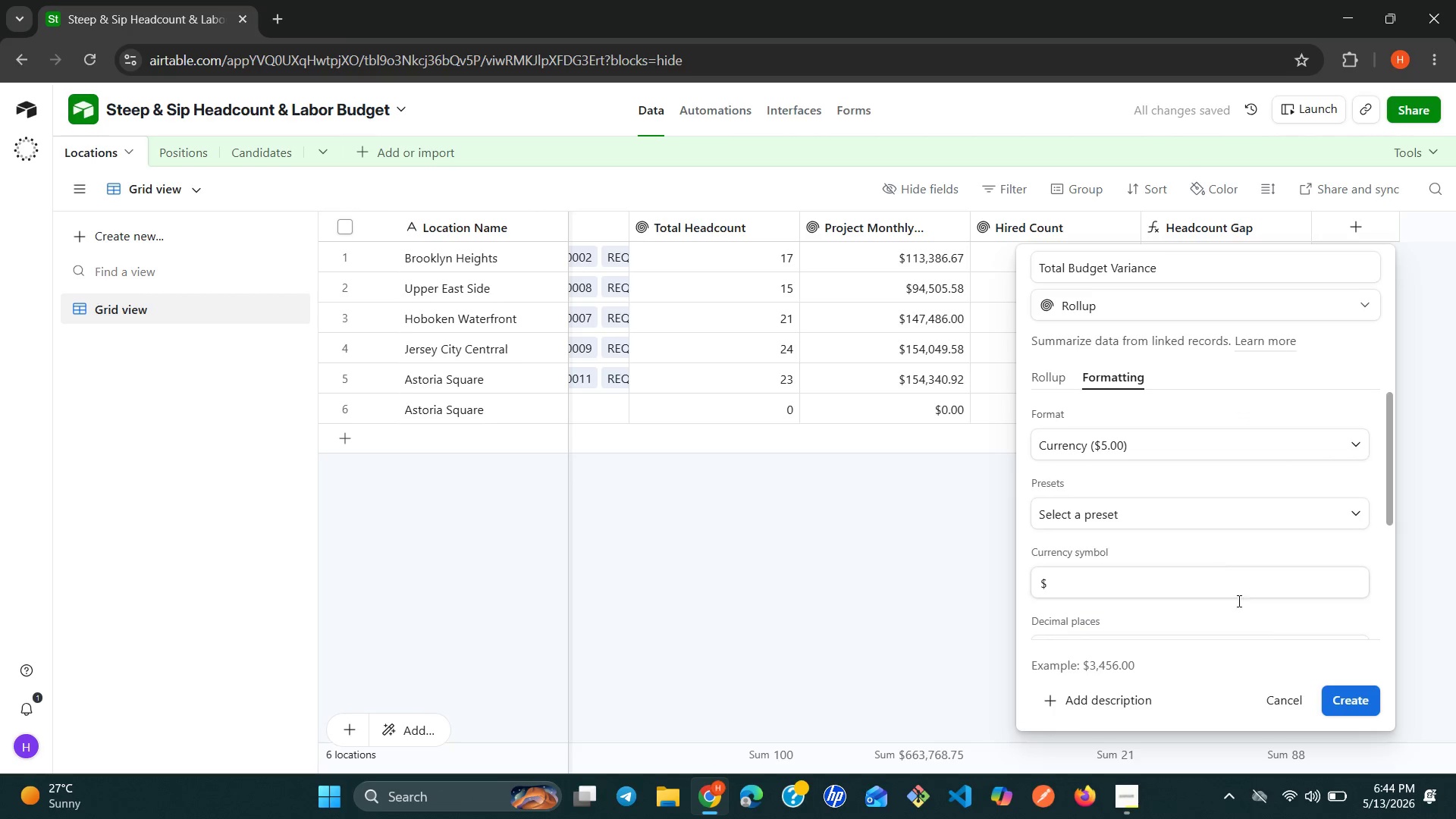 
left_click([1128, 502])
 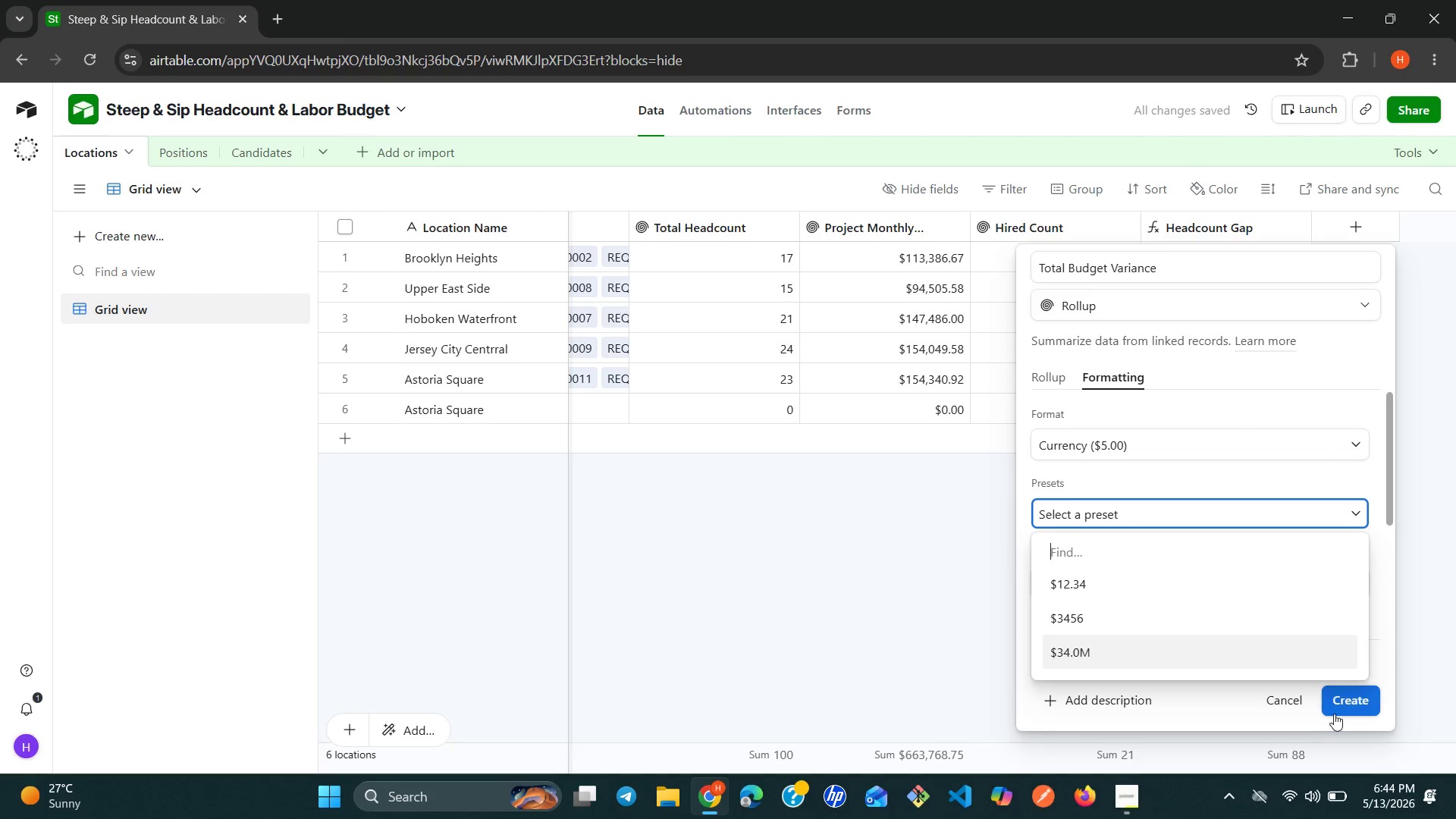 
left_click([1351, 699])
 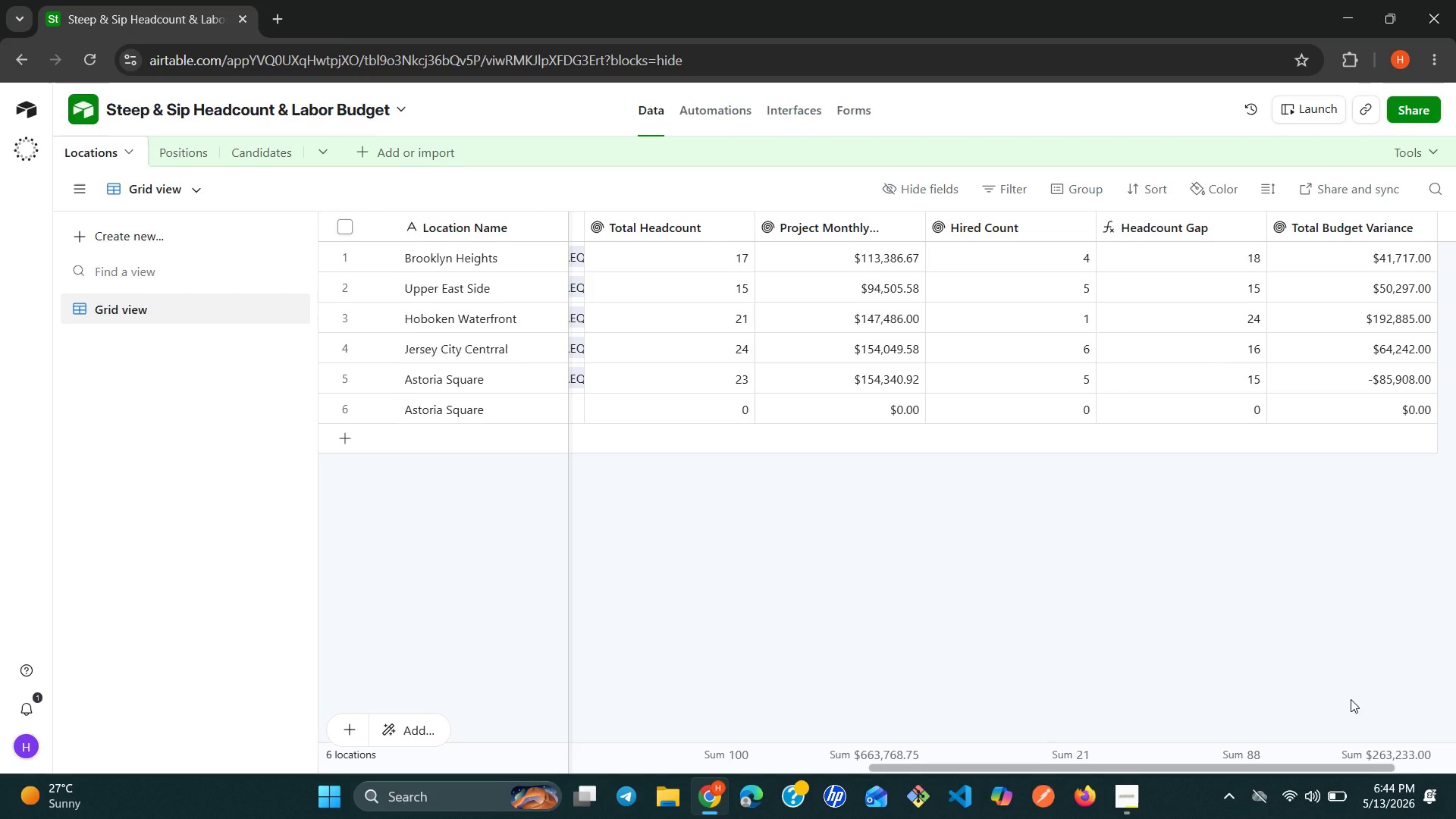 
wait(22.94)
 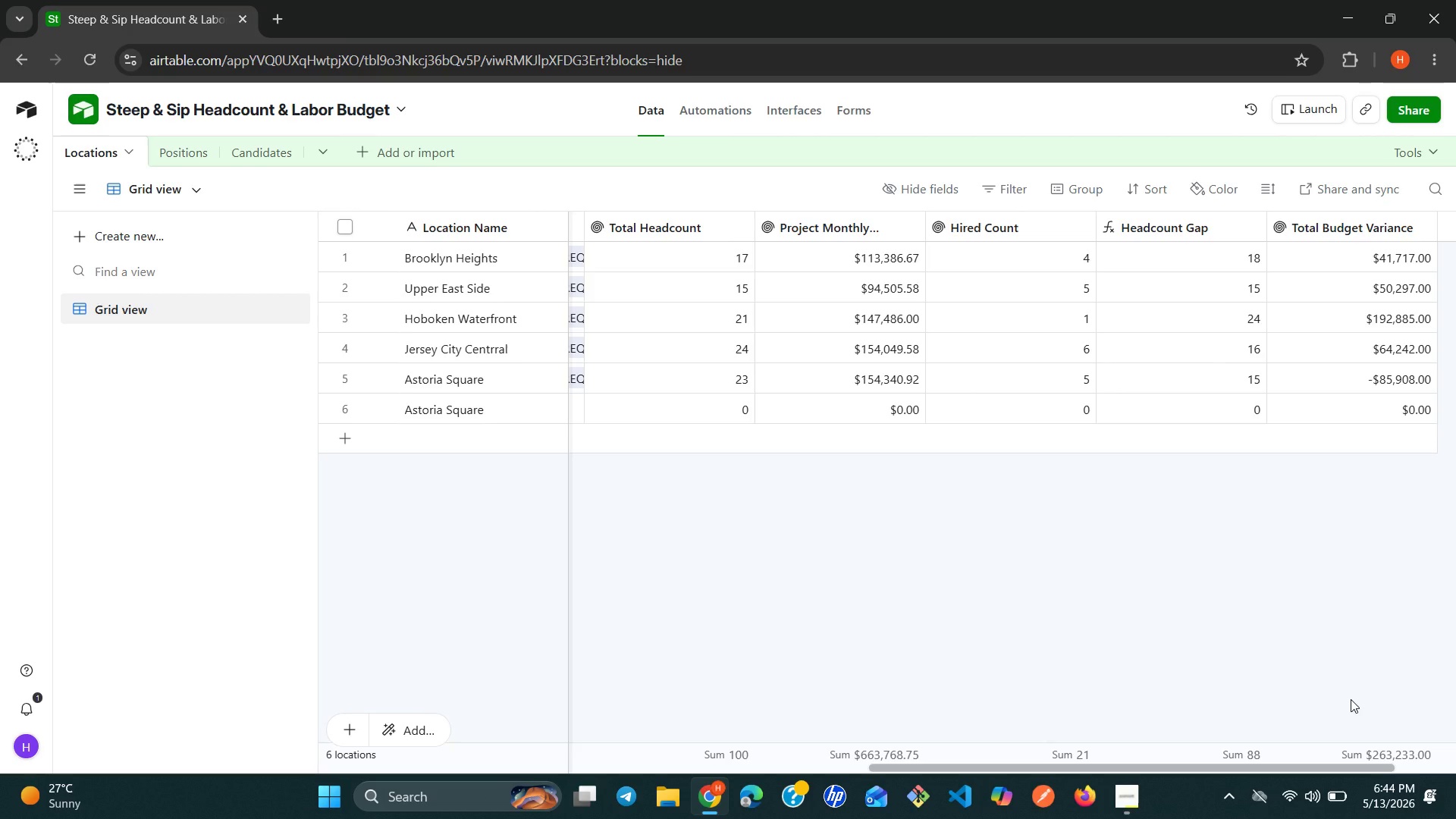 
left_click([276, 149])
 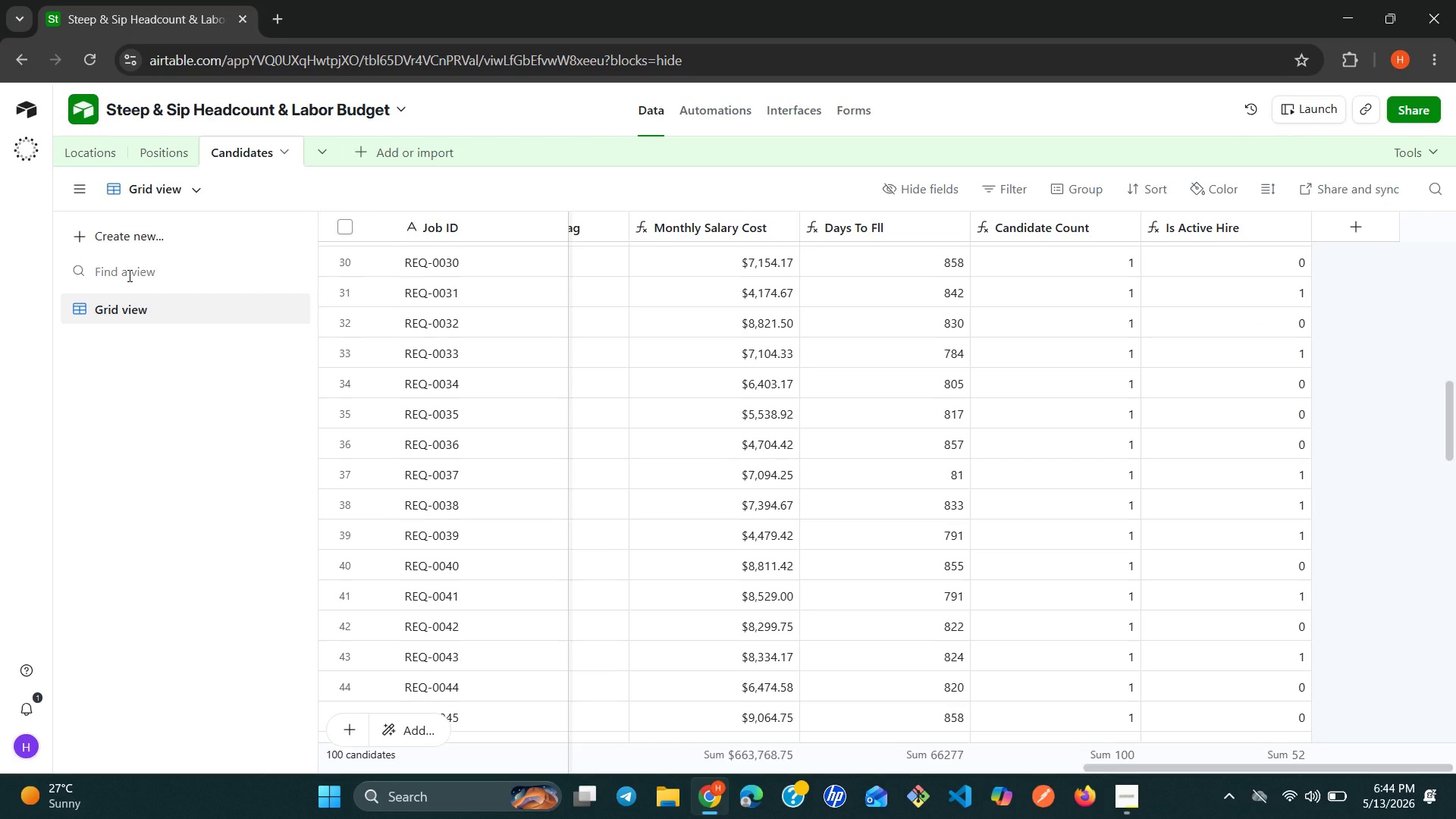 
wait(8.06)
 